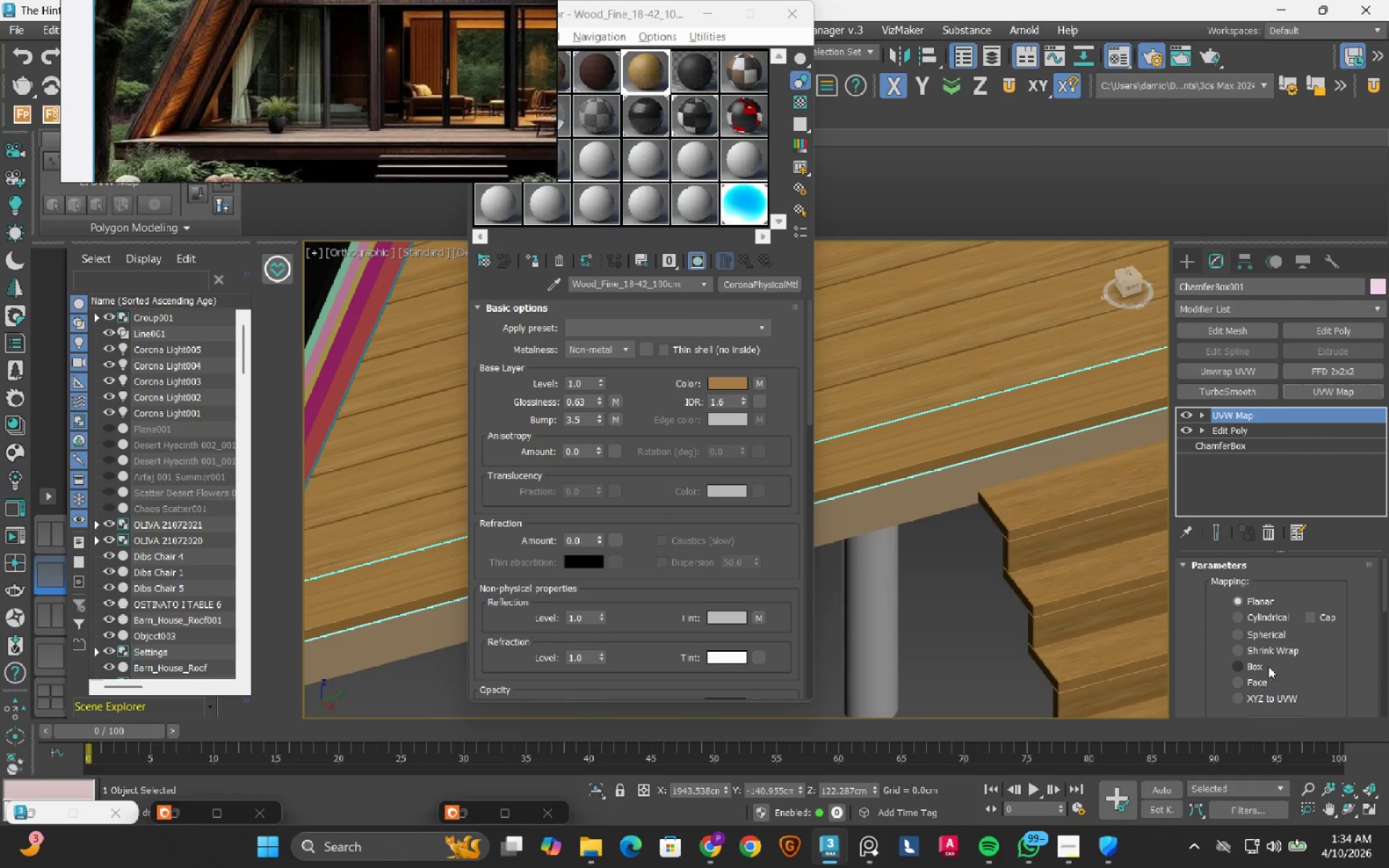 
left_click([1254, 667])
 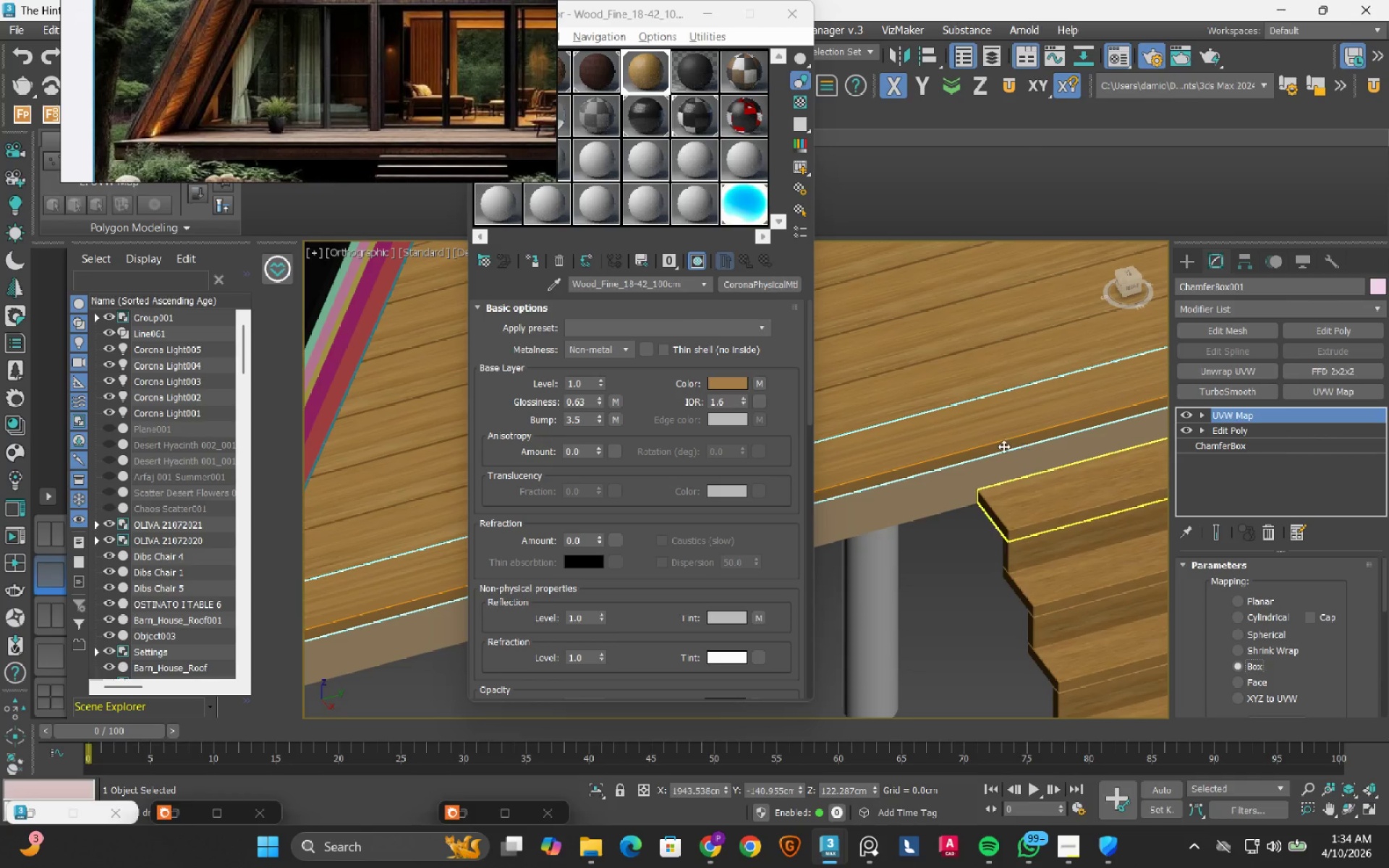 
scroll: coordinate [988, 458], scroll_direction: up, amount: 6.0
 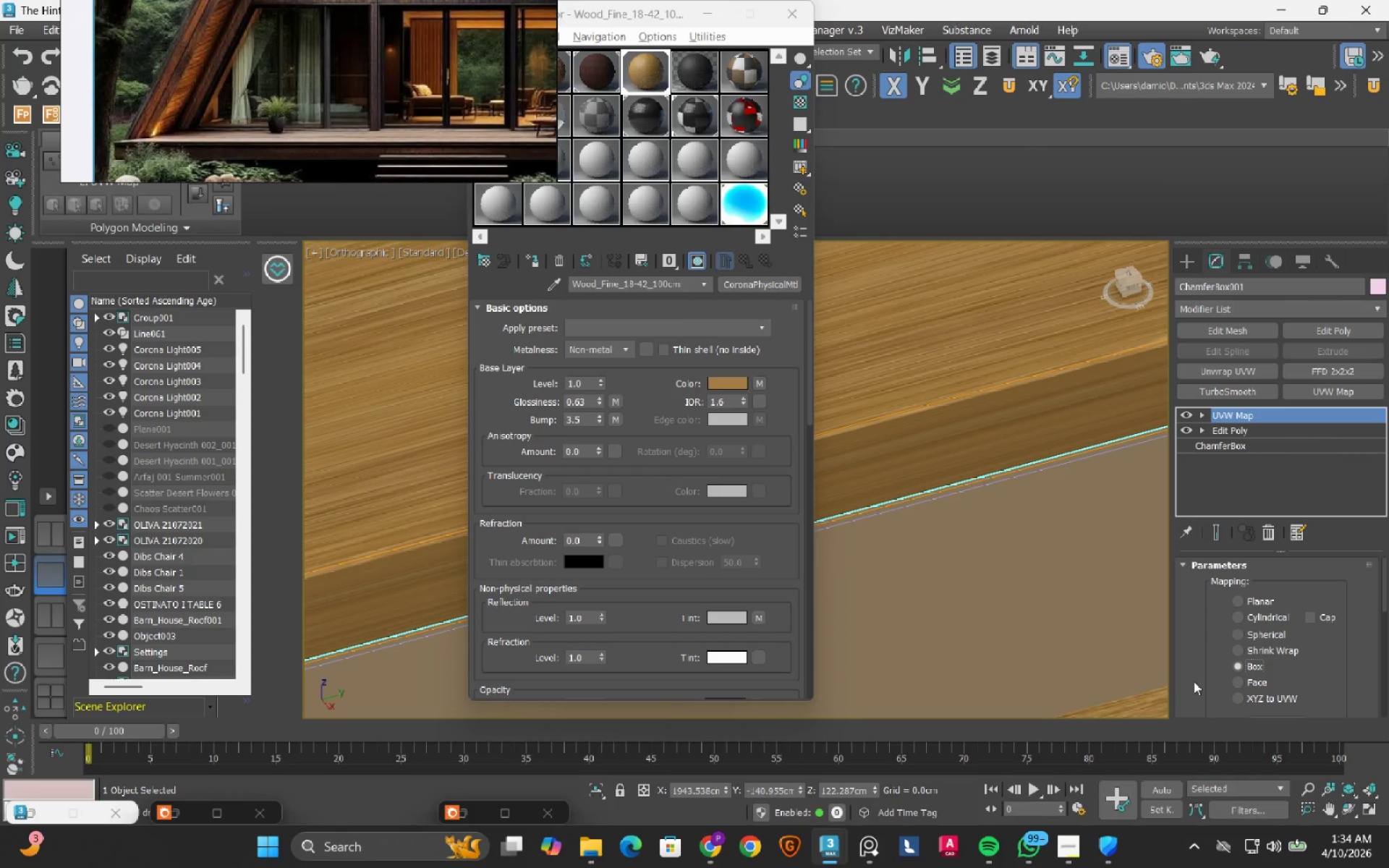 
scroll: coordinate [1186, 665], scroll_direction: down, amount: 8.0
 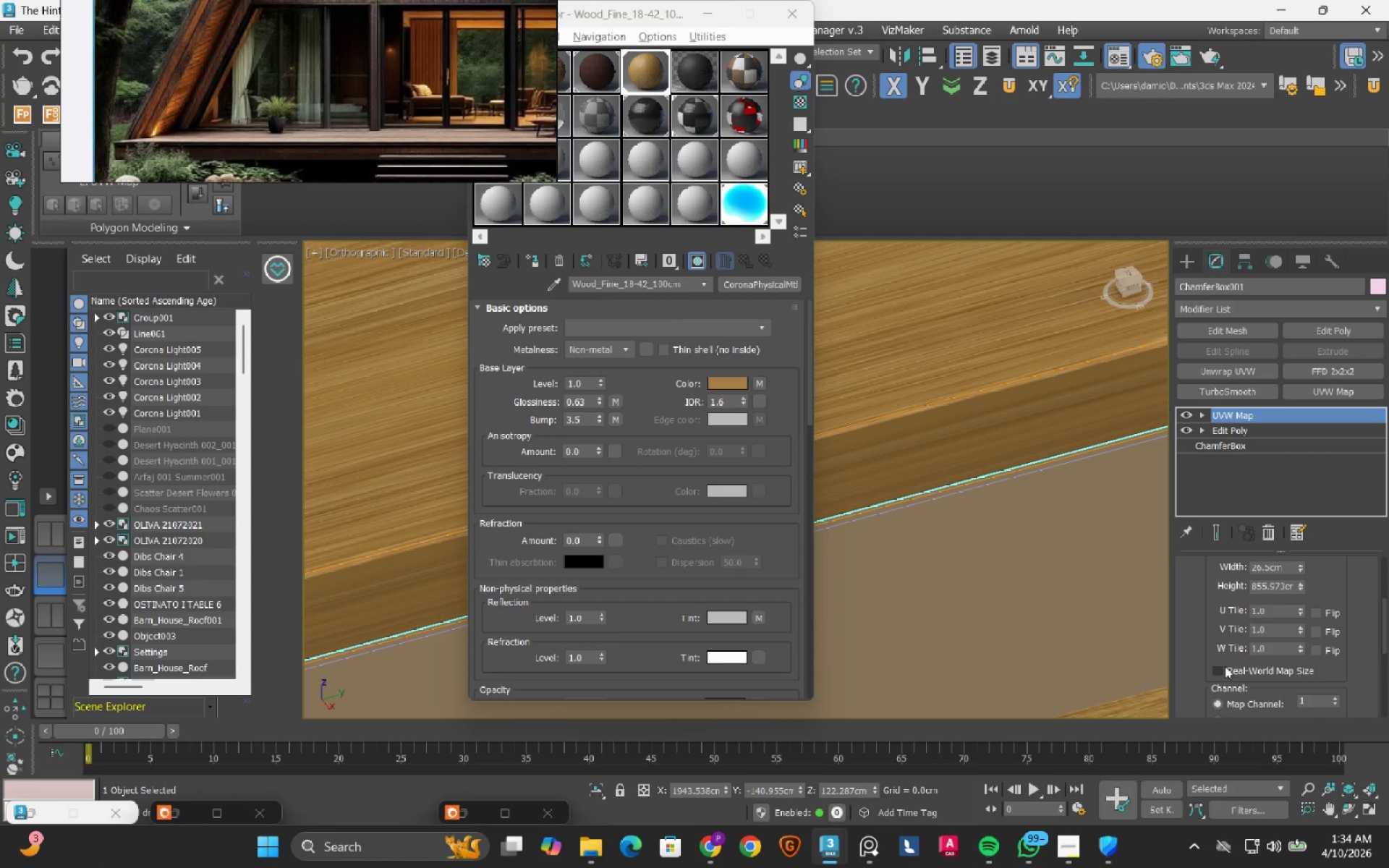 
left_click([1225, 666])
 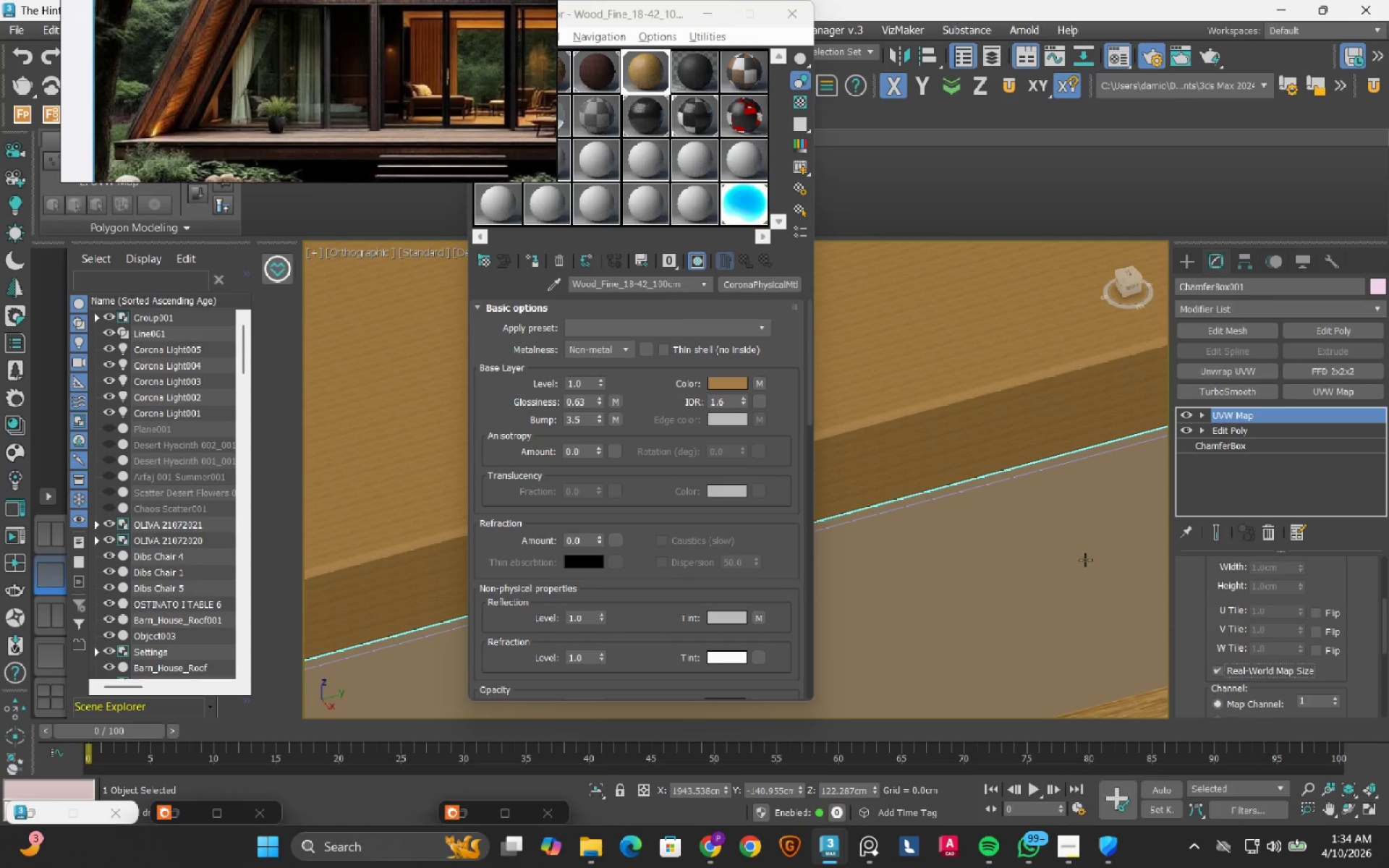 
hold_key(key=AltLeft, duration=1.42)
 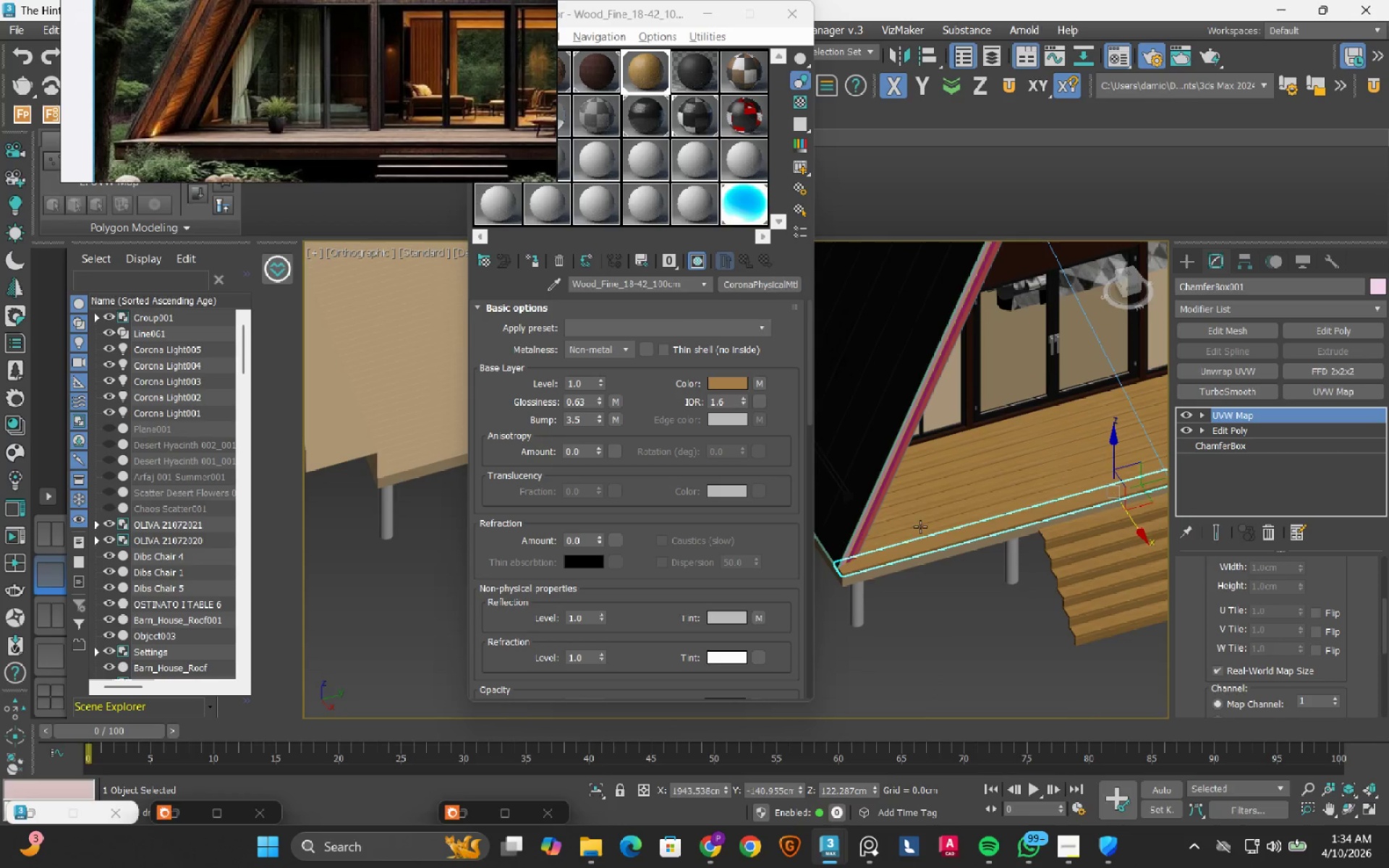 
scroll: coordinate [1045, 521], scroll_direction: down, amount: 10.0
 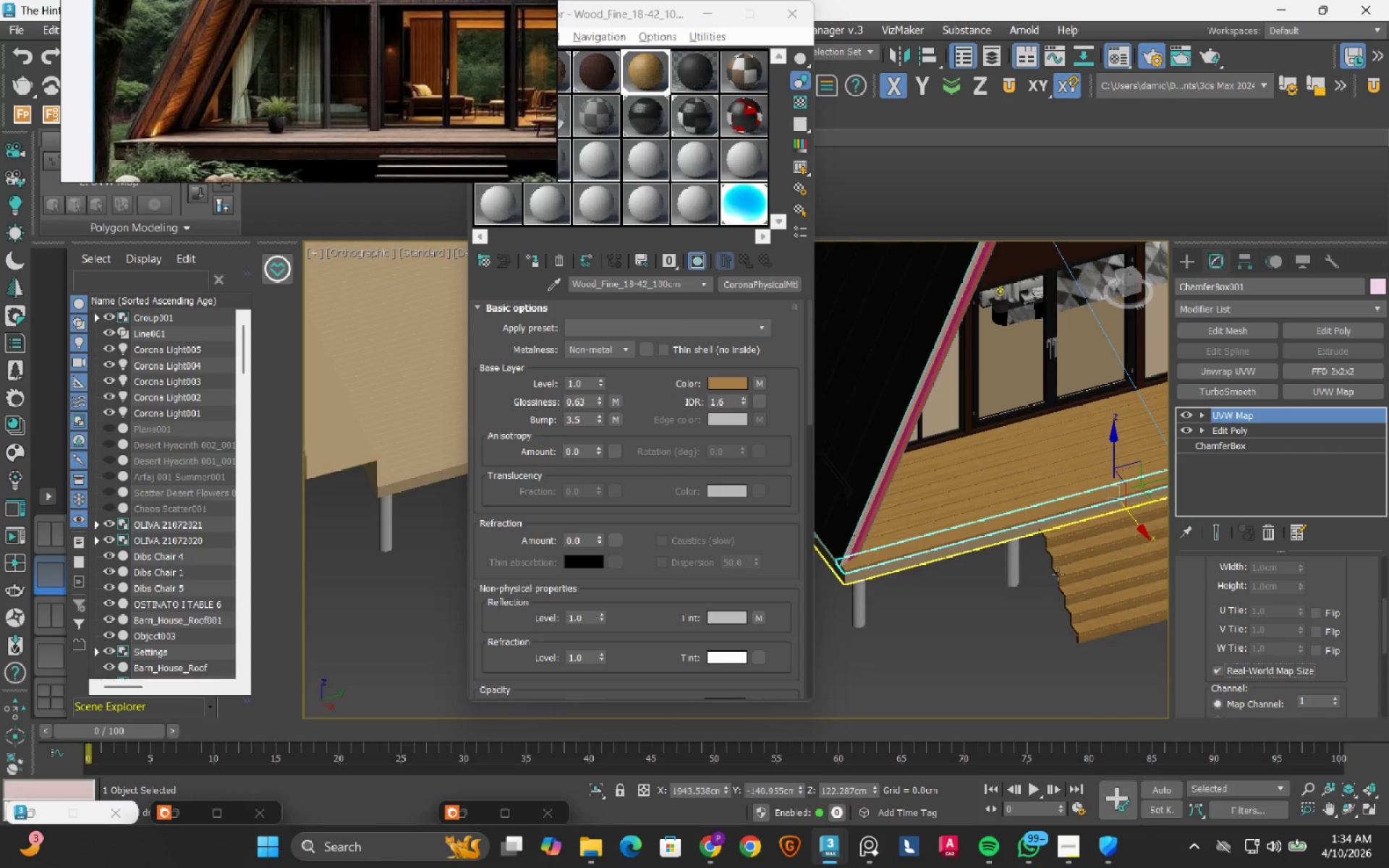 
scroll: coordinate [869, 574], scroll_direction: up, amount: 3.0
 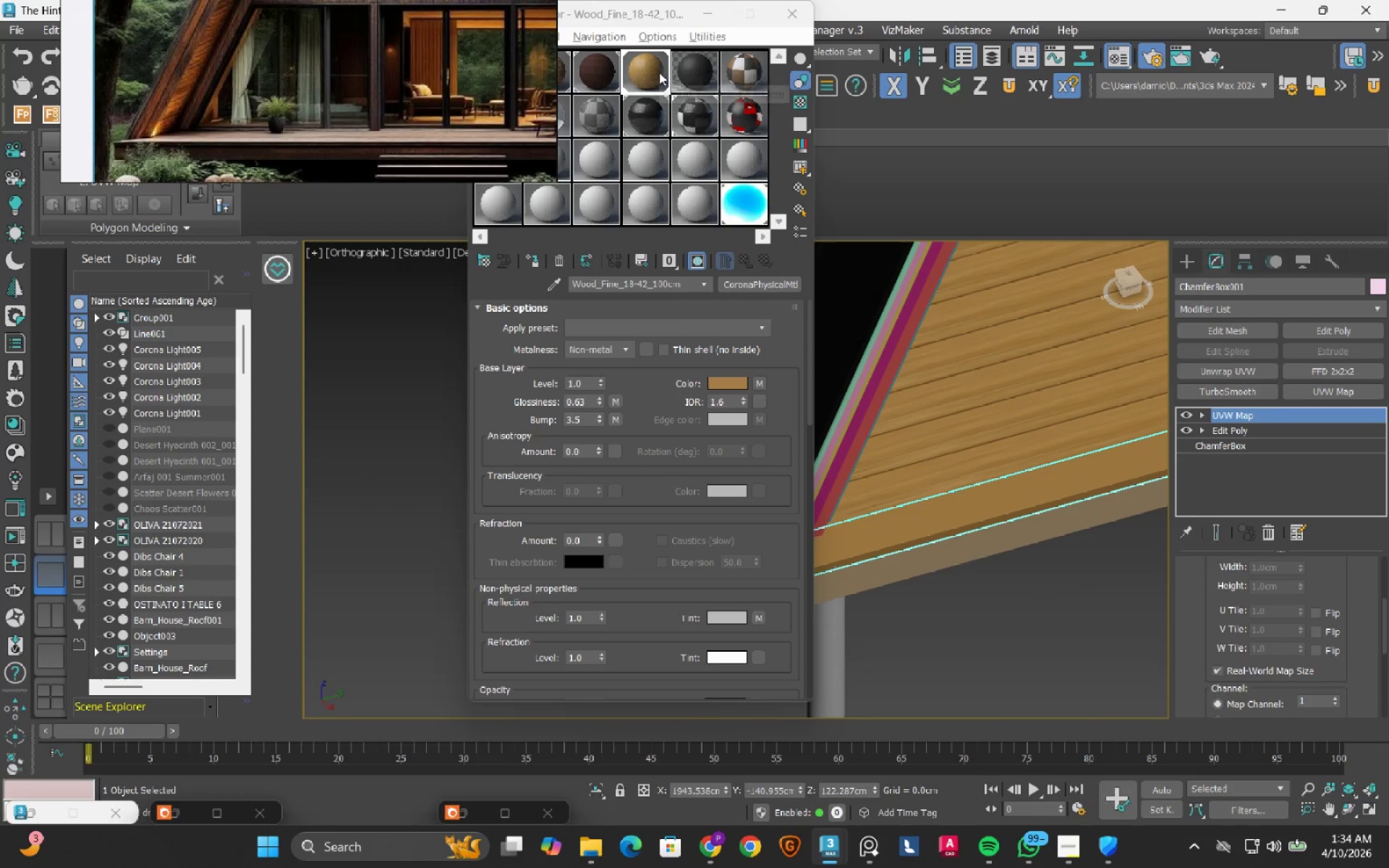 
left_click_drag(start_coordinate=[658, 76], to_coordinate=[687, 77])
 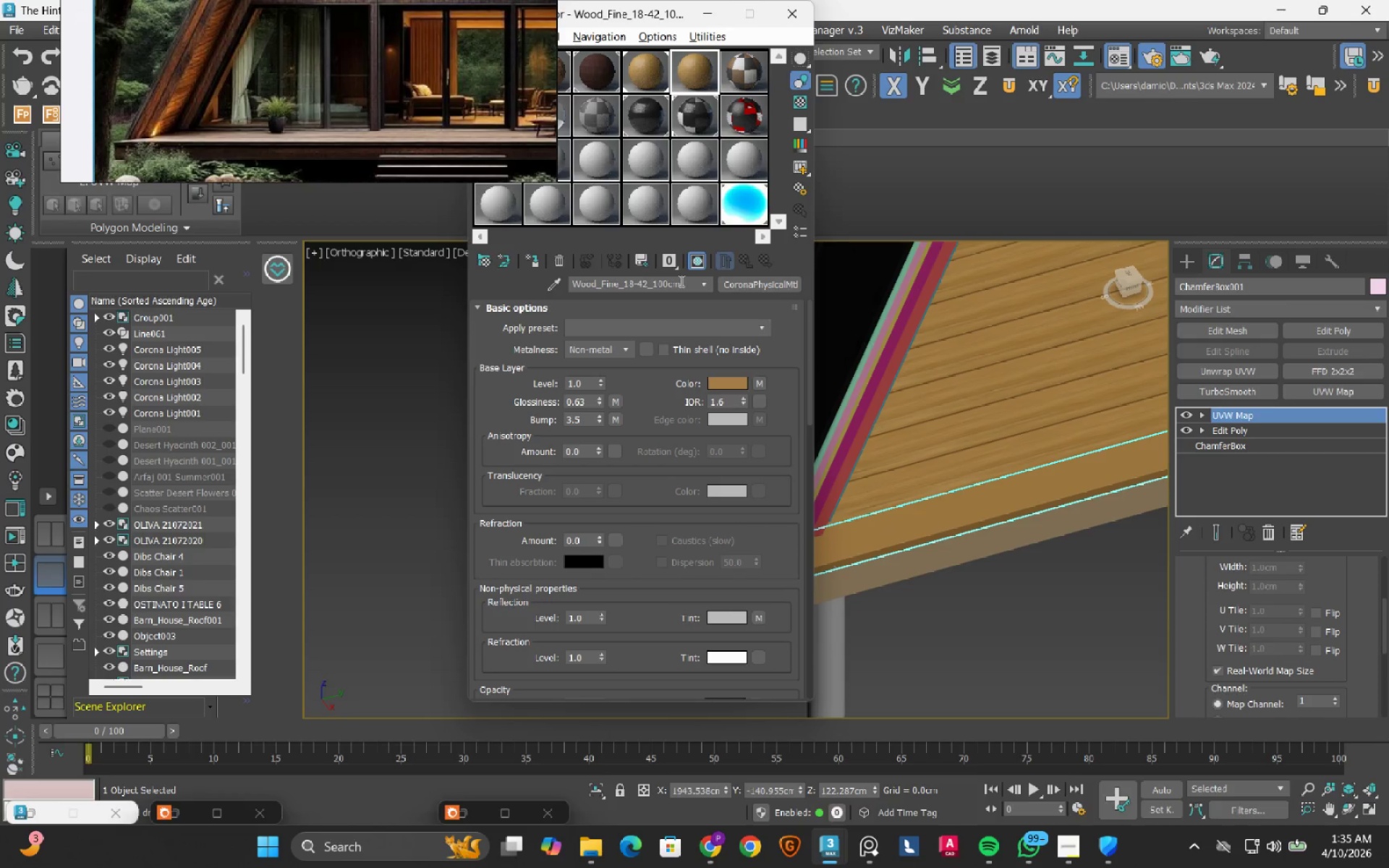 
left_click([683, 282])
 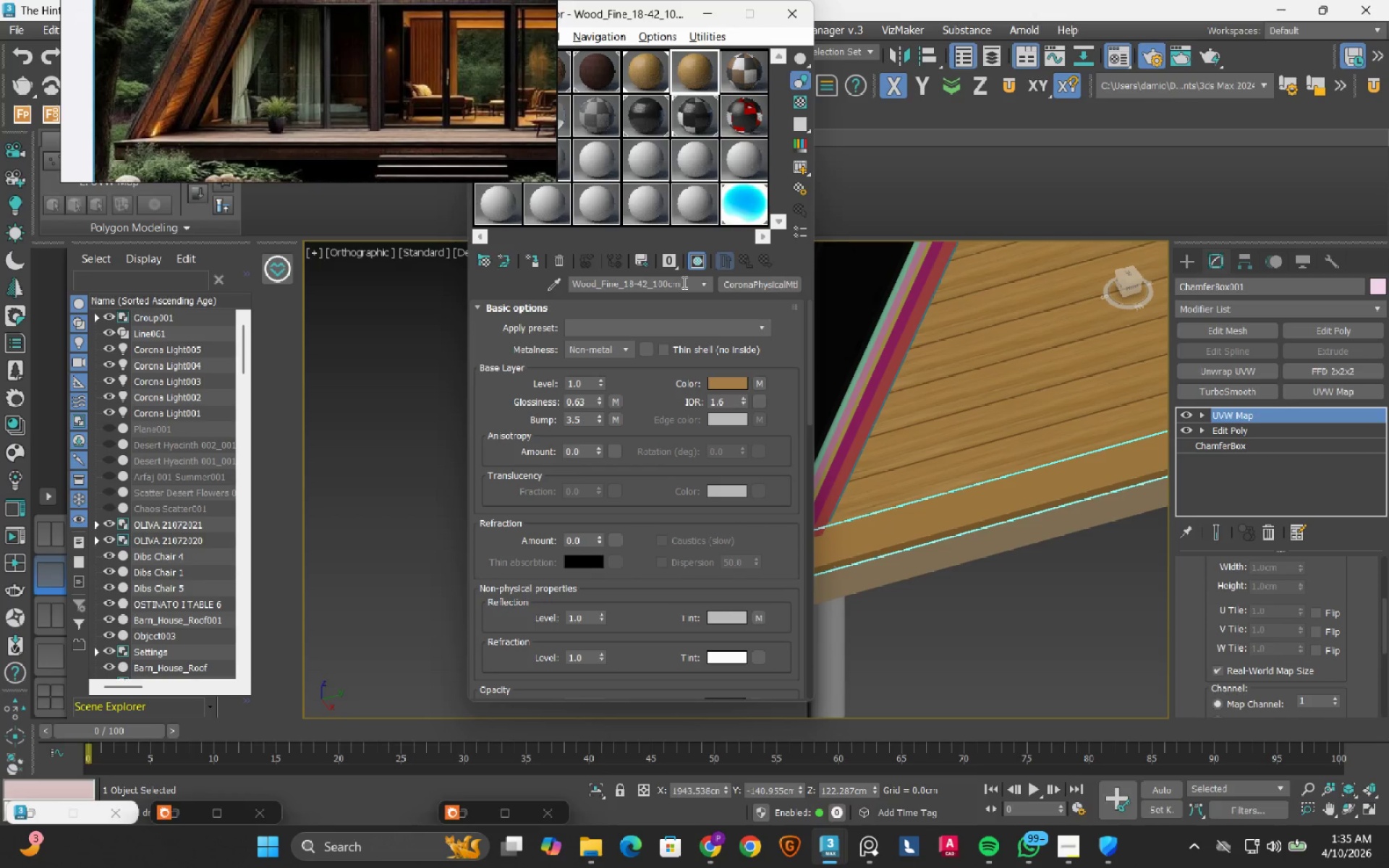 
key(Numpad2)
 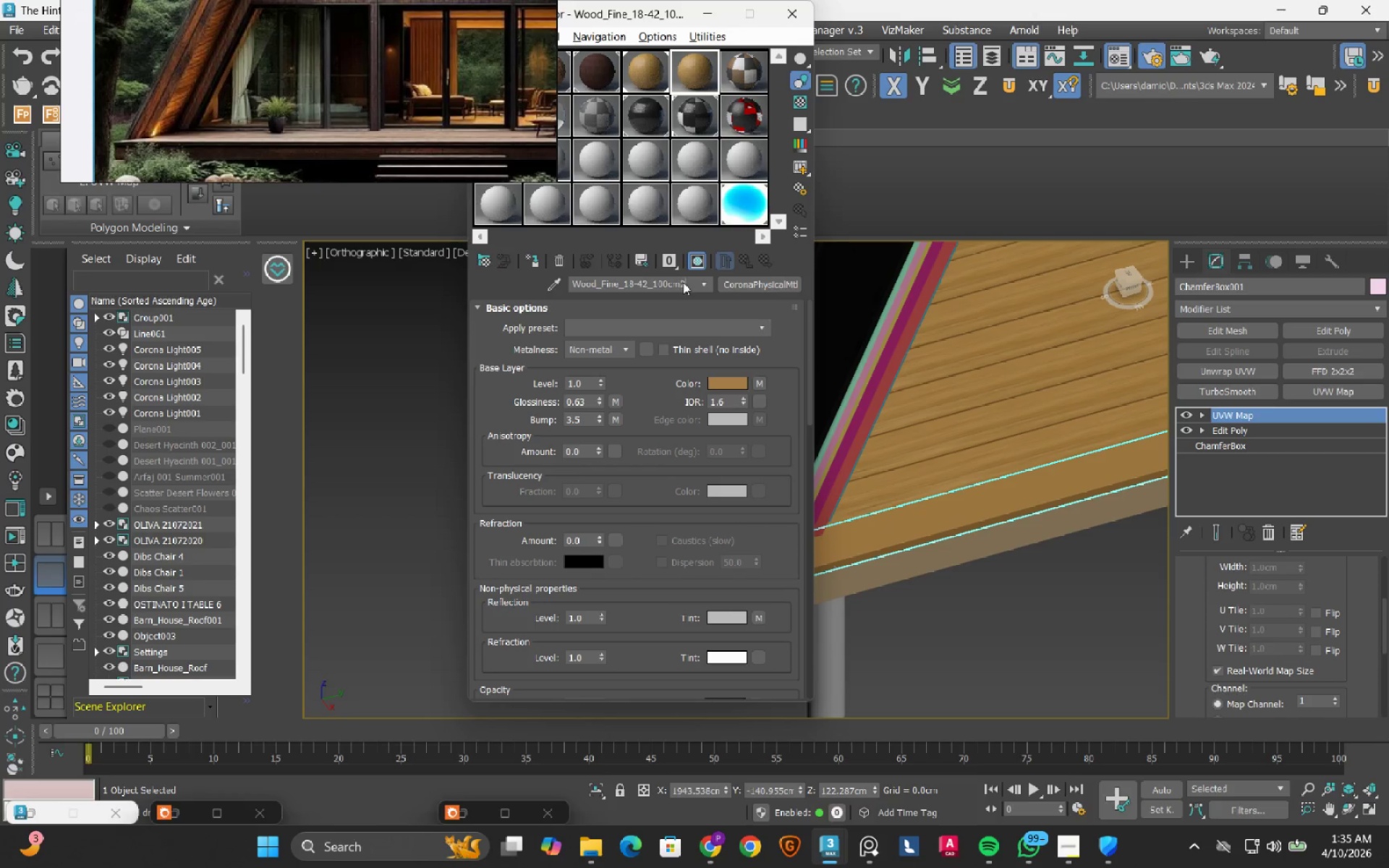 
key(NumpadEnter)
 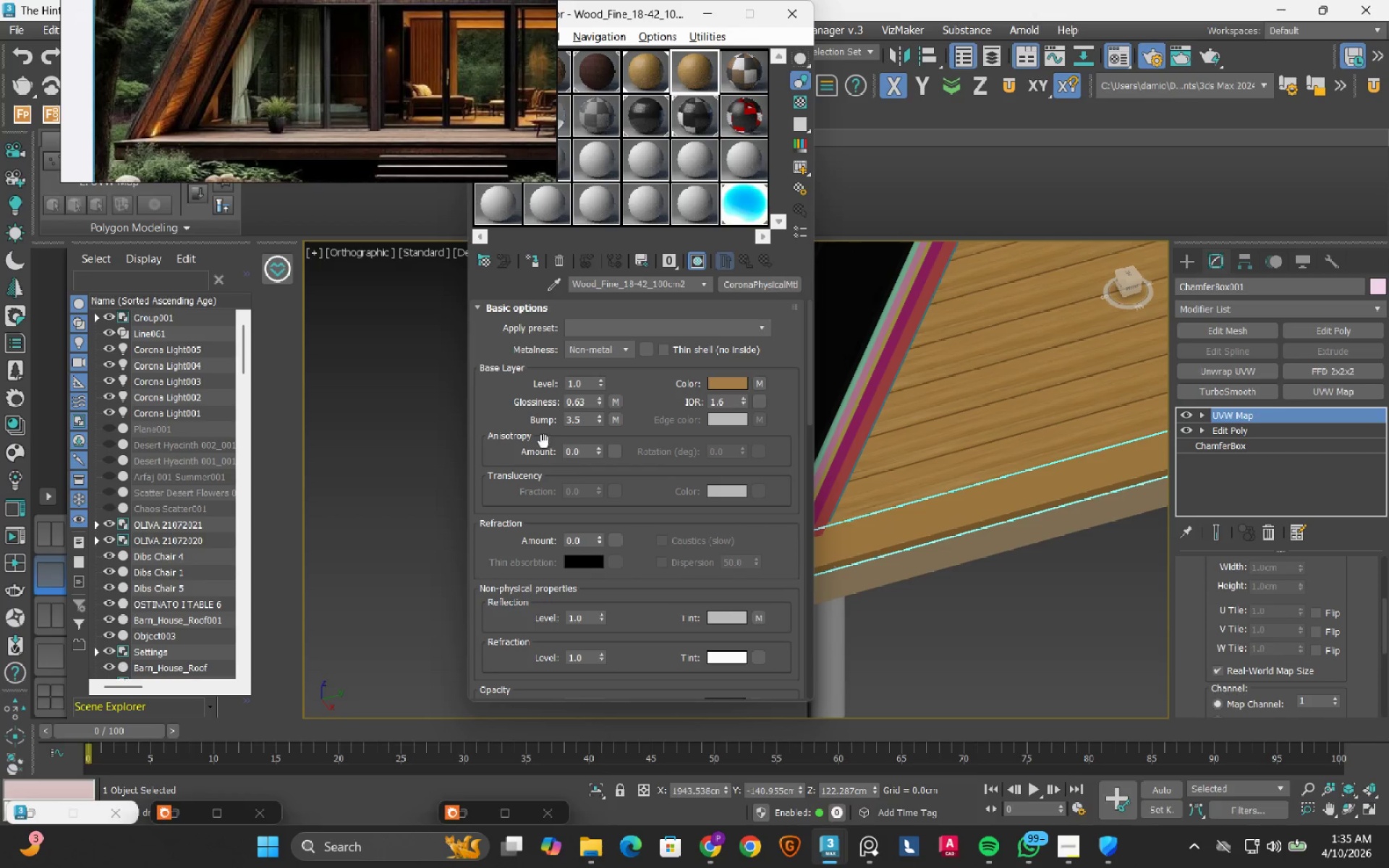 
wait(5.47)
 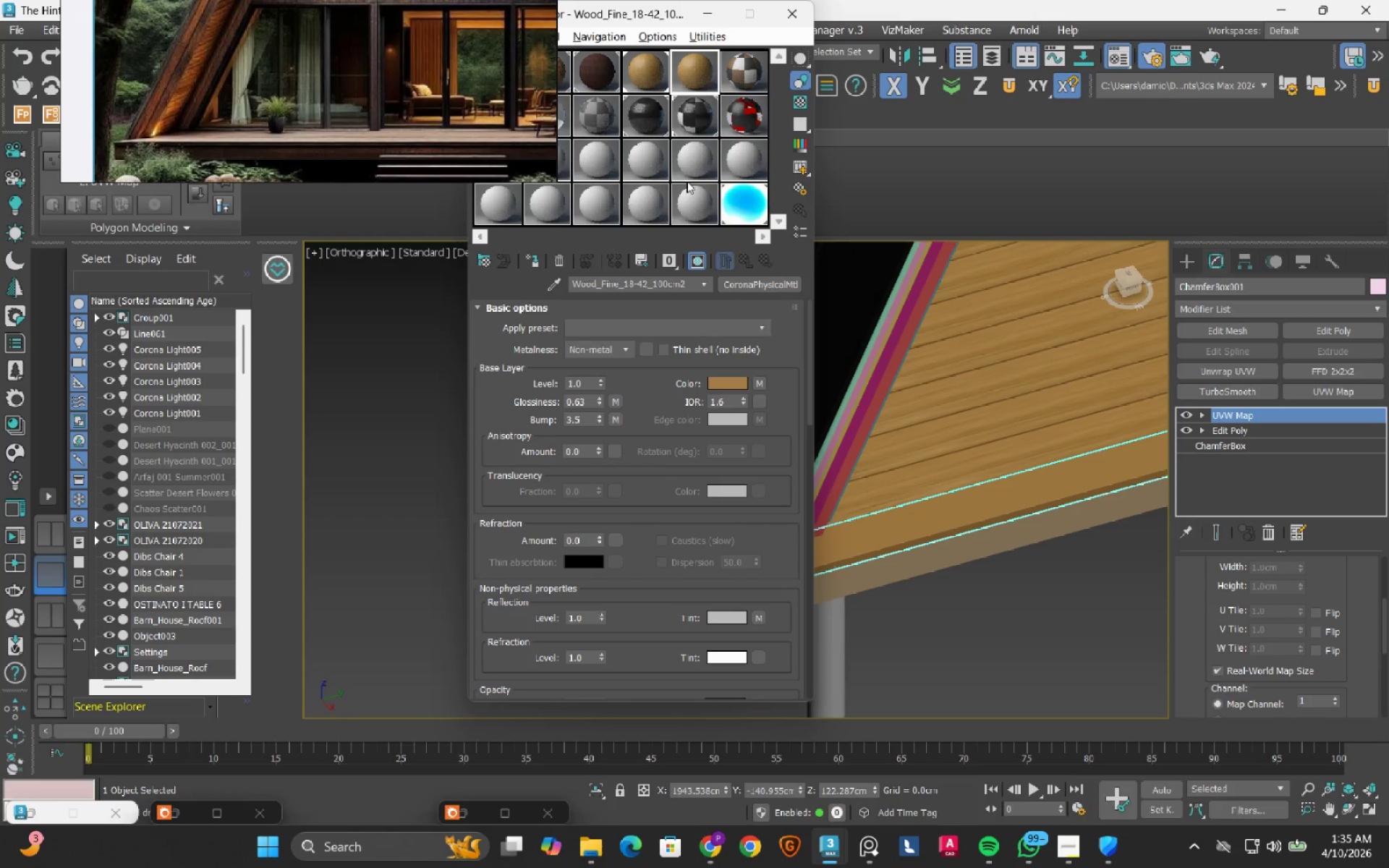 
left_click([532, 258])
 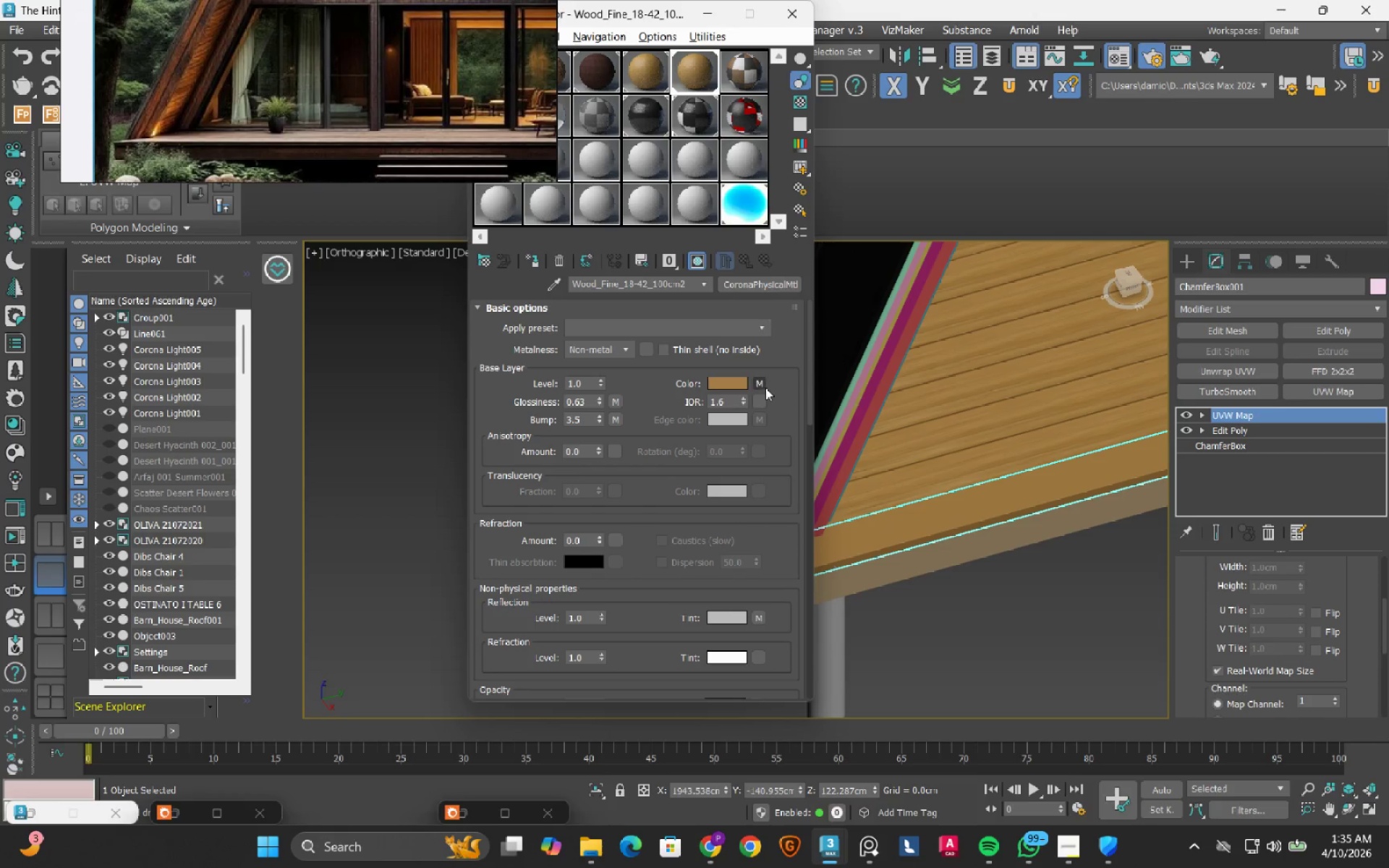 
left_click([765, 387])
 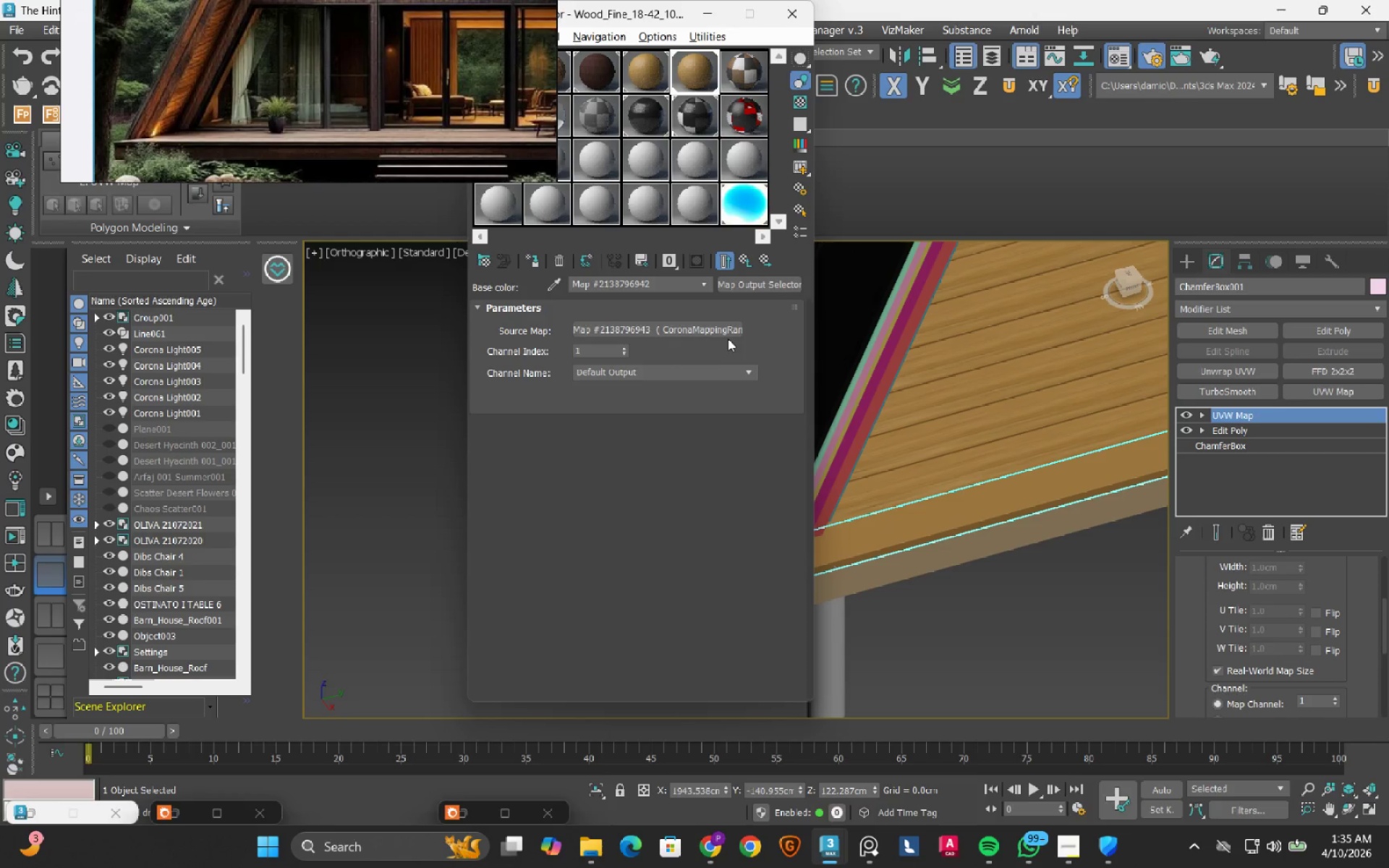 
left_click([729, 331])
 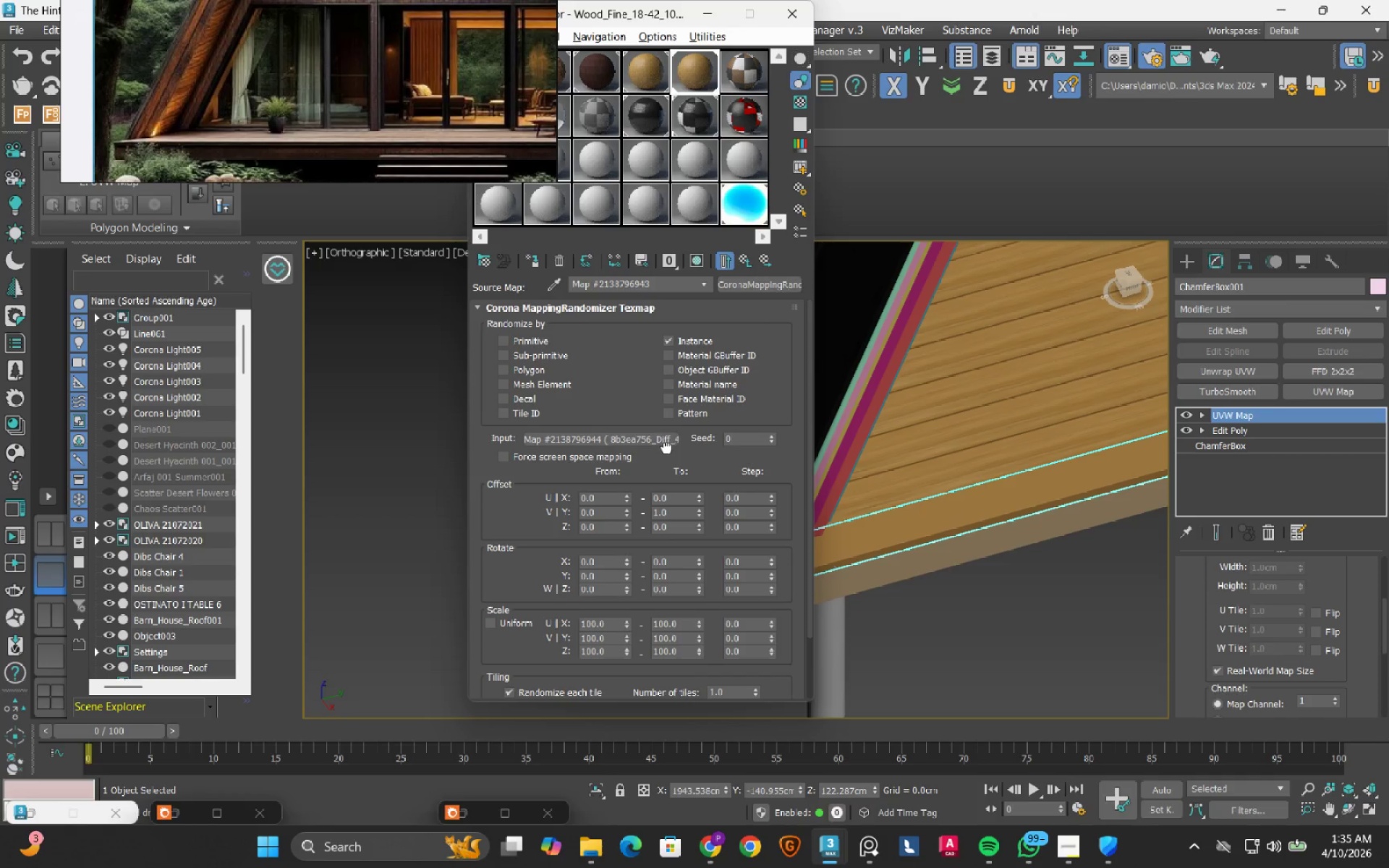 
double_click([660, 438])
 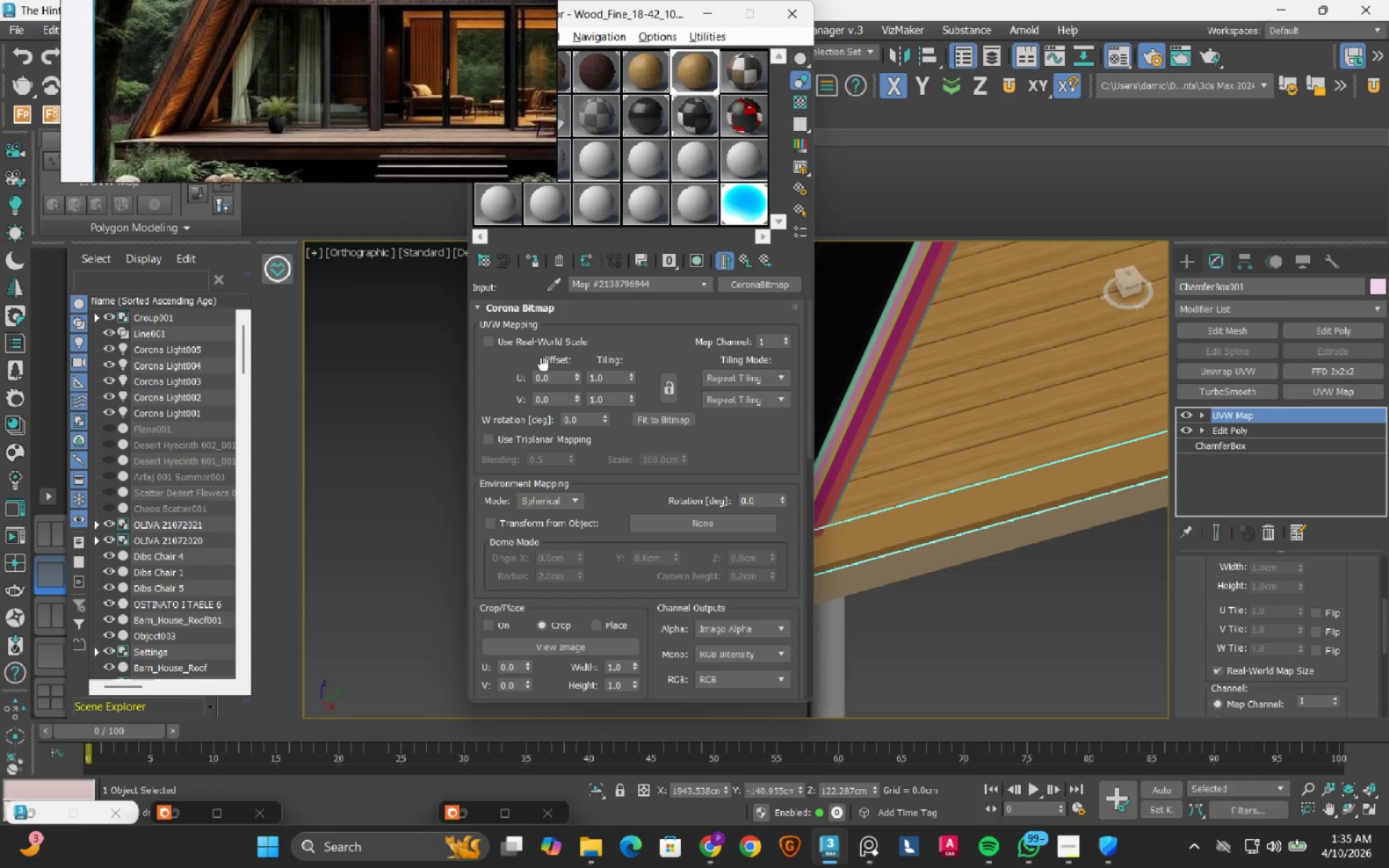 
left_click([533, 342])
 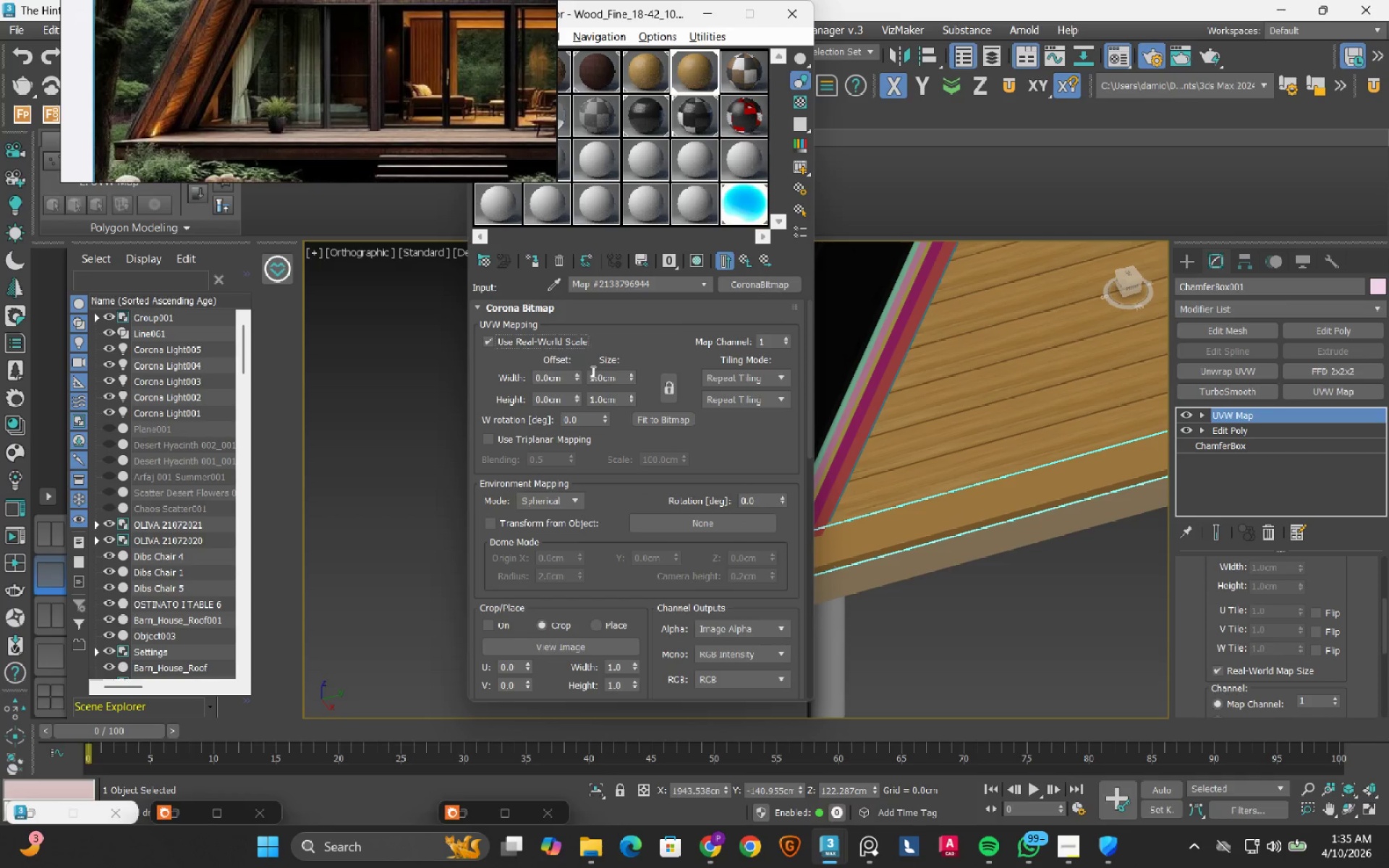 
double_click([593, 372])
 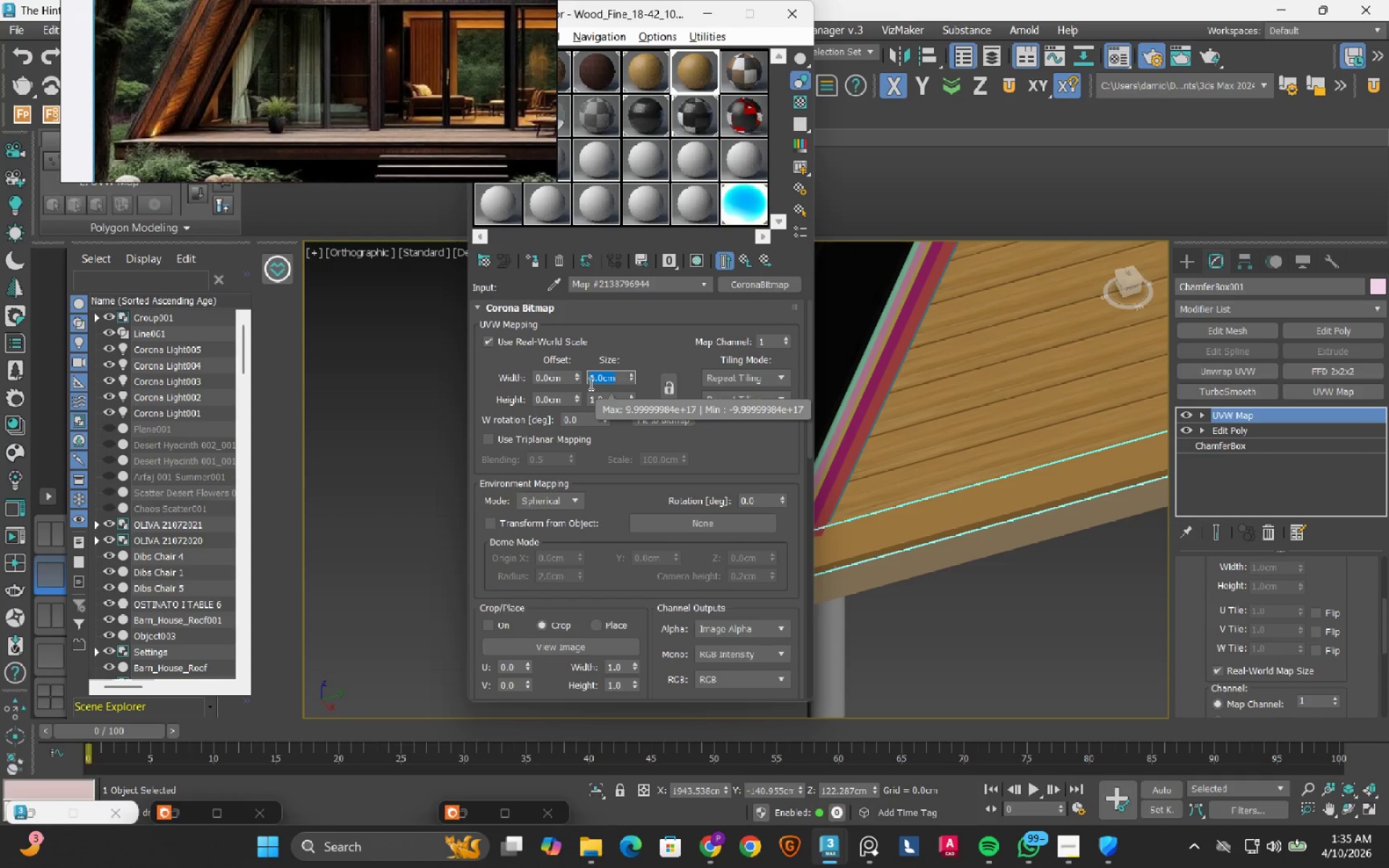 
type(100)
 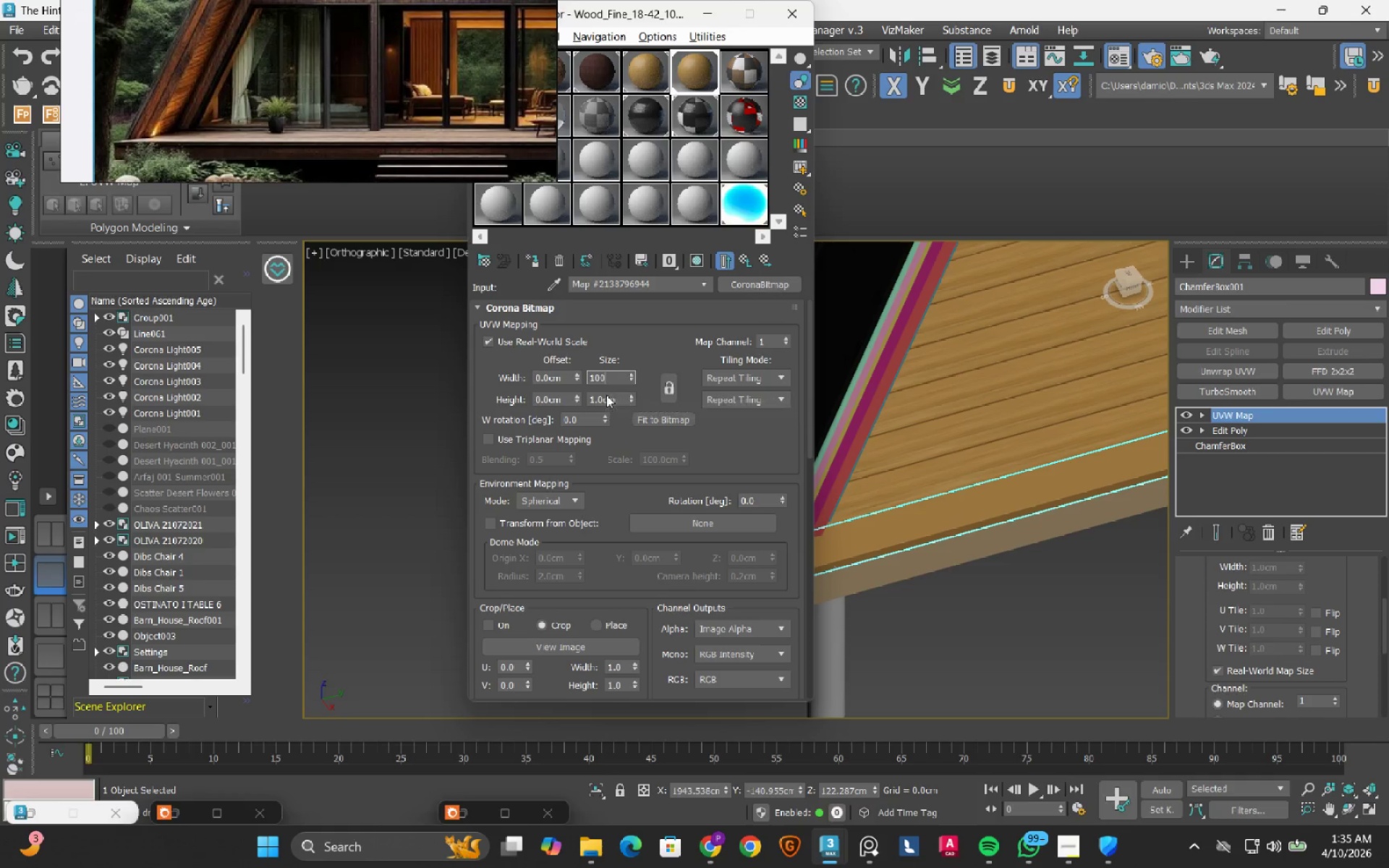 
left_click([606, 395])
 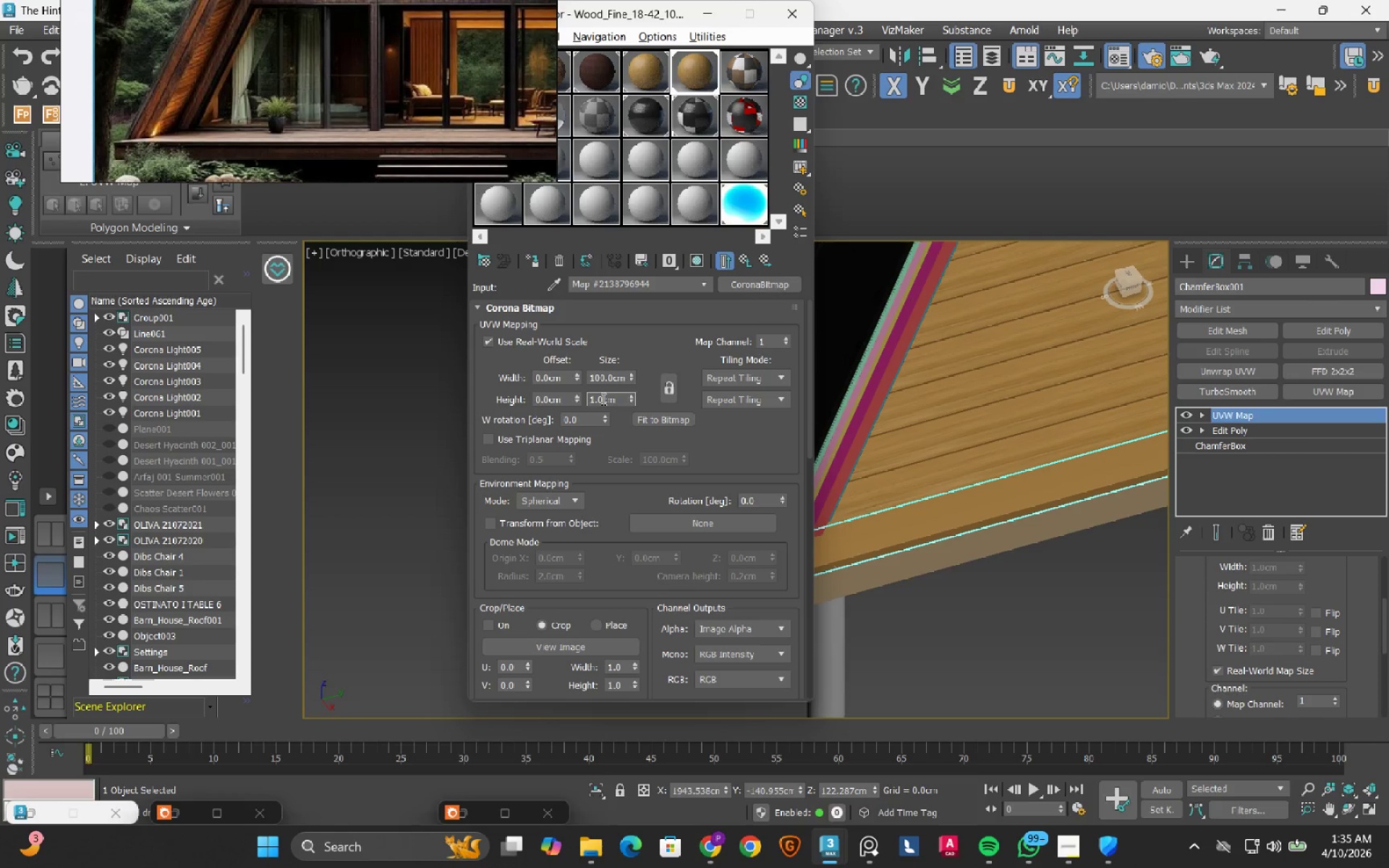 
double_click([602, 399])
 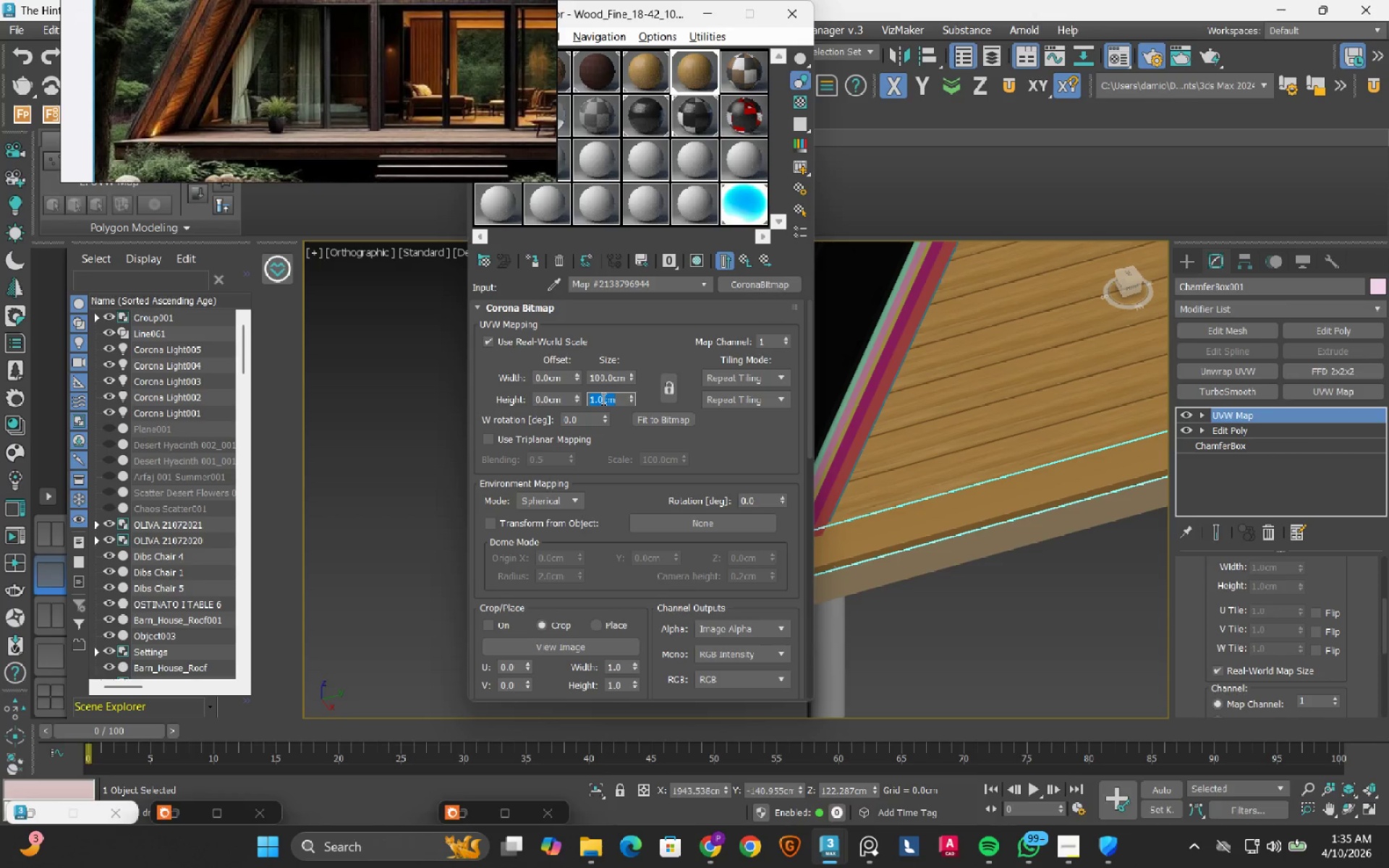 
type(100)
 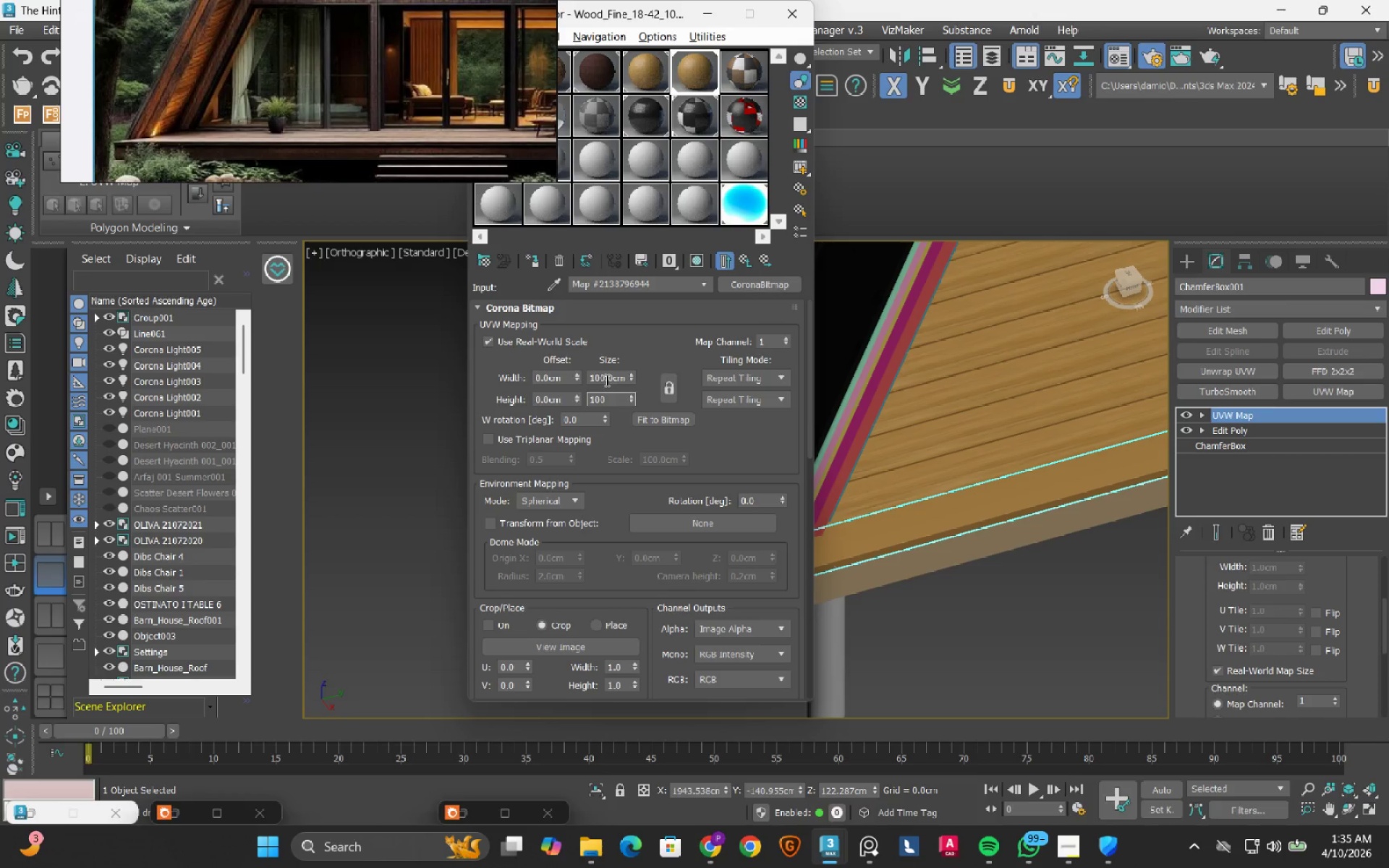 
left_click([606, 380])
 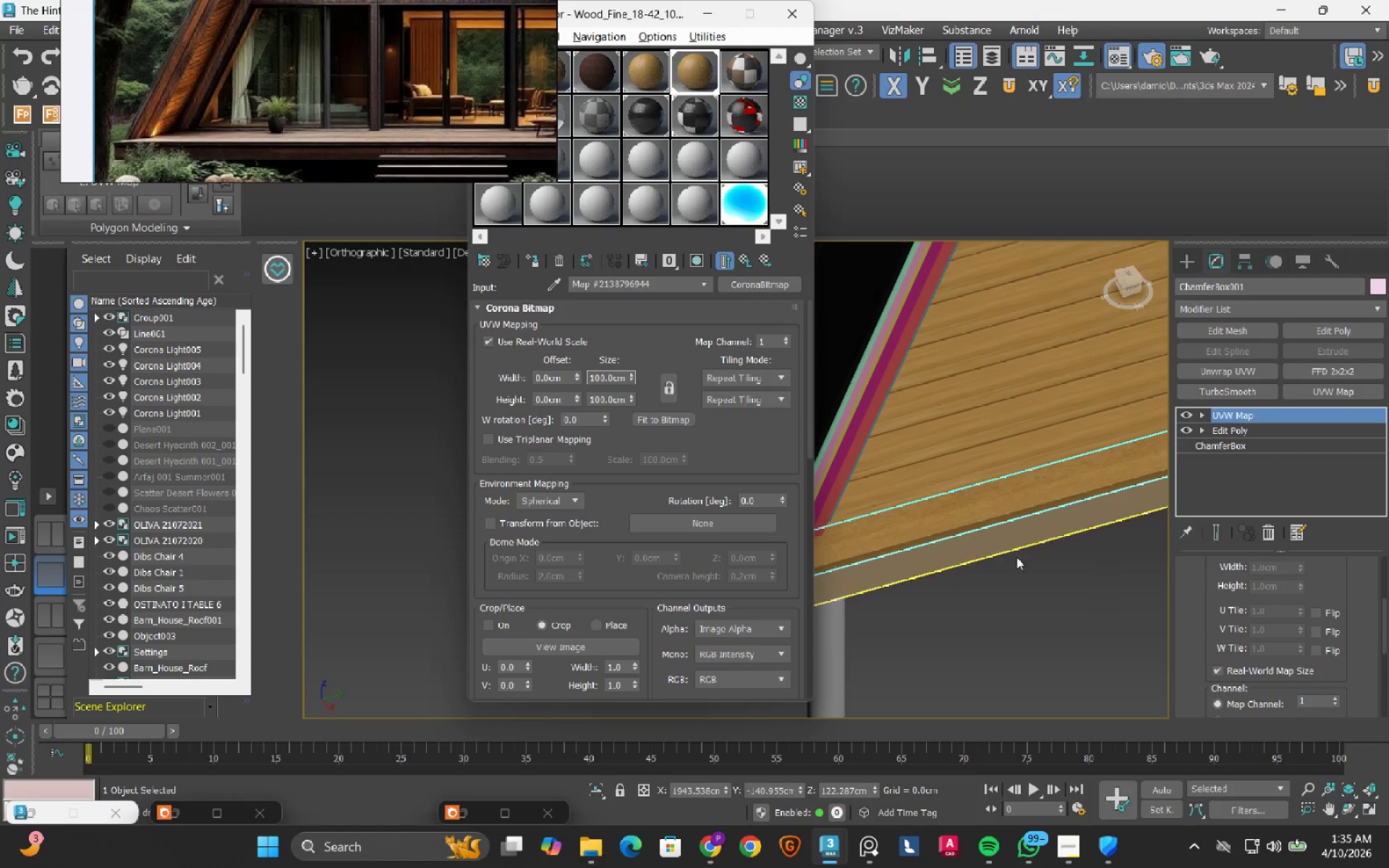 
scroll: coordinate [911, 485], scroll_direction: up, amount: 5.0
 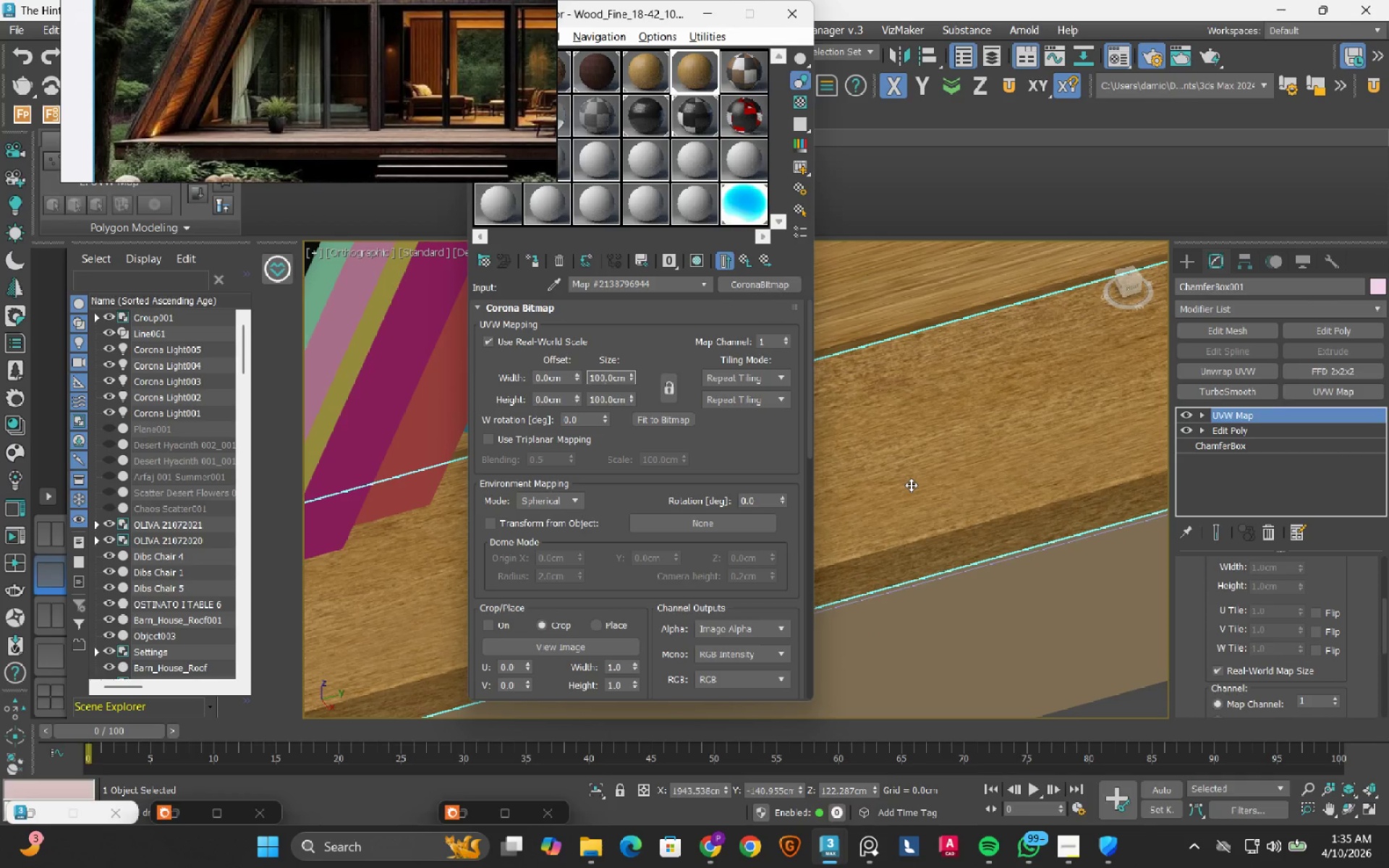 
scroll: coordinate [911, 485], scroll_direction: down, amount: 7.0
 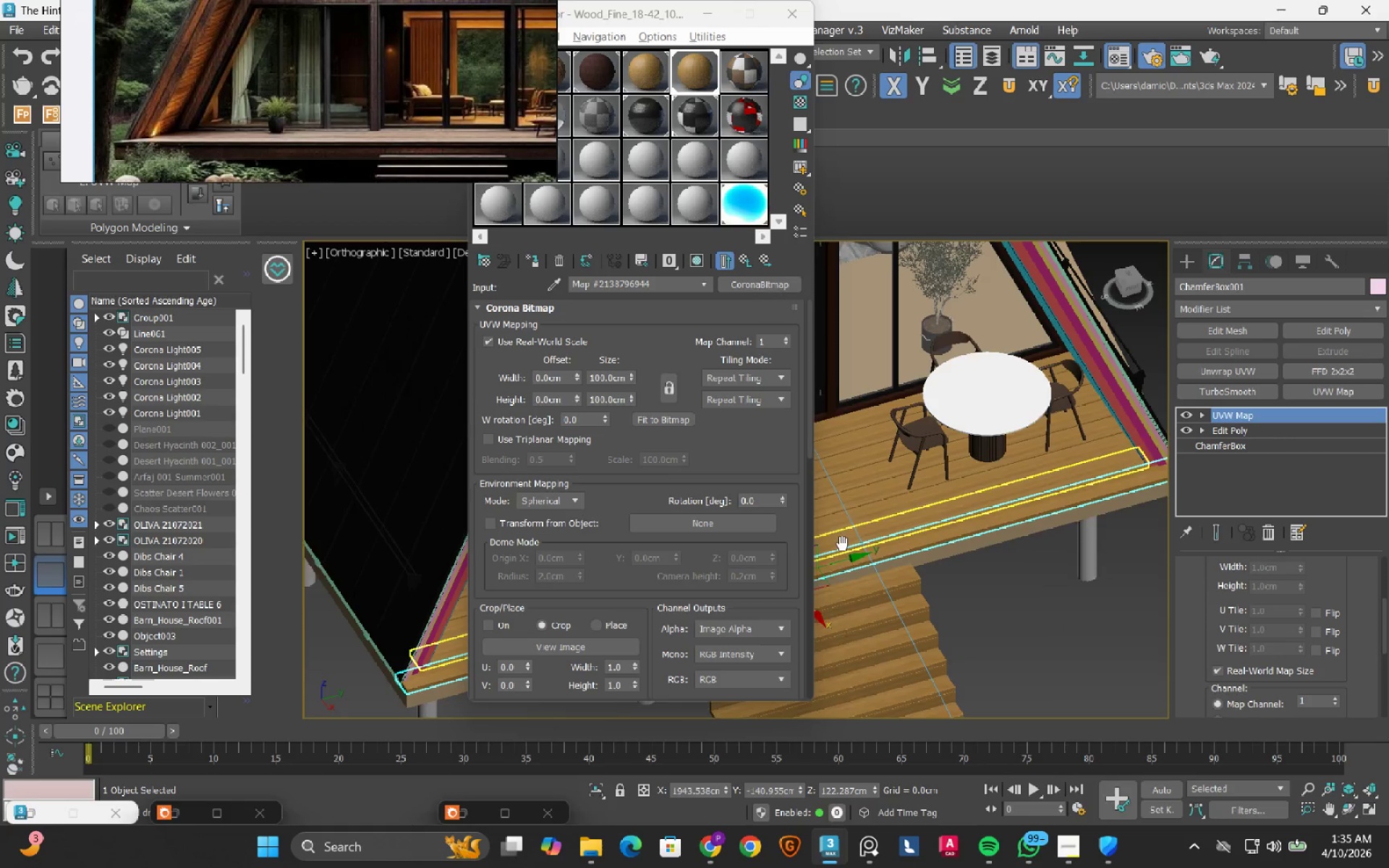 
scroll: coordinate [1071, 532], scroll_direction: up, amount: 7.0
 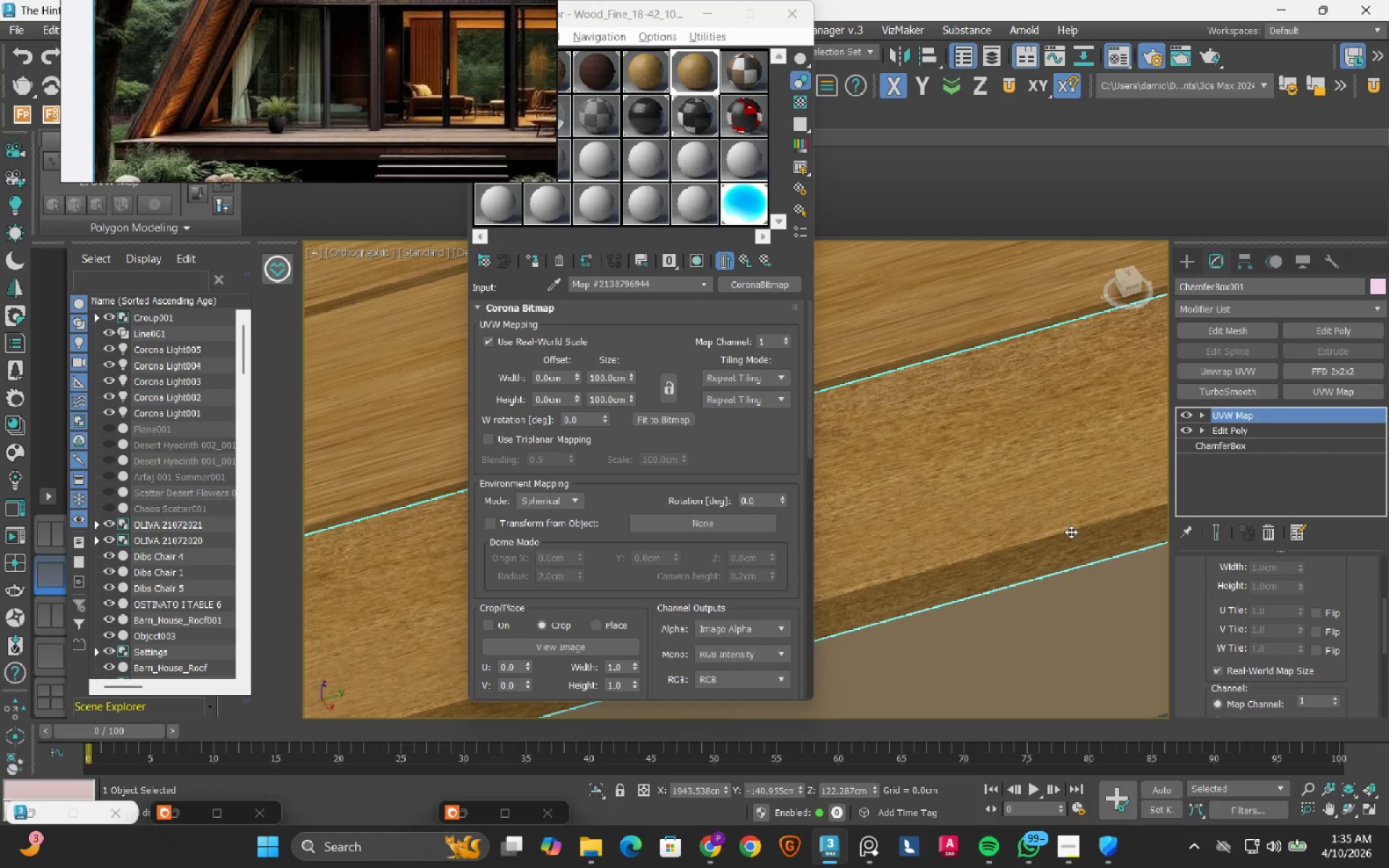 
scroll: coordinate [1071, 532], scroll_direction: down, amount: 7.0
 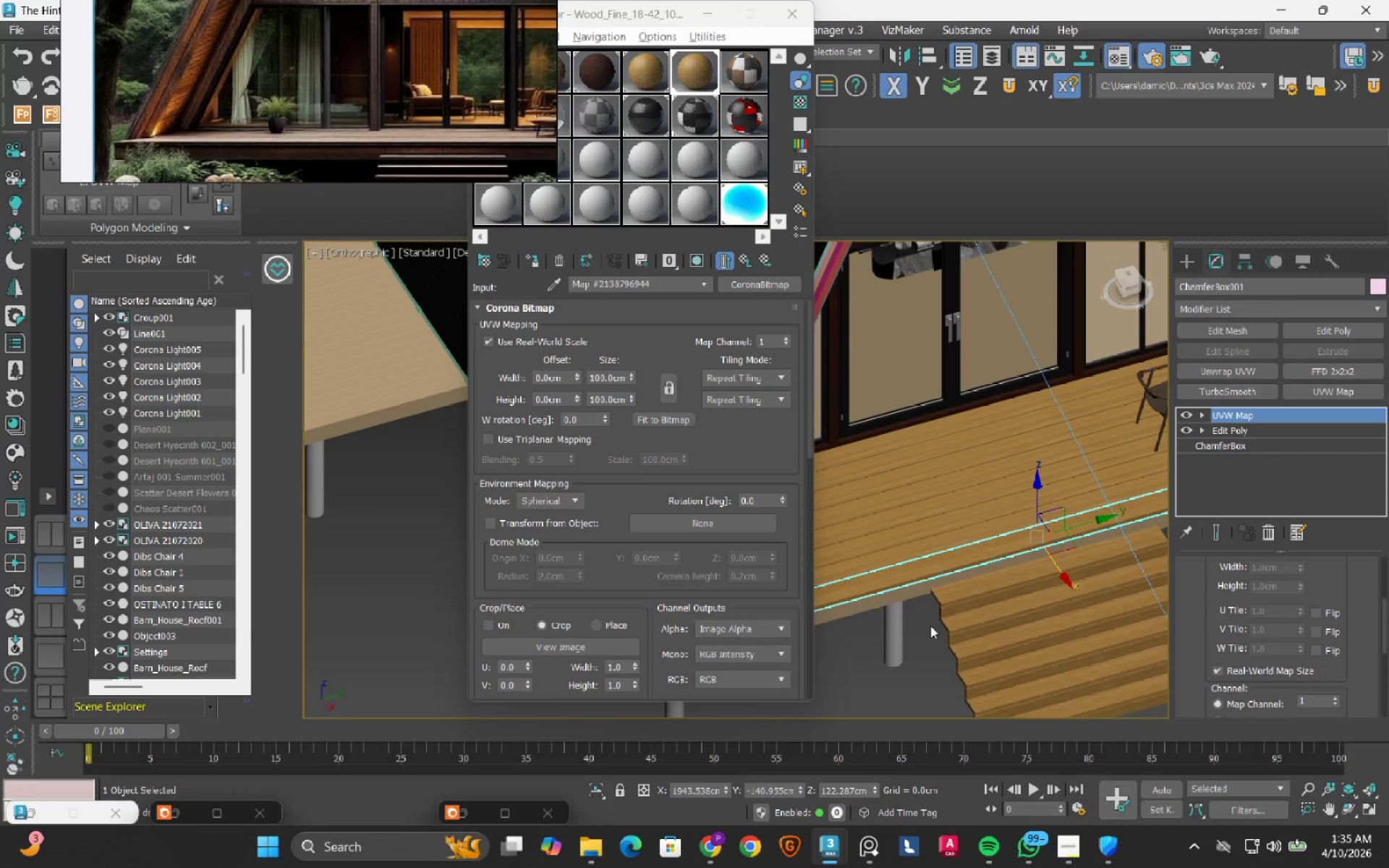 
wait(7.27)
 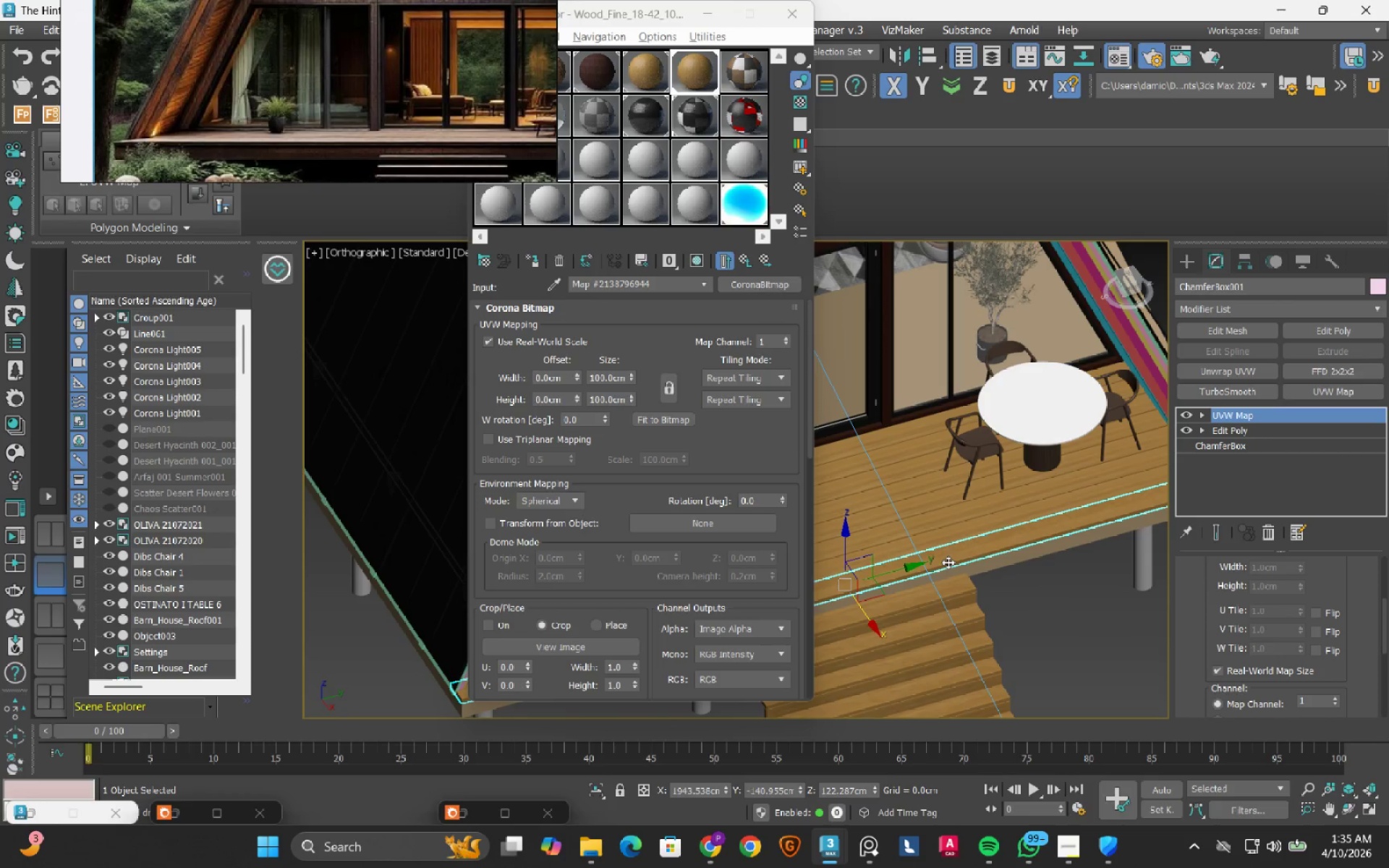 
scroll: coordinate [1002, 561], scroll_direction: up, amount: 6.0
 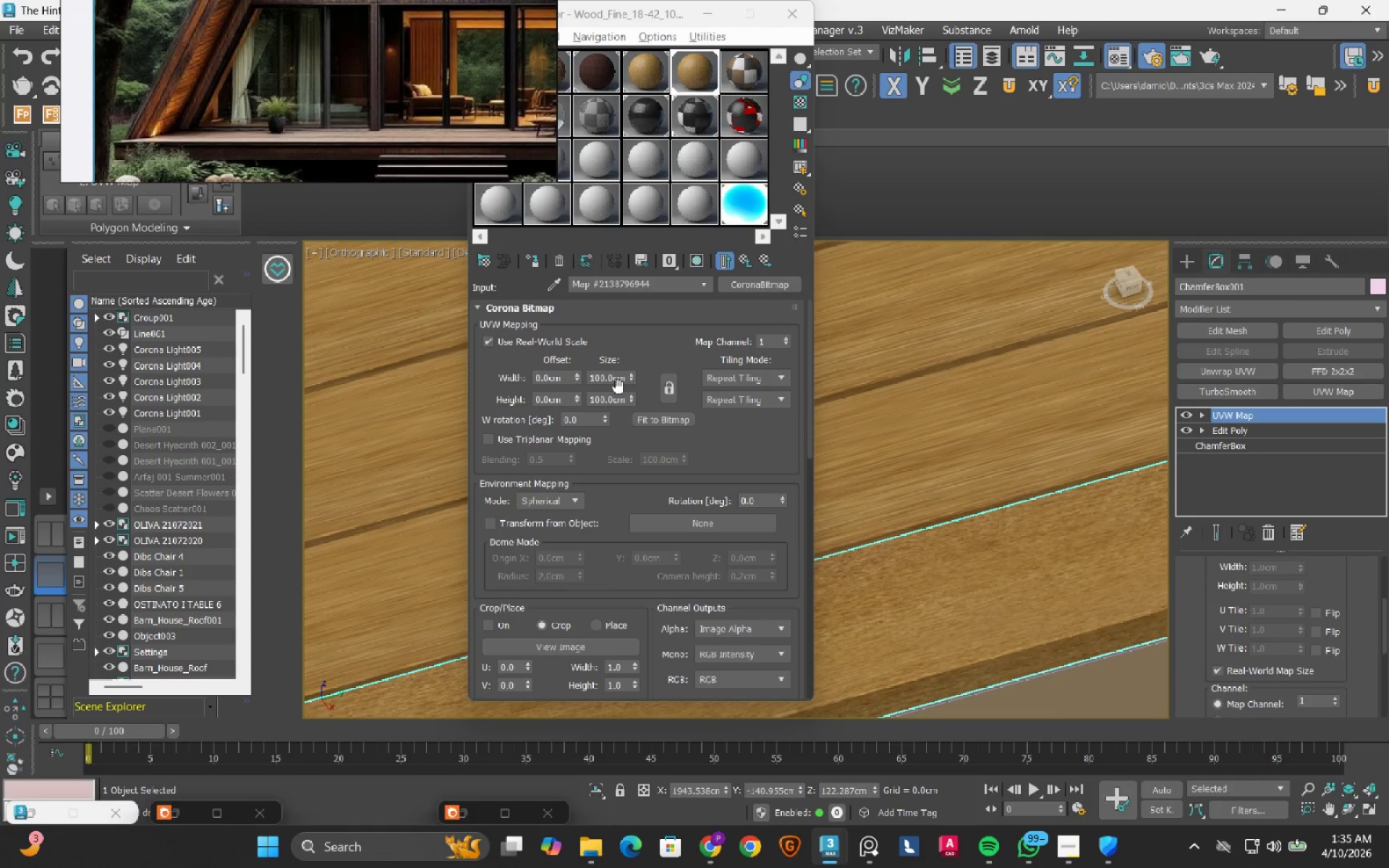 
double_click([618, 381])
 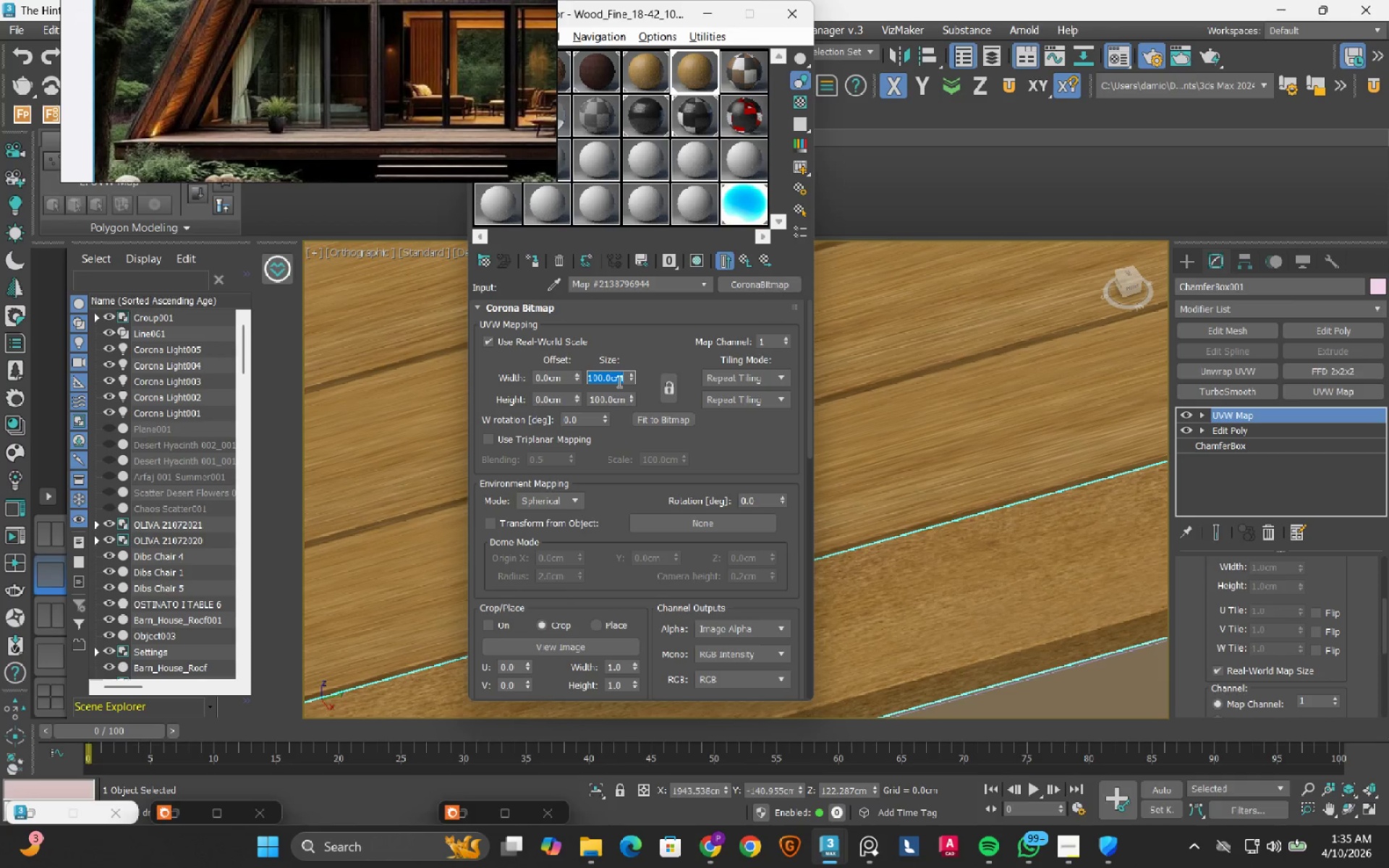 
type(50)
 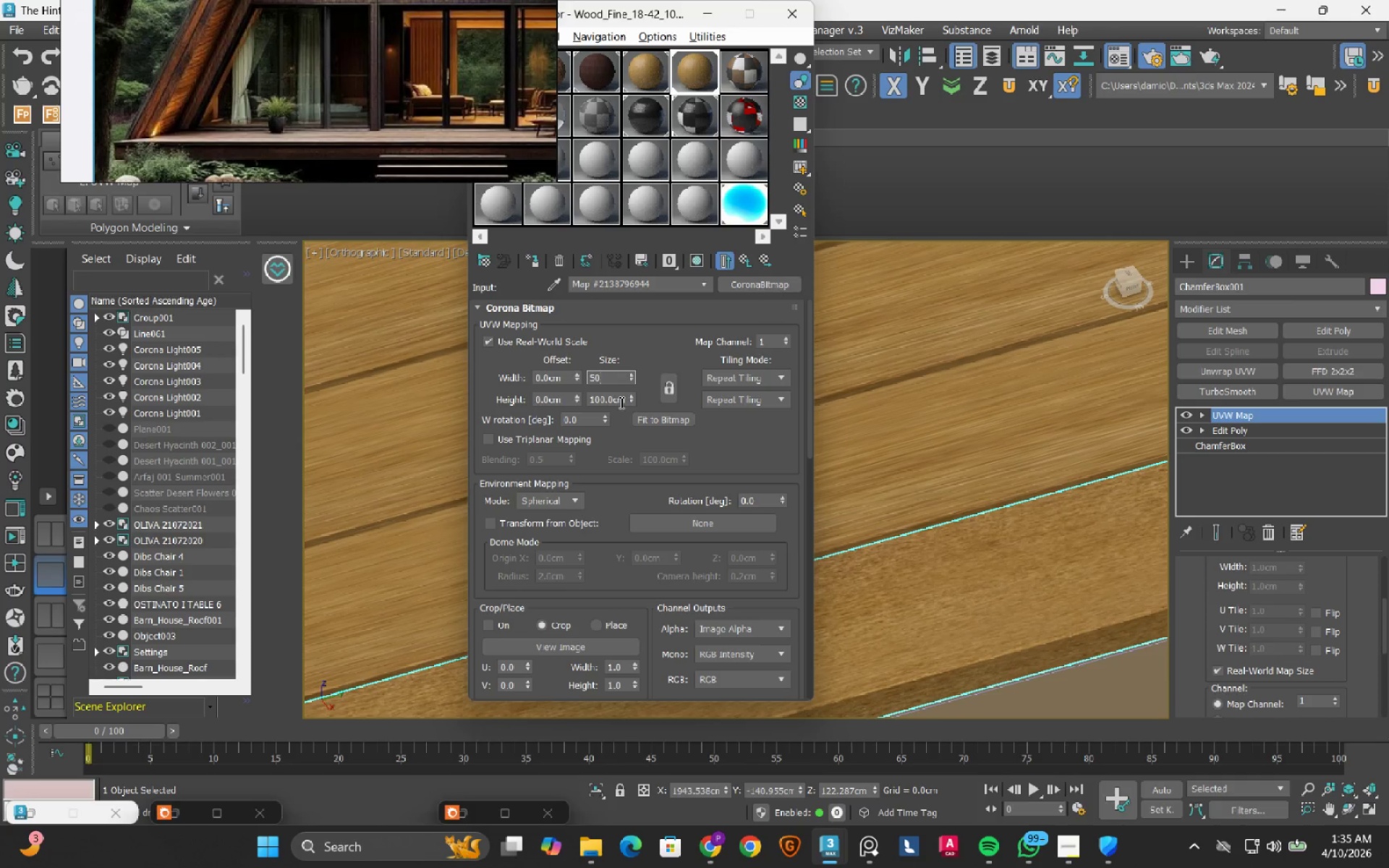 
double_click([620, 402])
 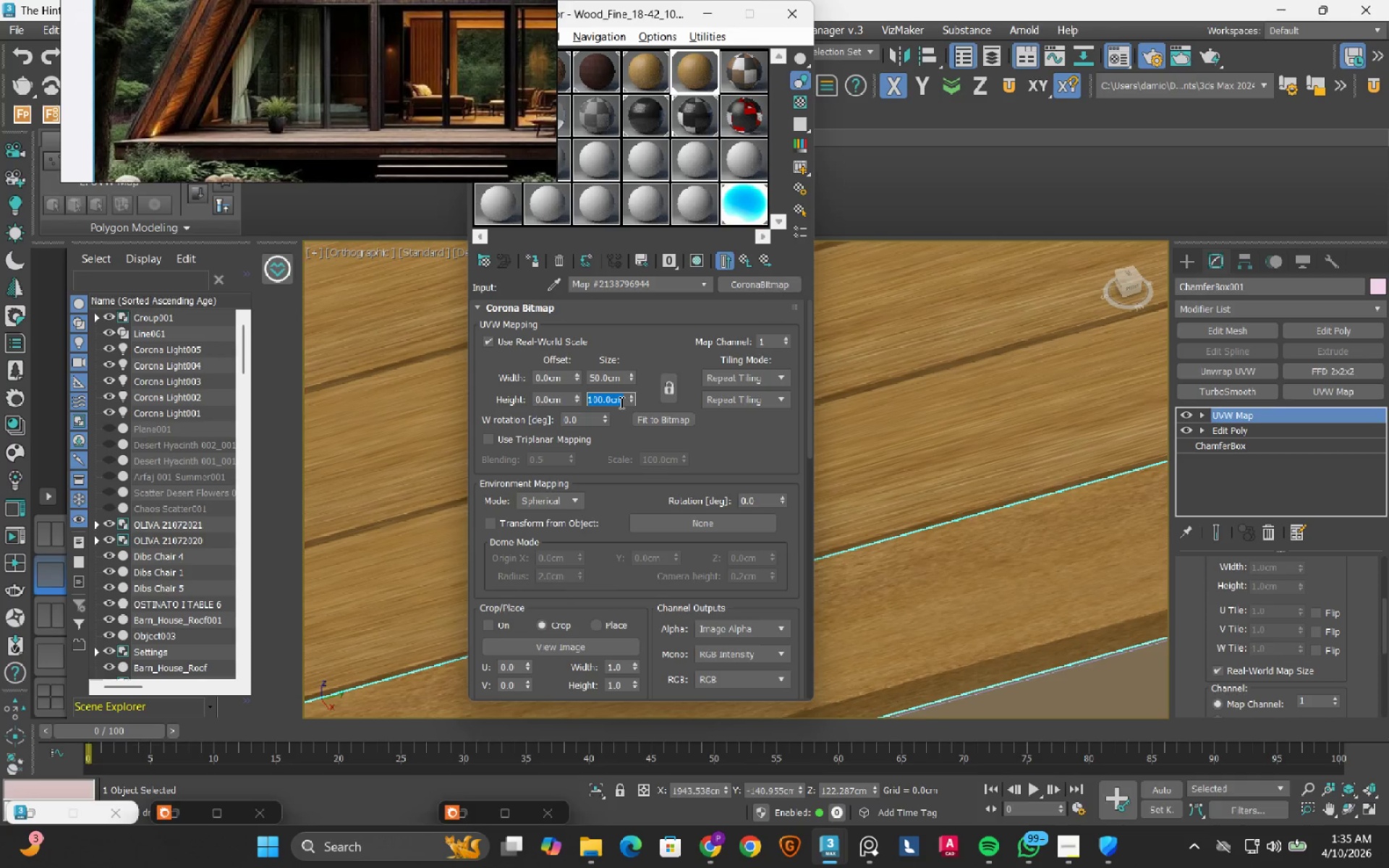 
type(50)
 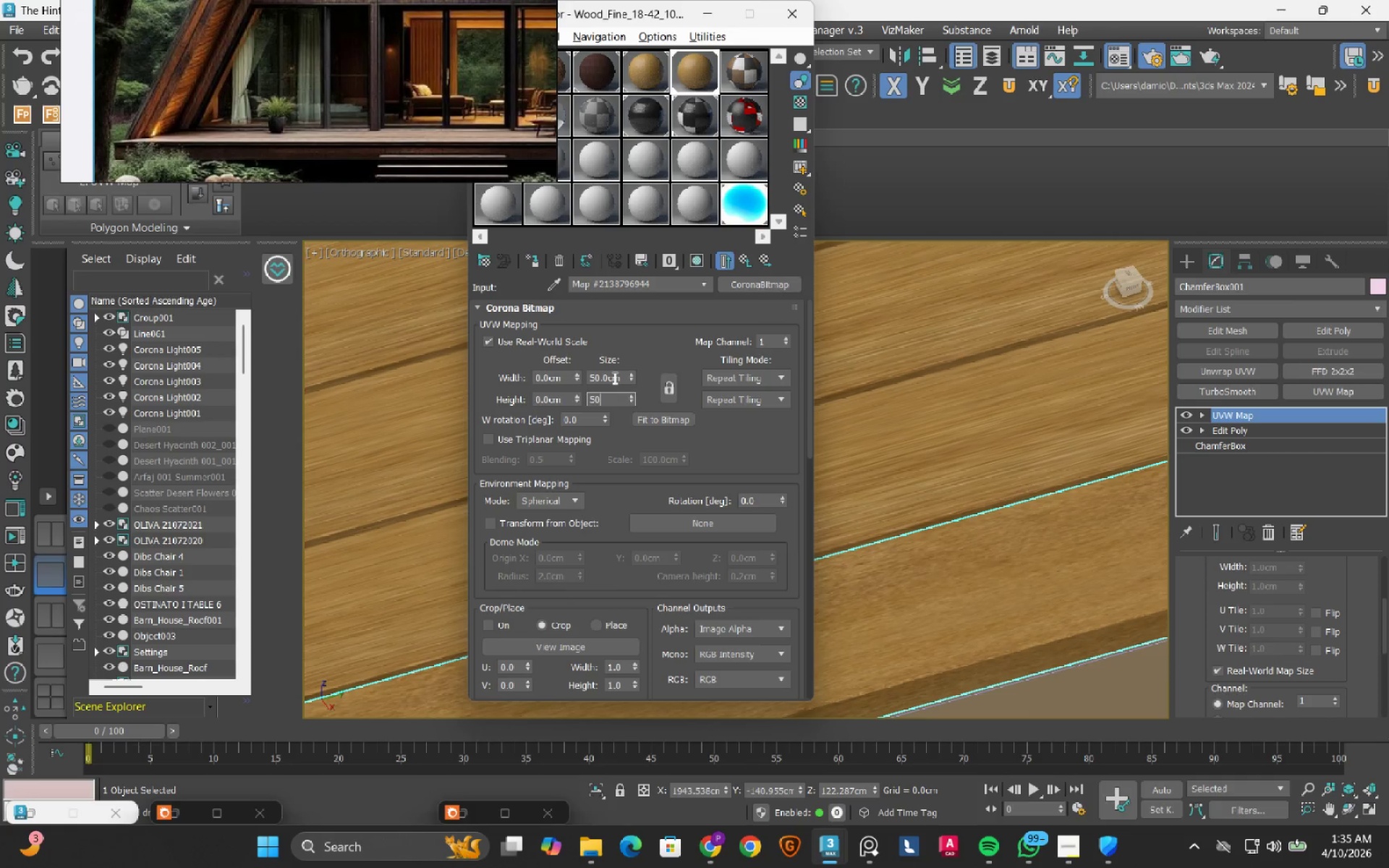 
left_click([613, 378])
 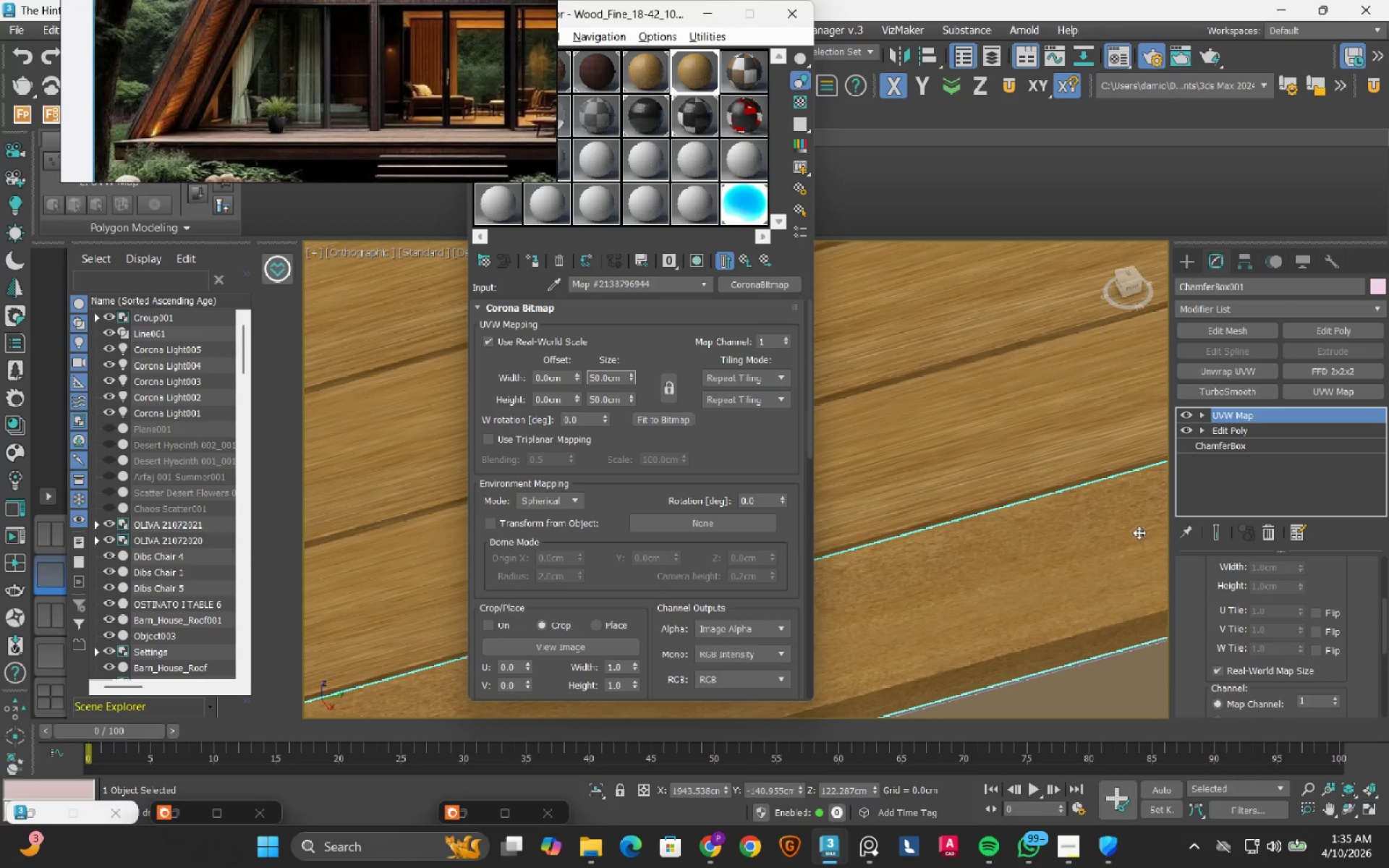 
scroll: coordinate [997, 511], scroll_direction: up, amount: 1.0
 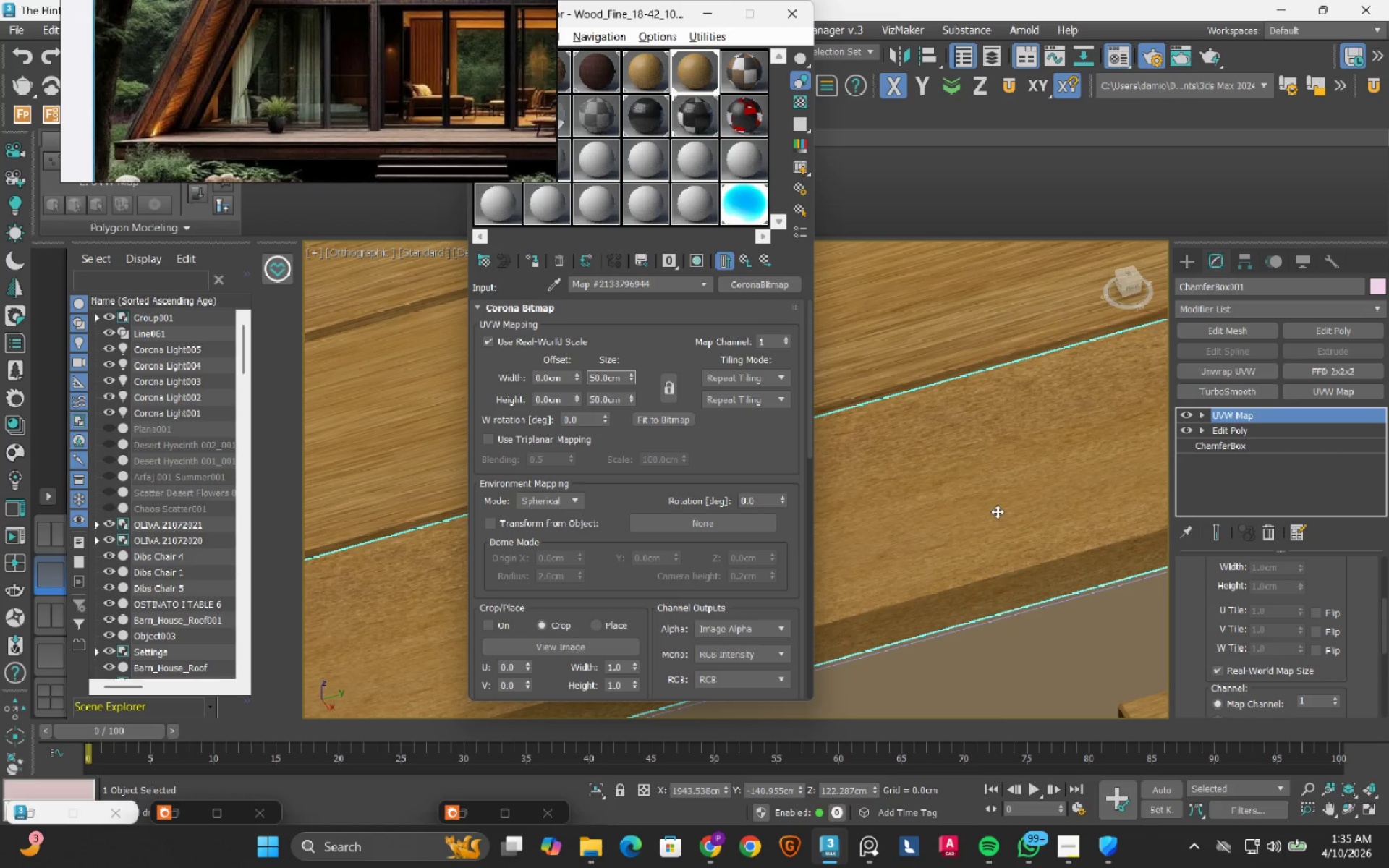 
scroll: coordinate [997, 511], scroll_direction: down, amount: 6.0
 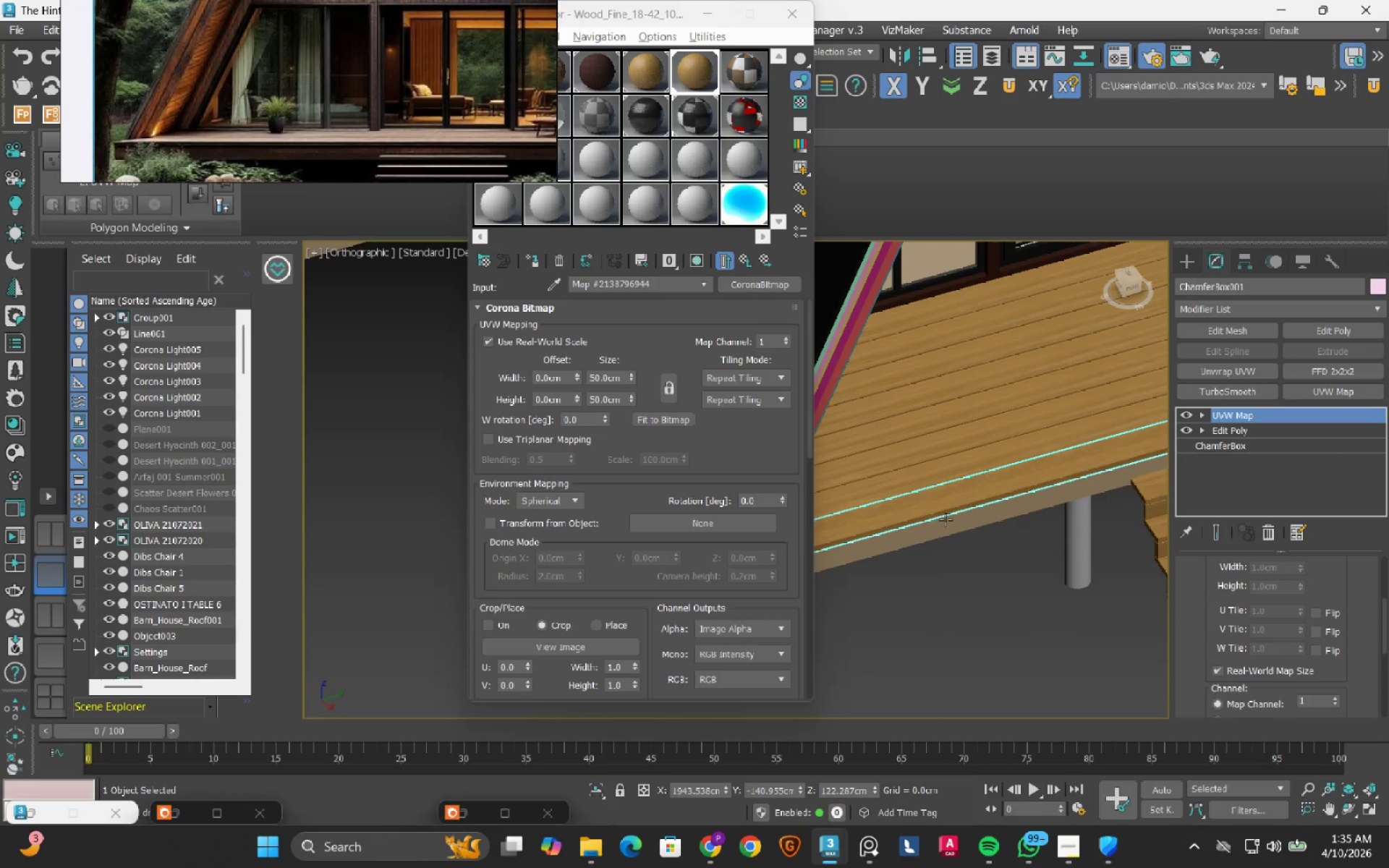 
scroll: coordinate [891, 524], scroll_direction: up, amount: 7.0
 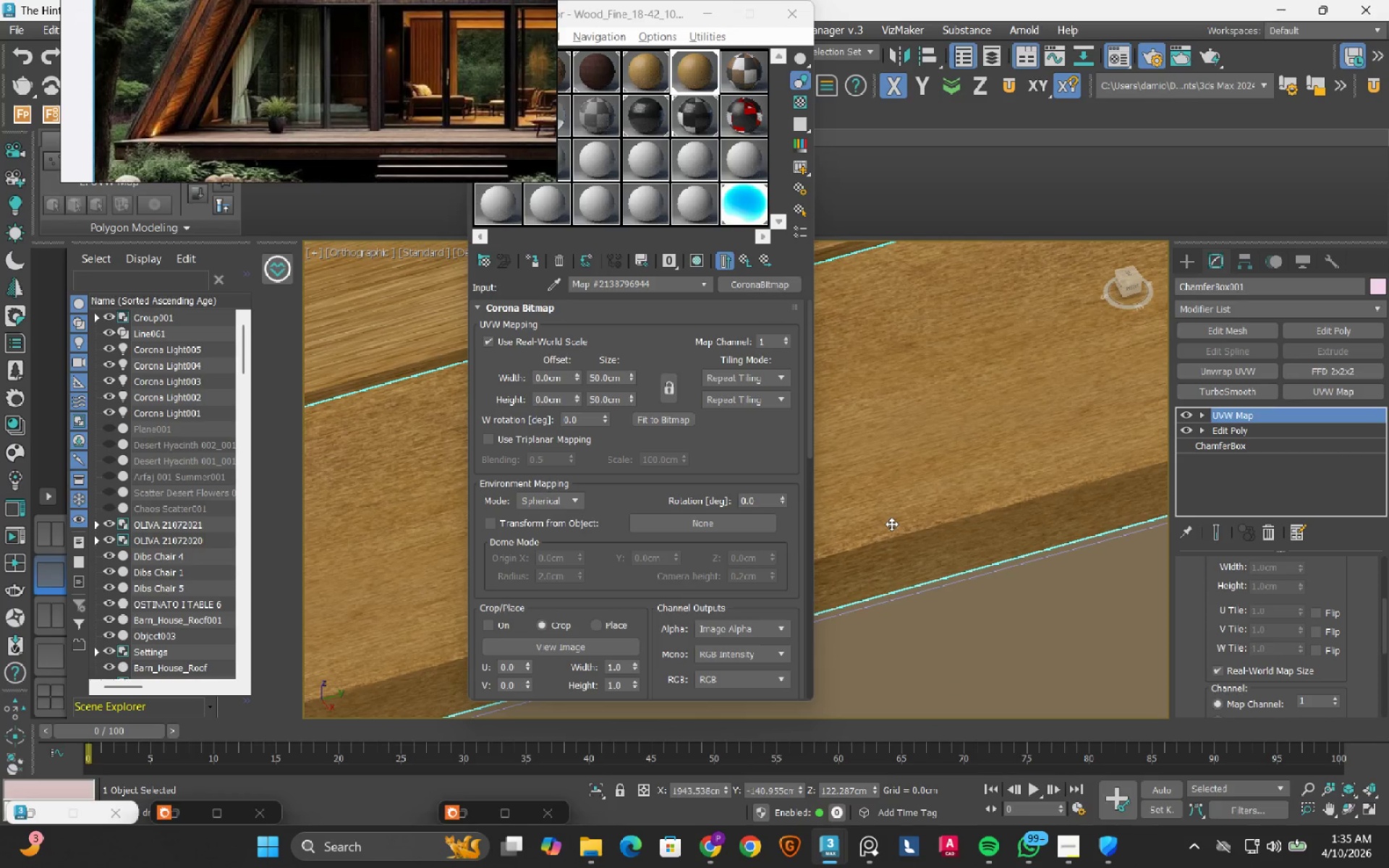 
scroll: coordinate [893, 522], scroll_direction: down, amount: 3.0
 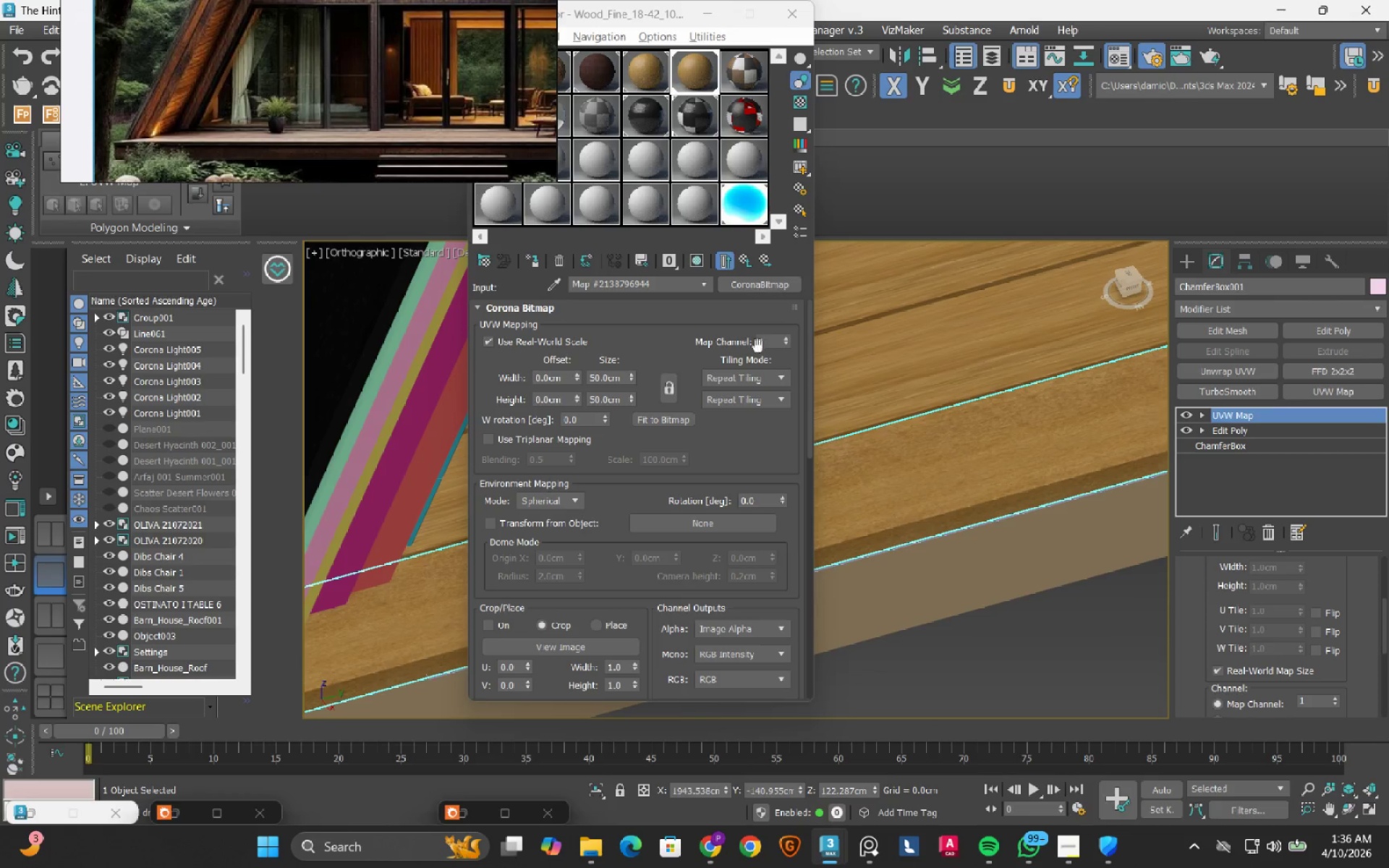 
left_click([747, 256])
 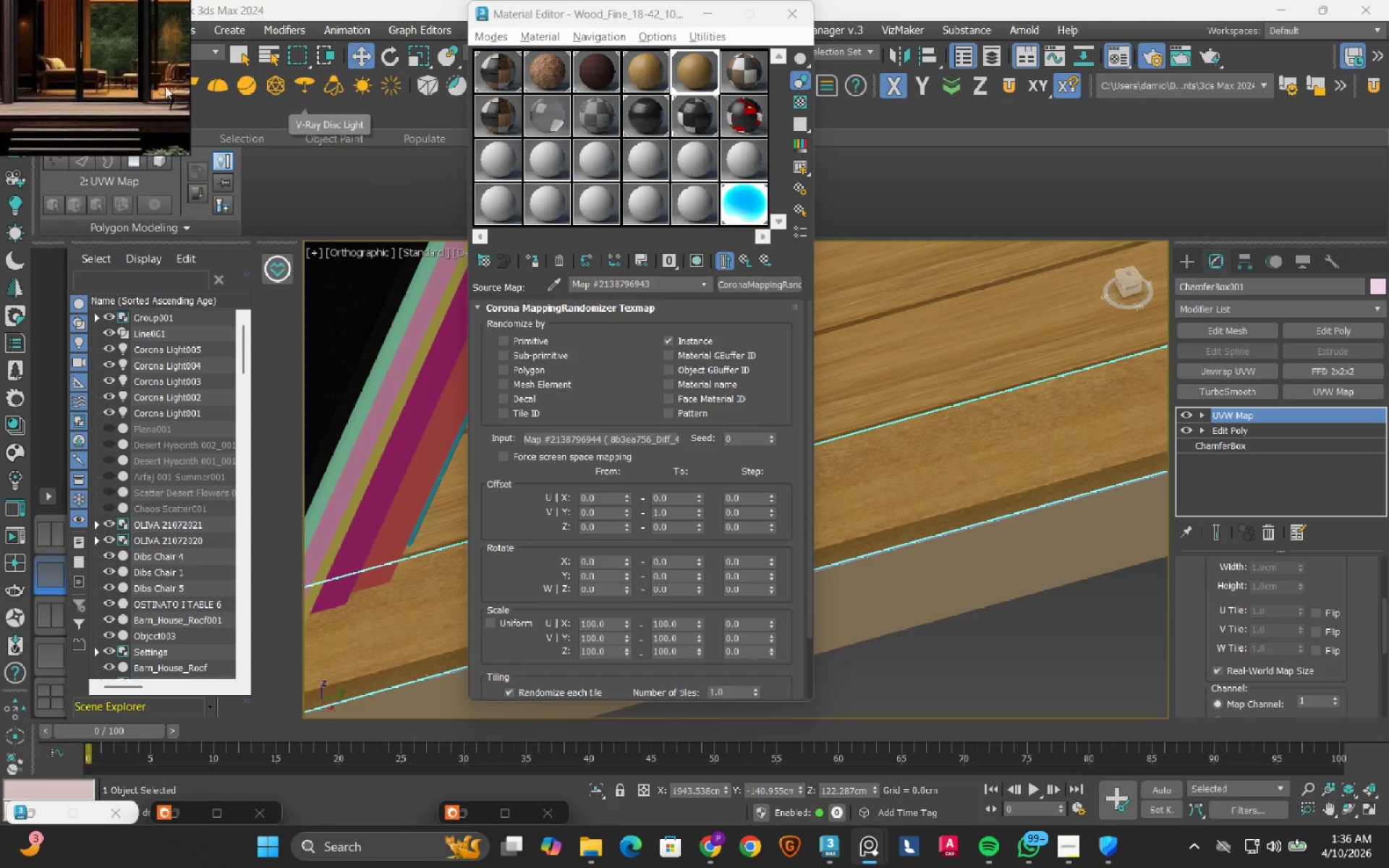 
wait(7.44)
 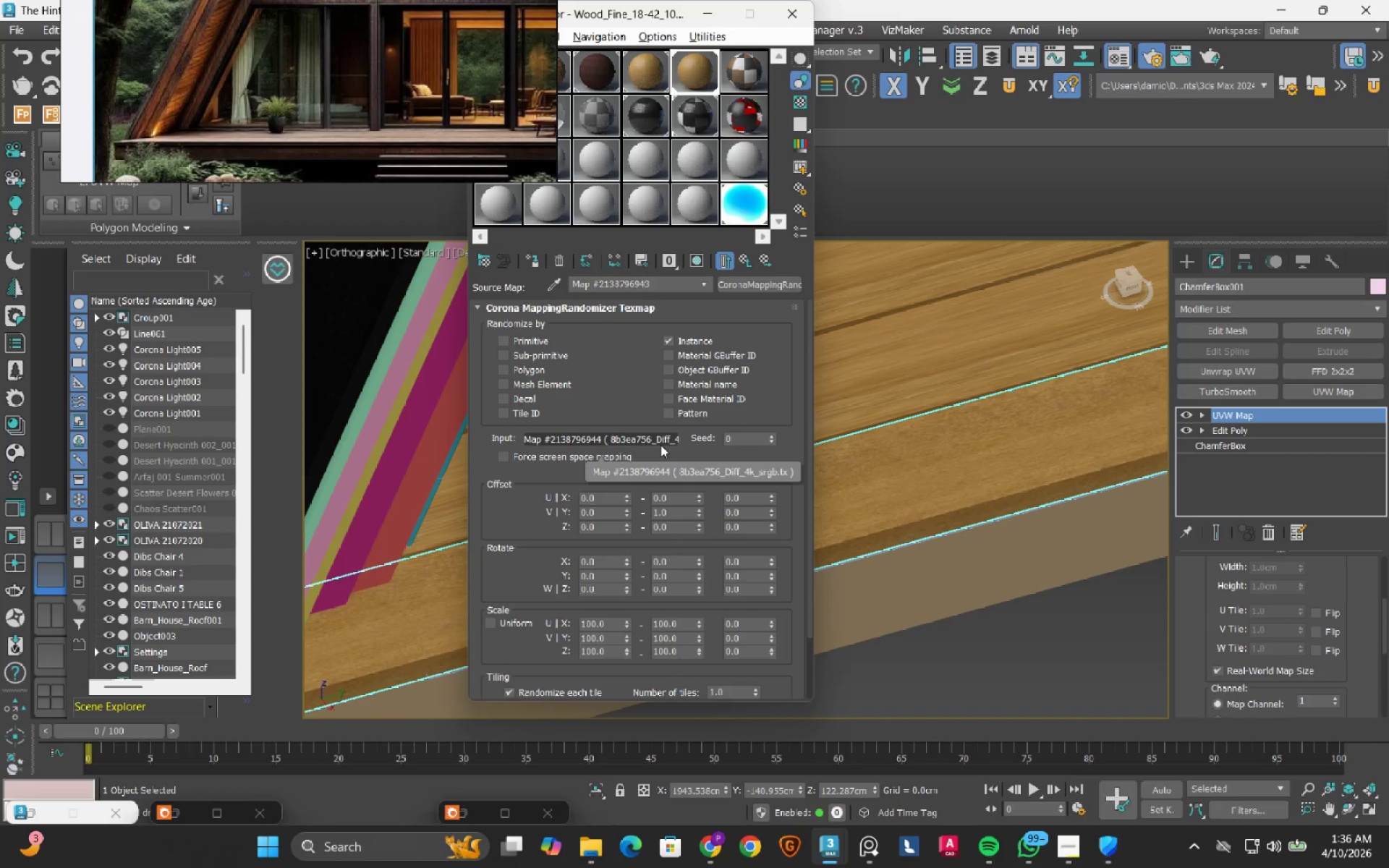 
left_click([492, 38])
 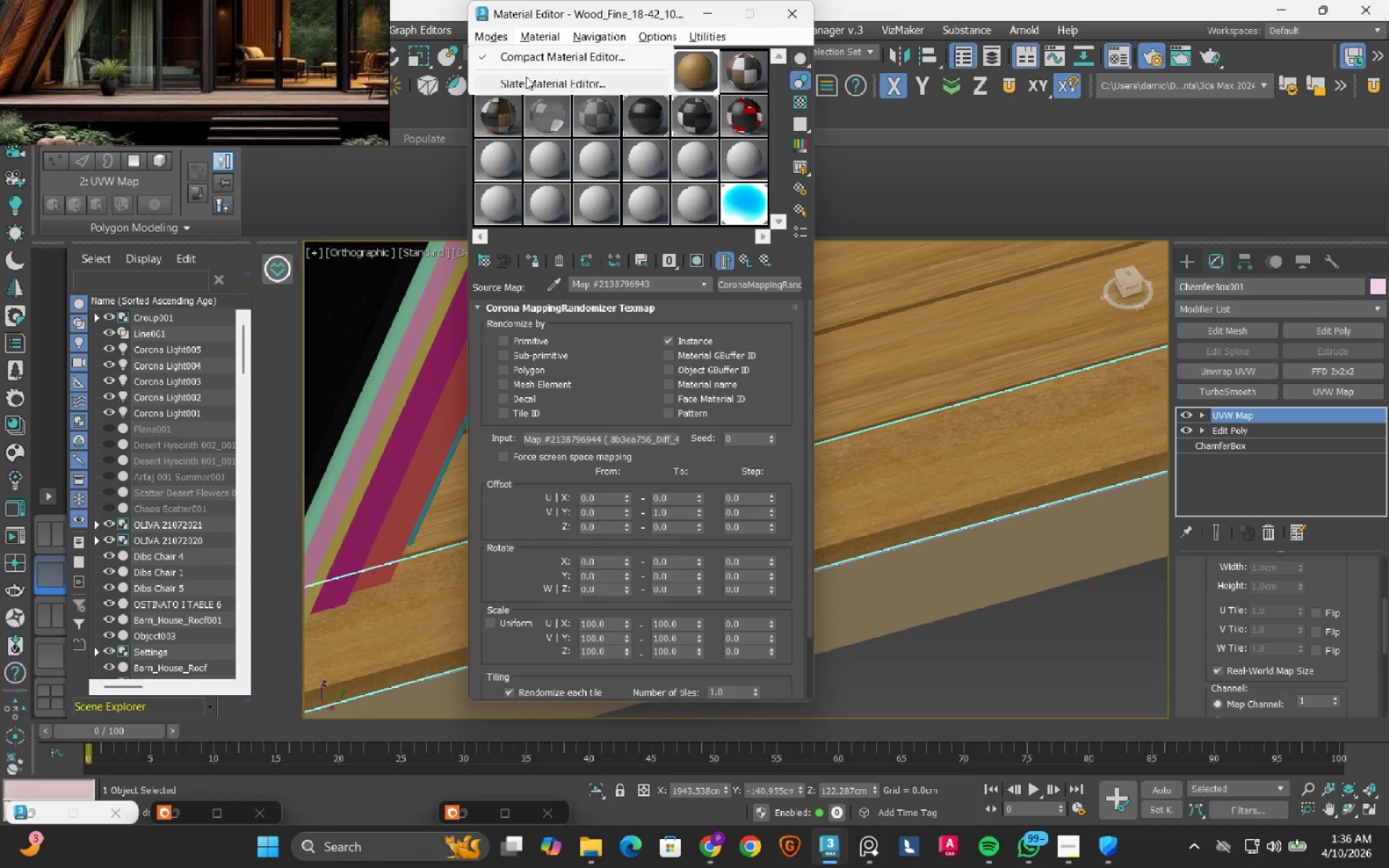 
left_click([526, 77])
 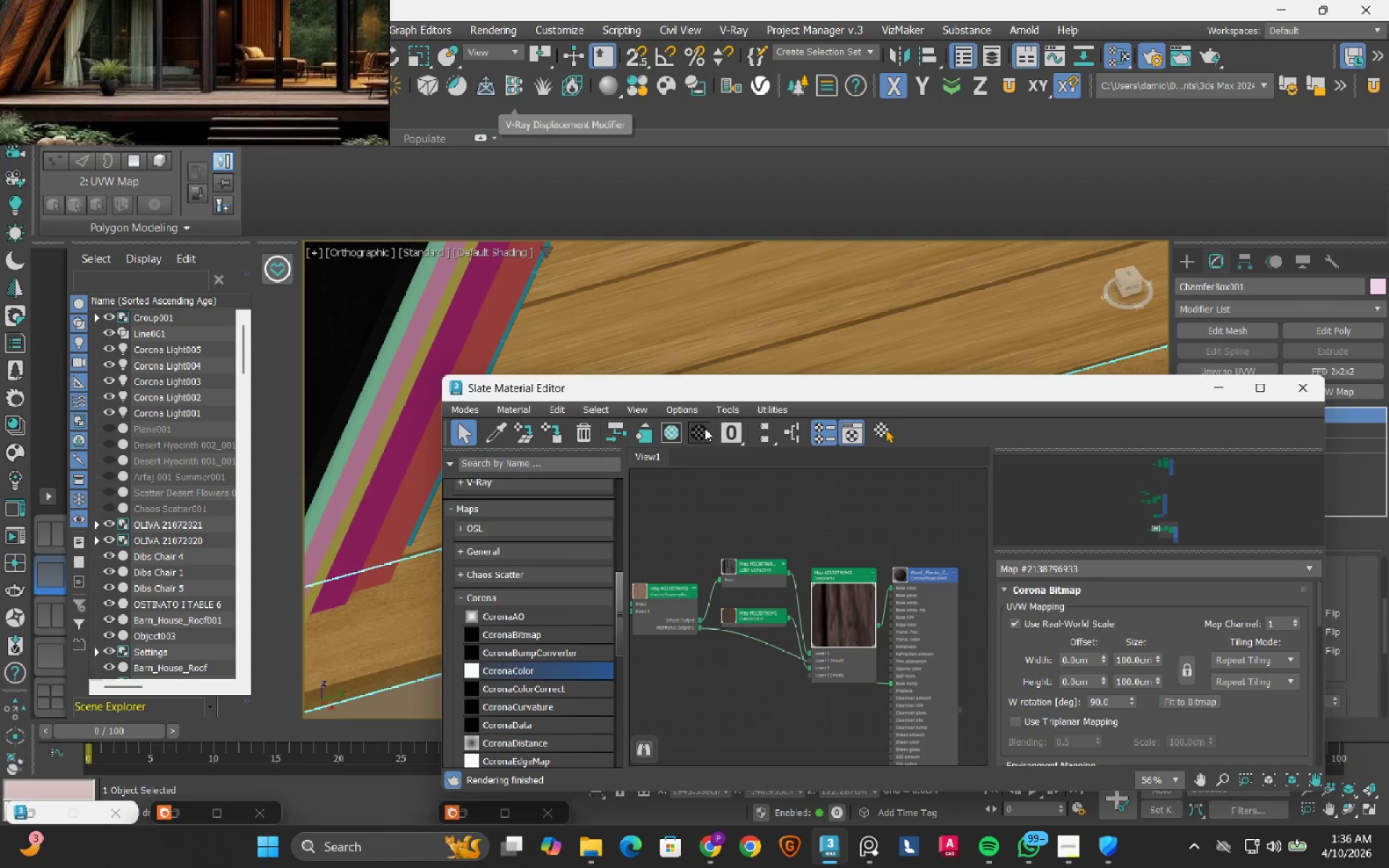 
scroll: coordinate [841, 559], scroll_direction: down, amount: 5.0
 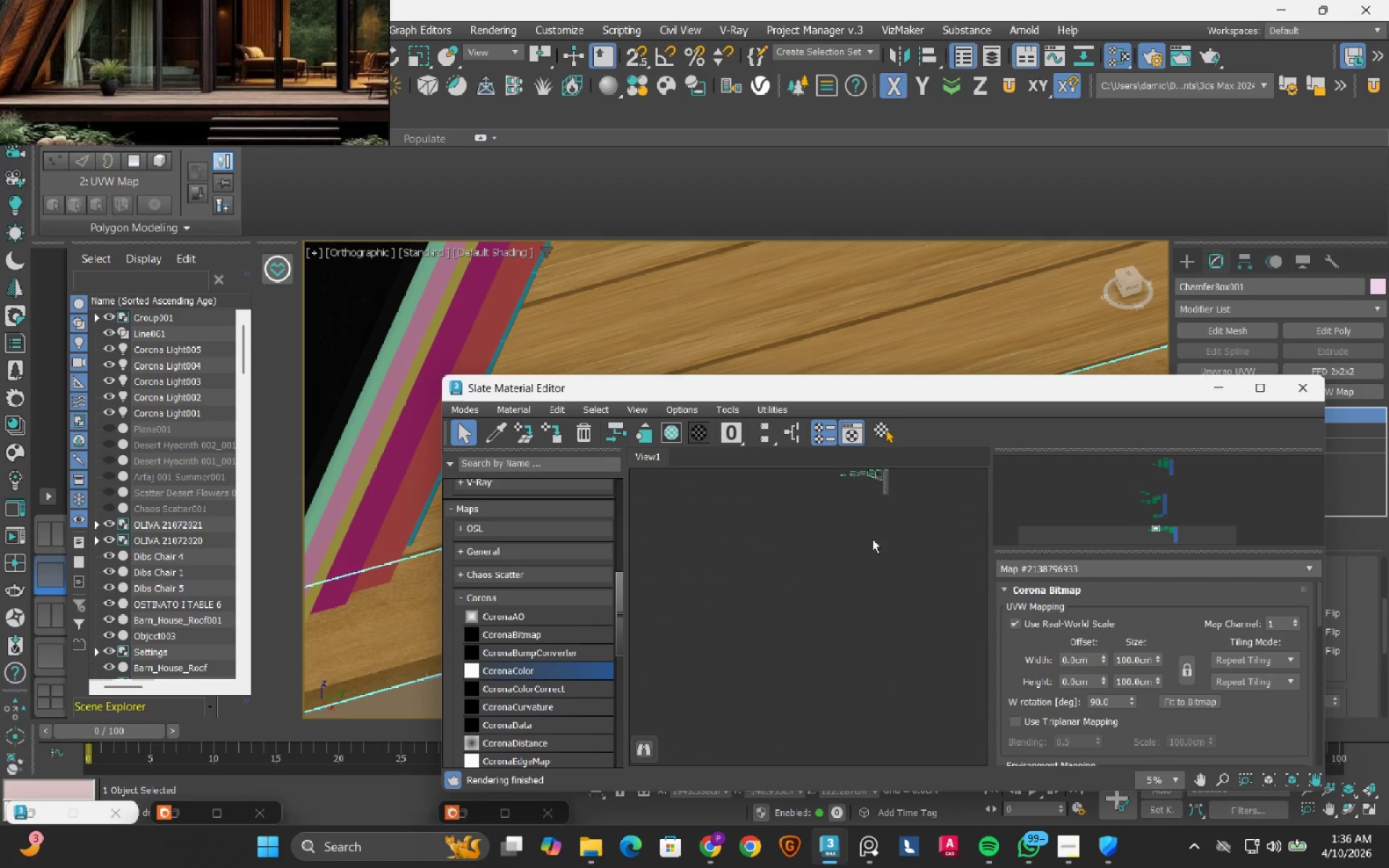 
scroll: coordinate [883, 516], scroll_direction: up, amount: 3.0
 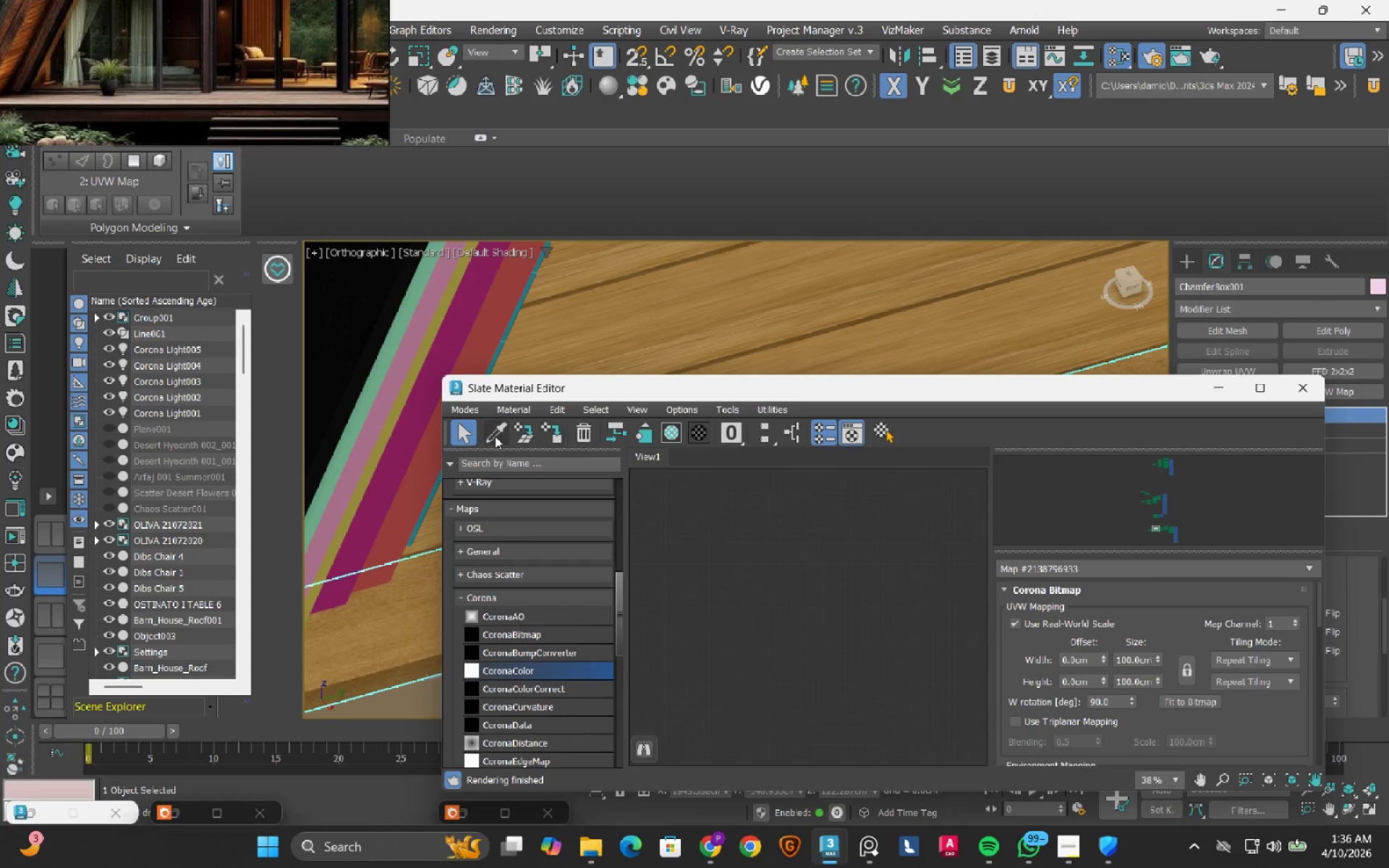 
left_click([495, 434])
 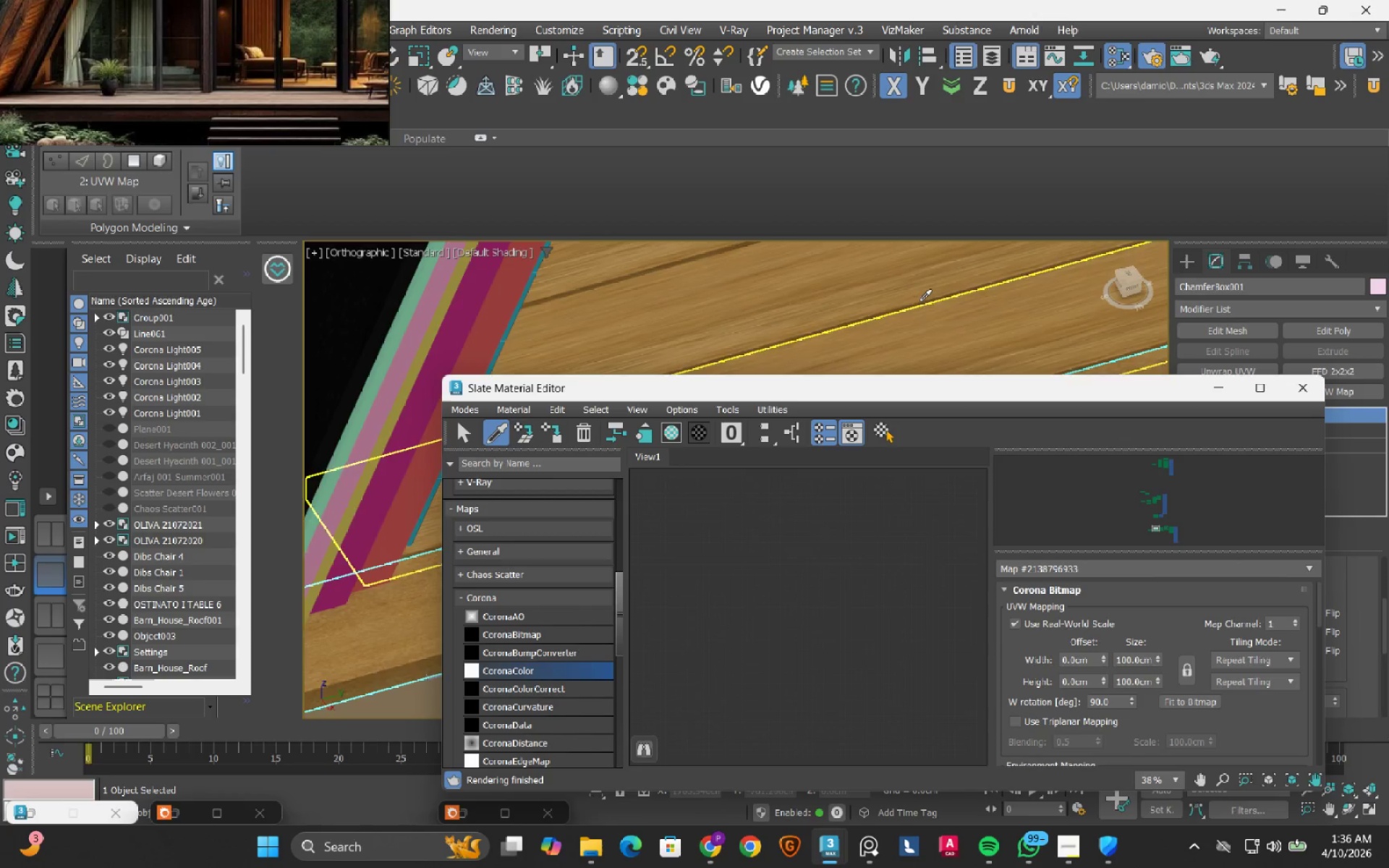 
scroll: coordinate [919, 301], scroll_direction: down, amount: 3.0
 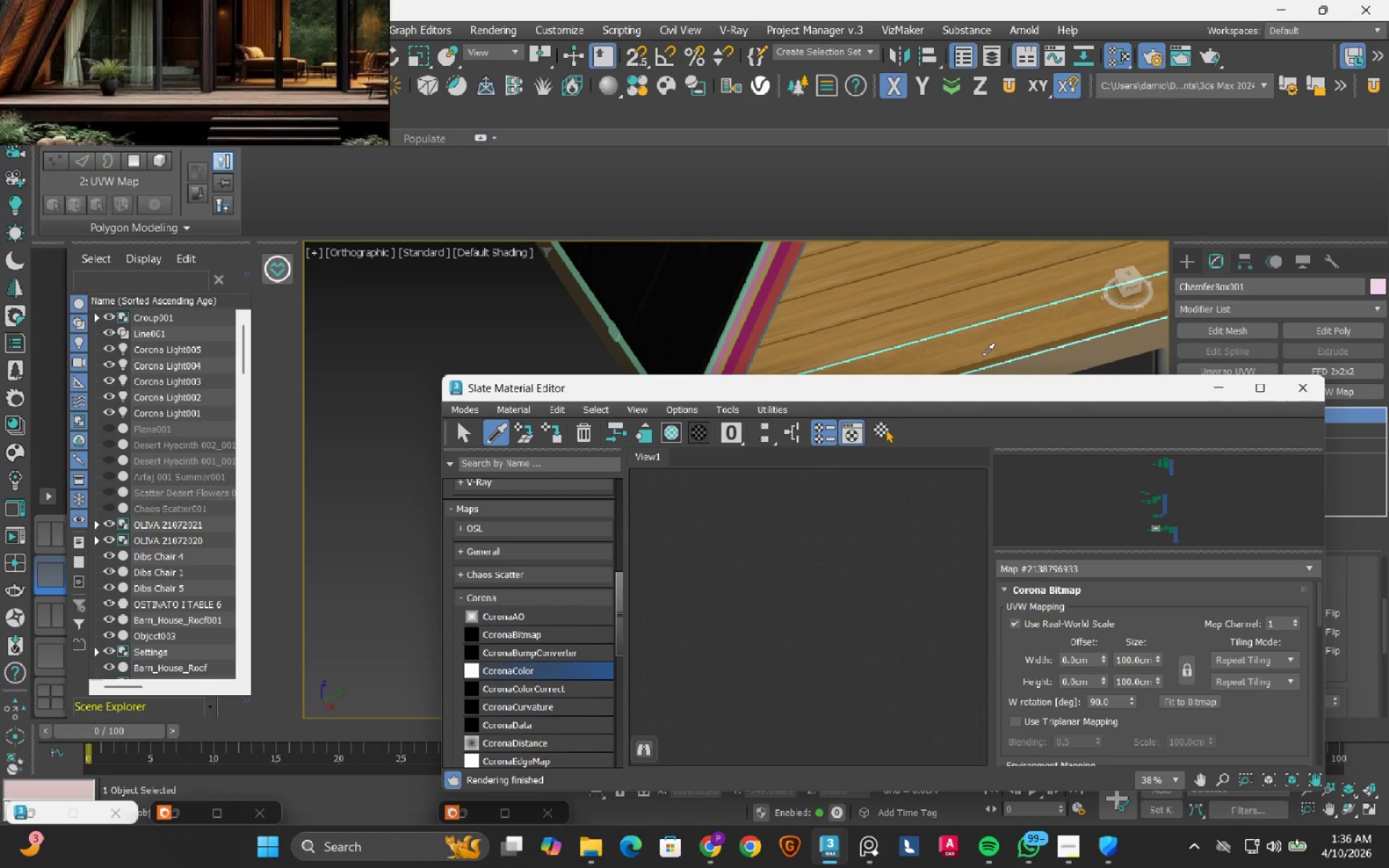 
left_click([982, 355])
 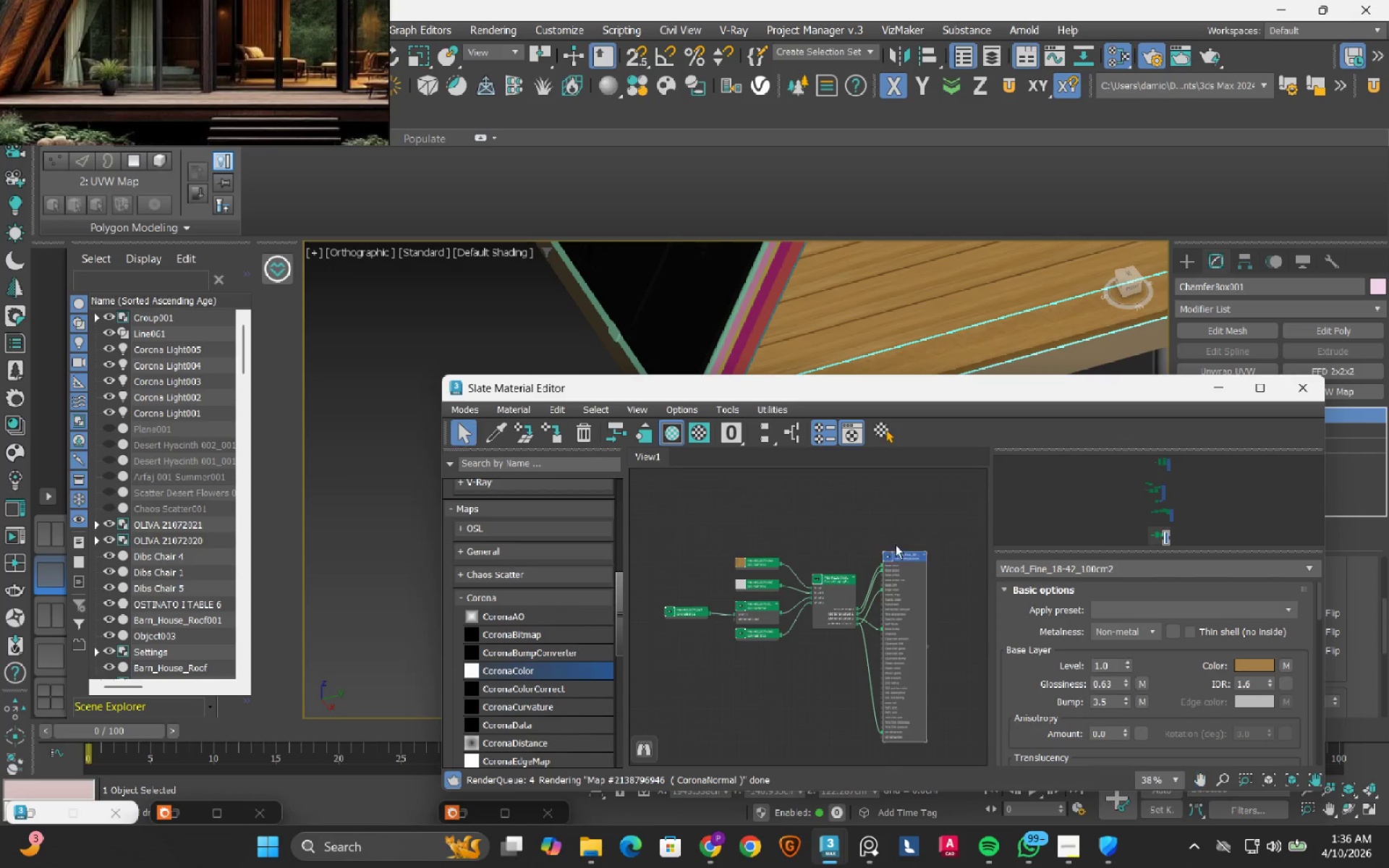 
scroll: coordinate [762, 571], scroll_direction: up, amount: 3.0
 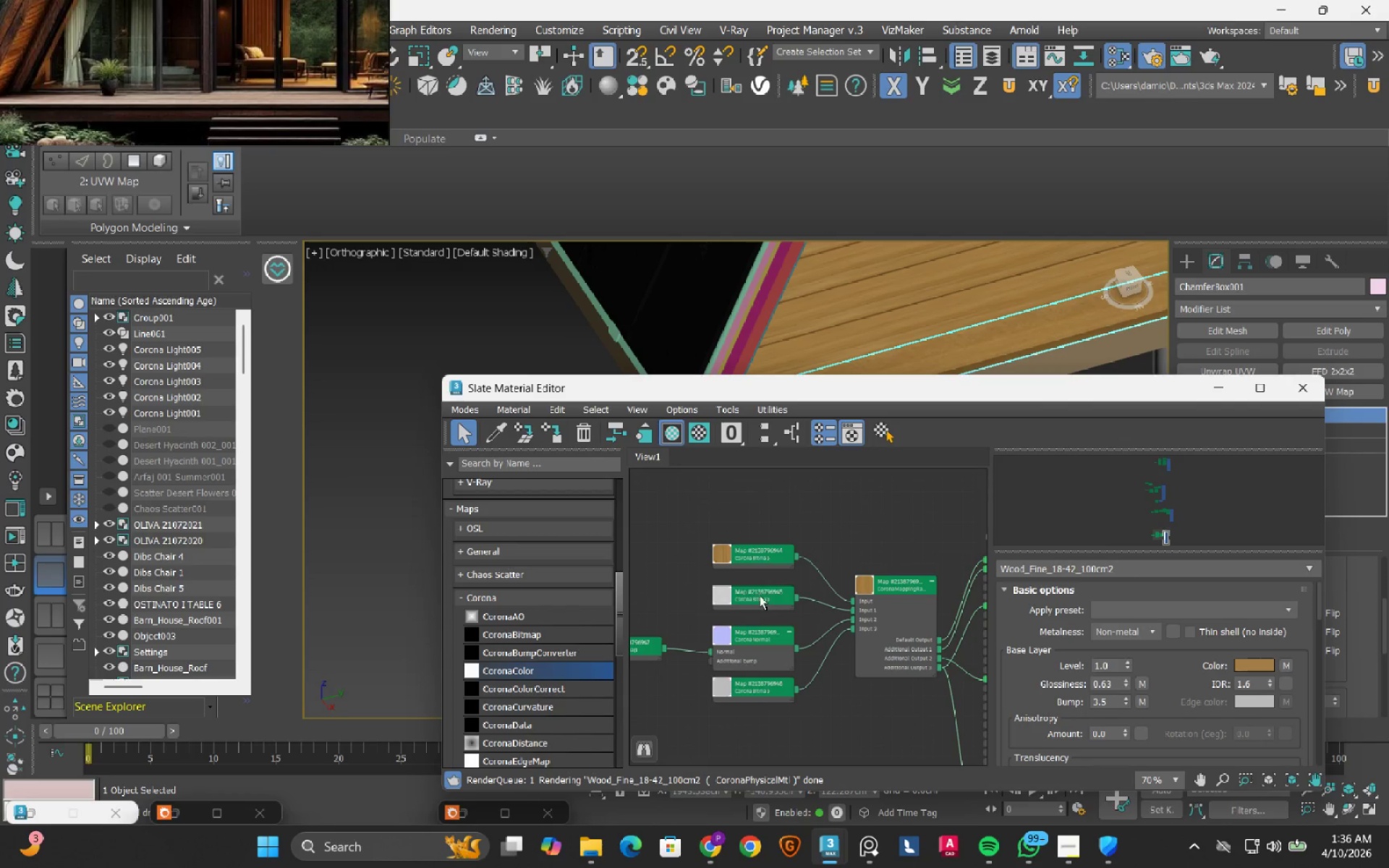 
left_click([760, 597])
 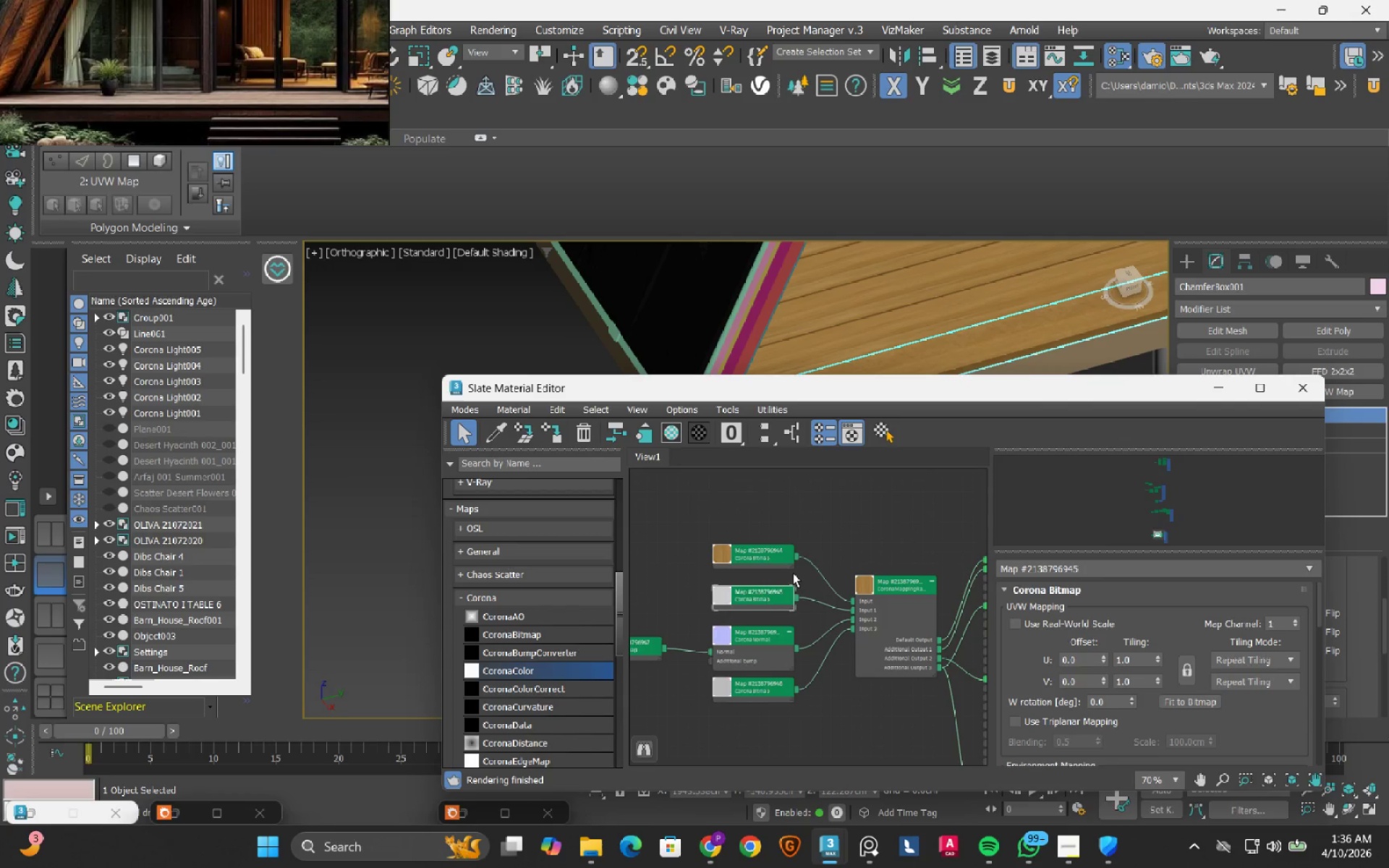 
left_click([768, 560])
 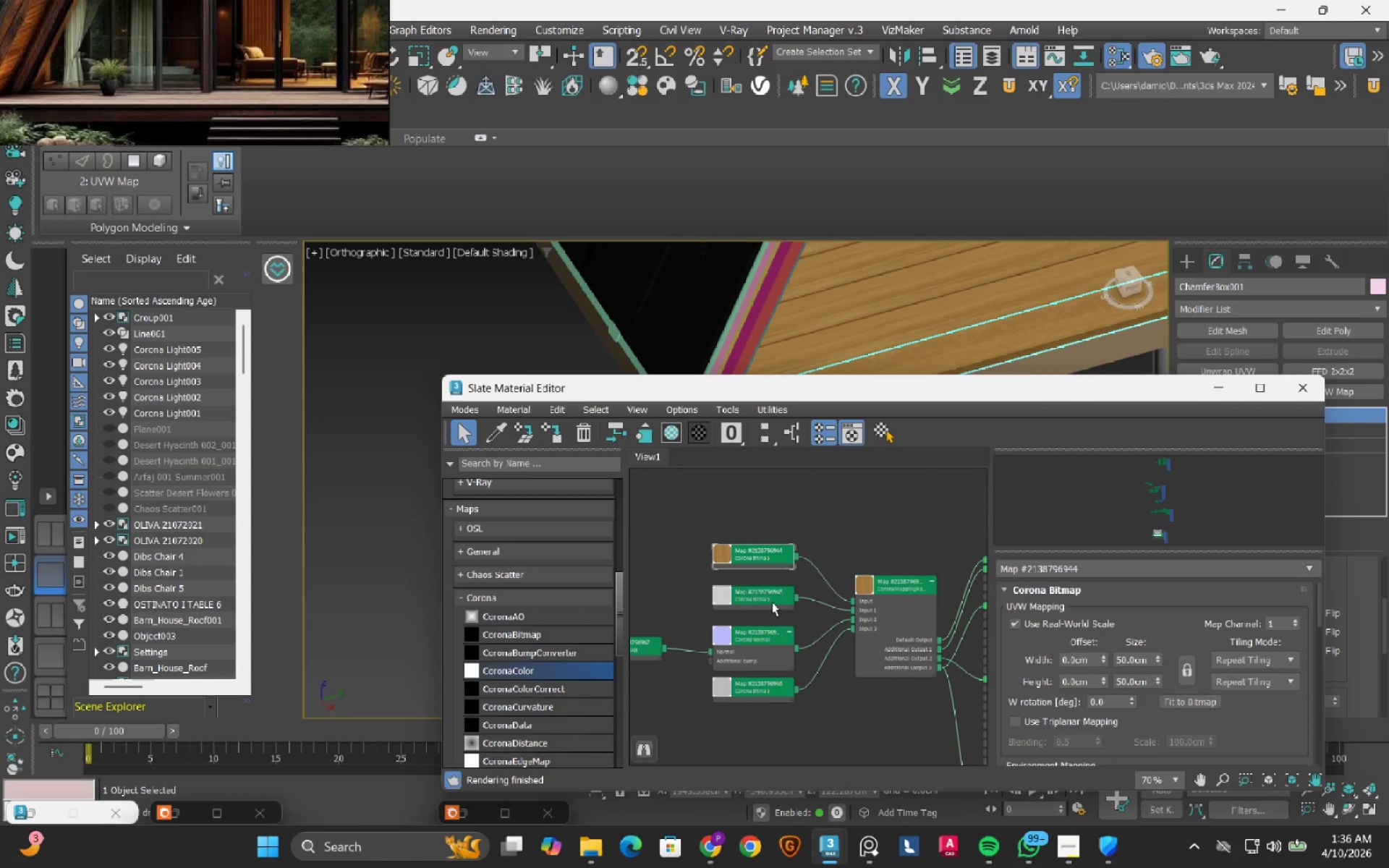 
left_click([760, 589])
 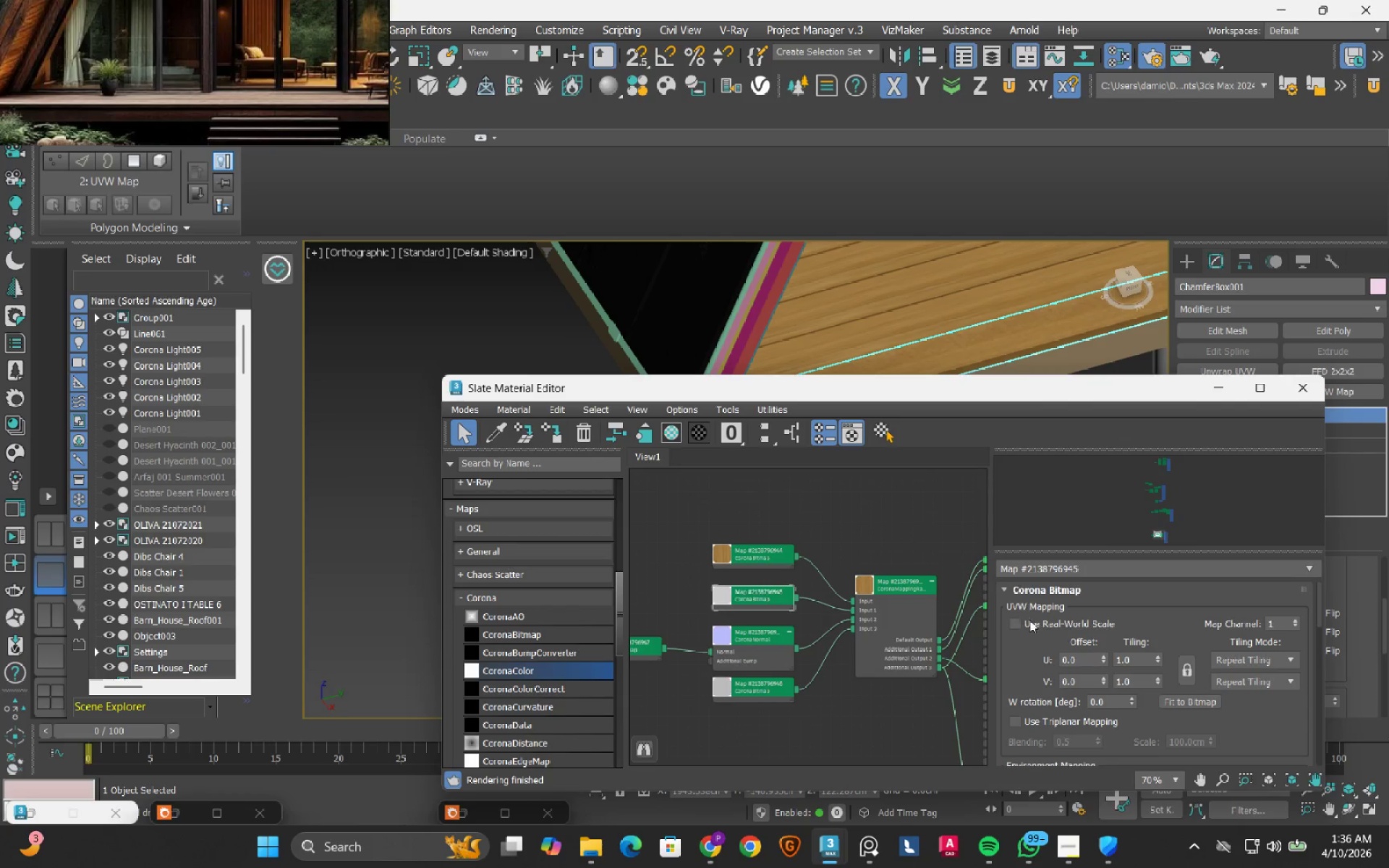 
left_click([1030, 623])
 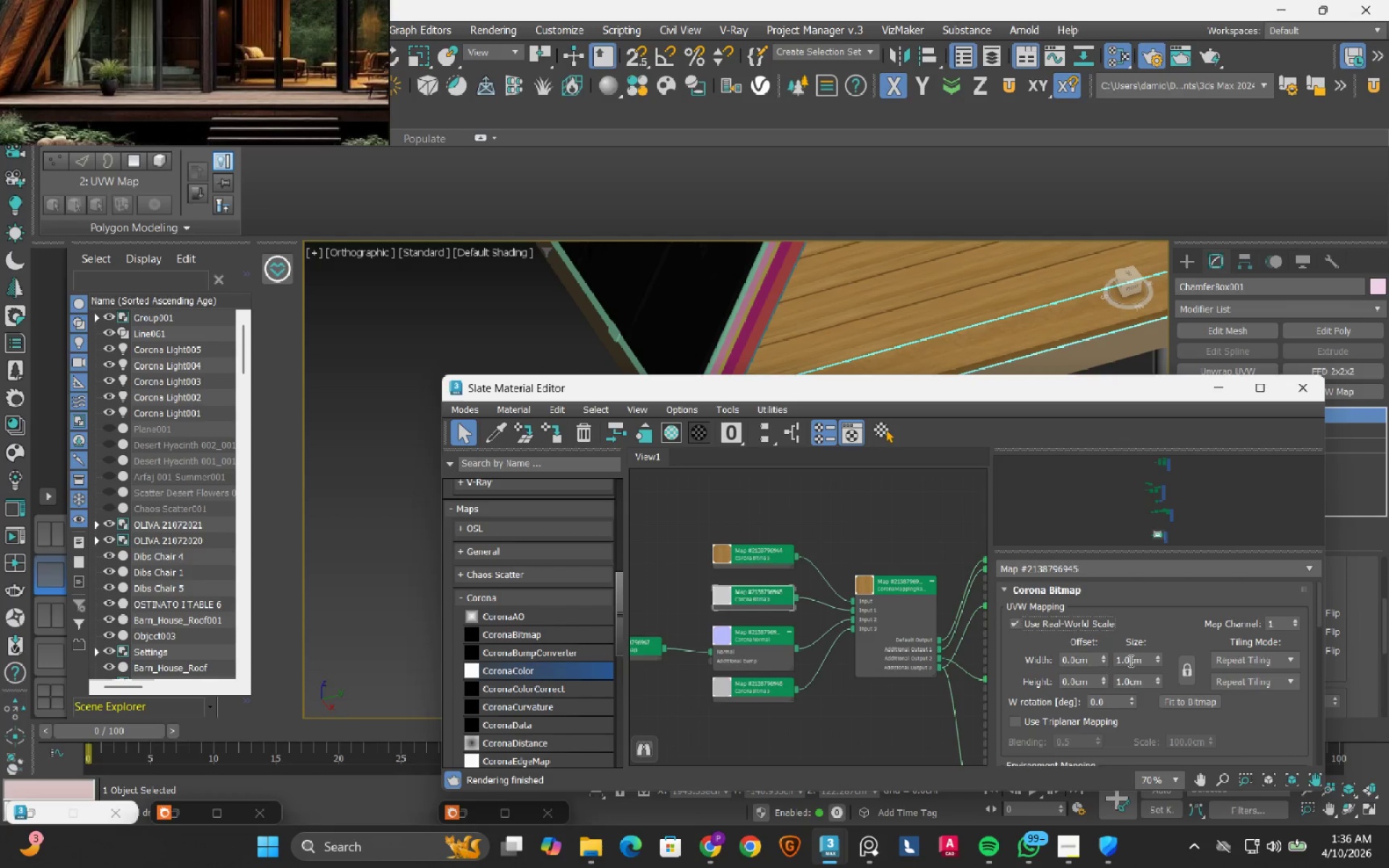 
double_click([1129, 660])
 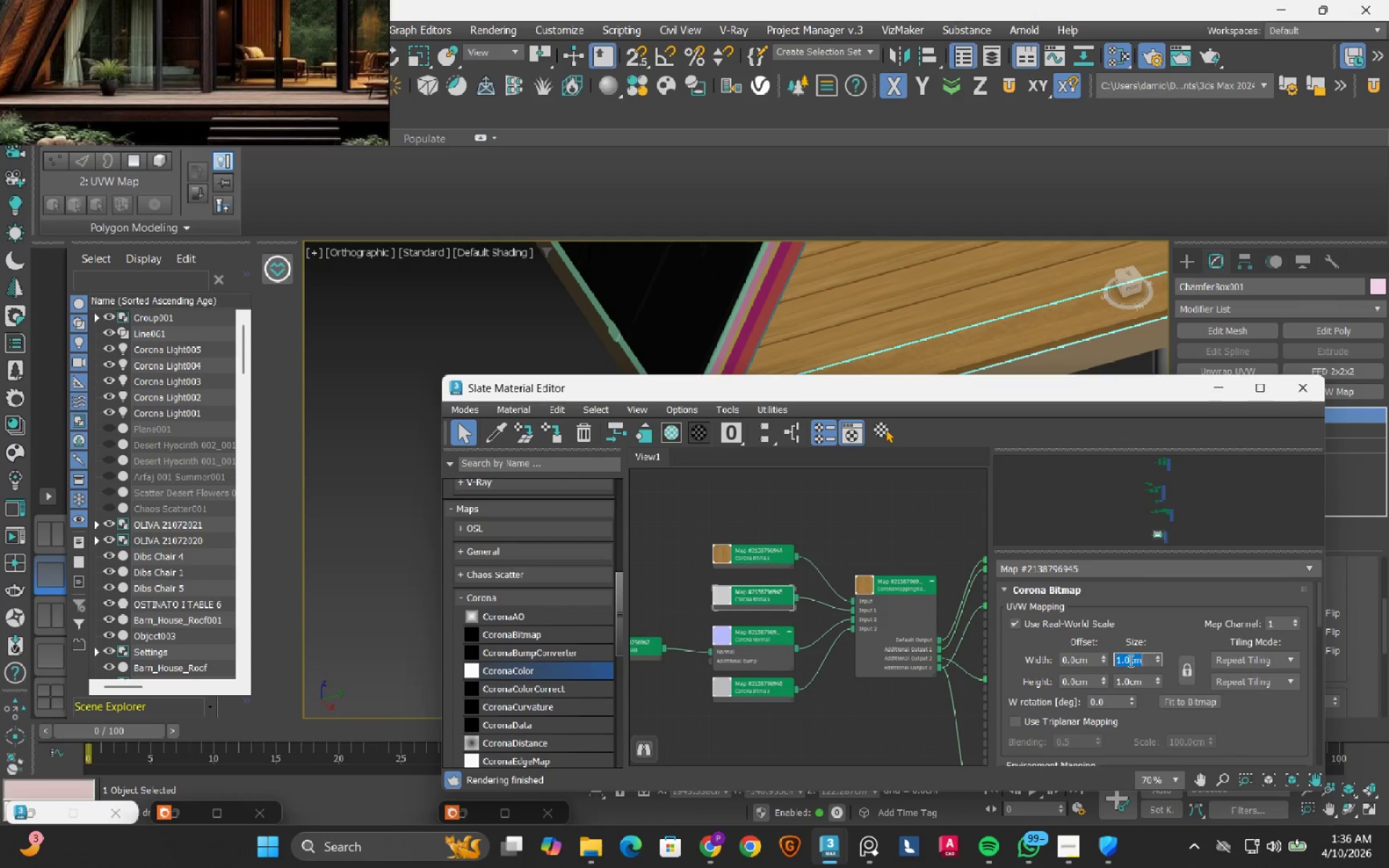 
type(500)
 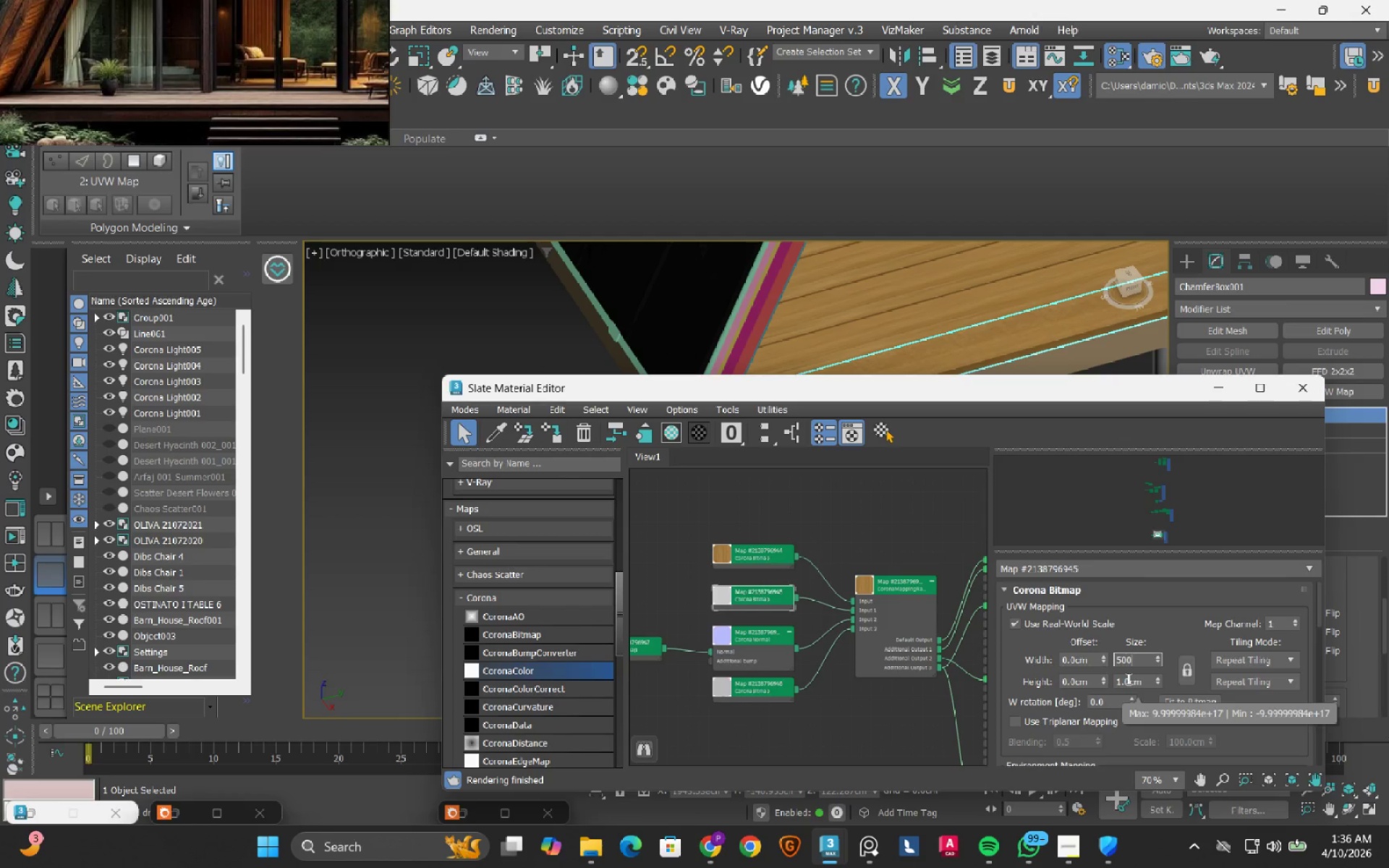 
key(Backspace)
 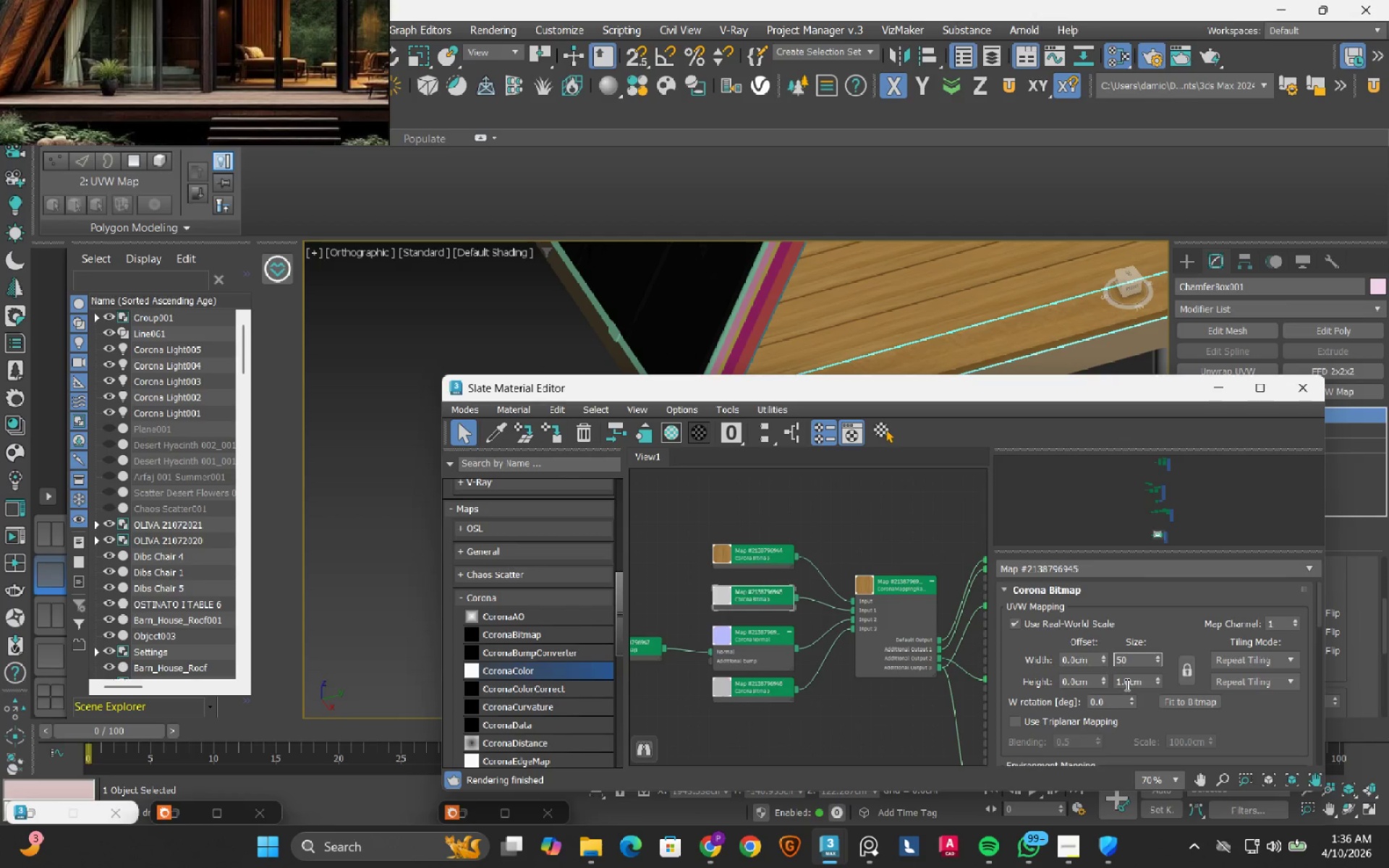 
double_click([1126, 684])
 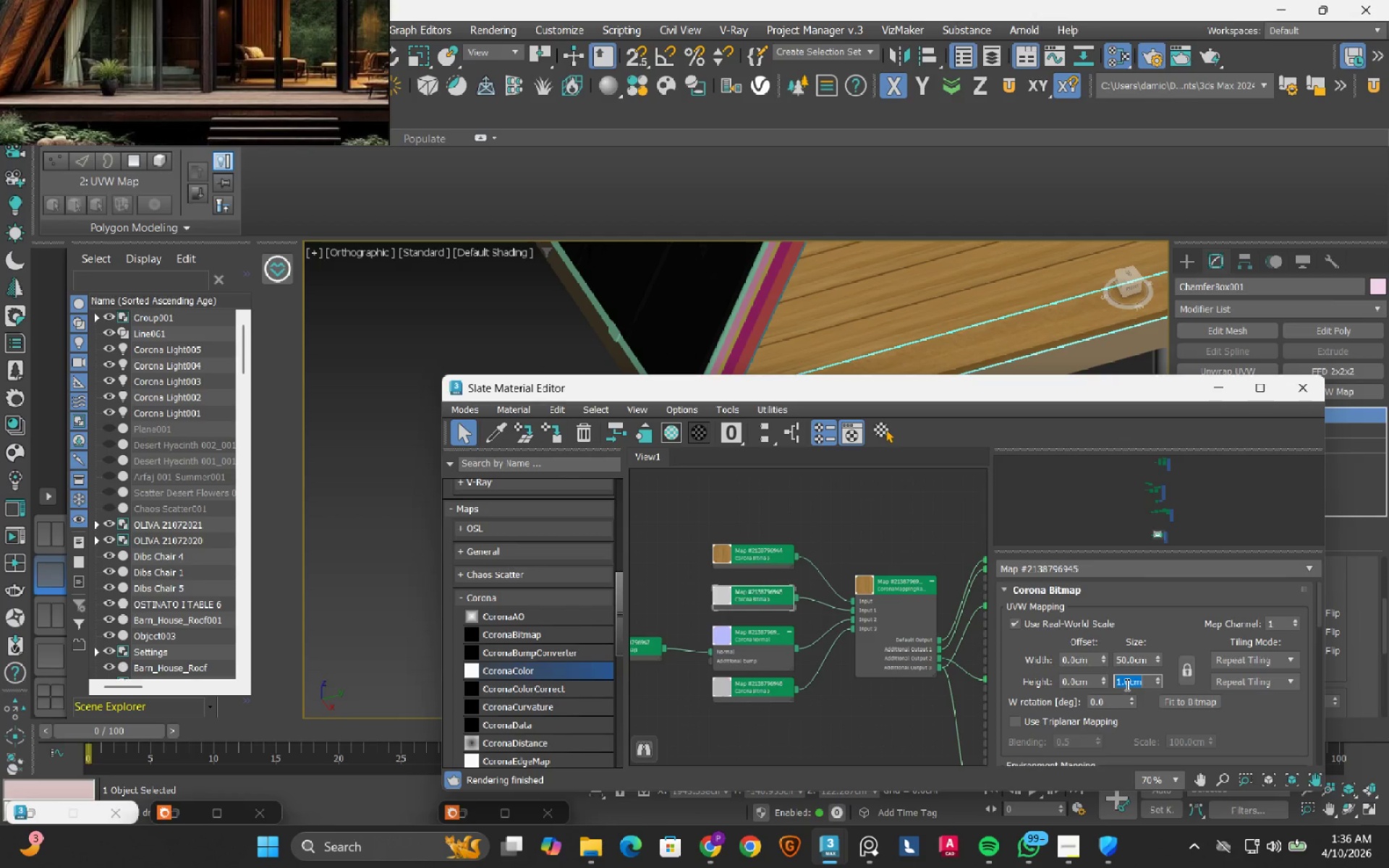 
type(50)
 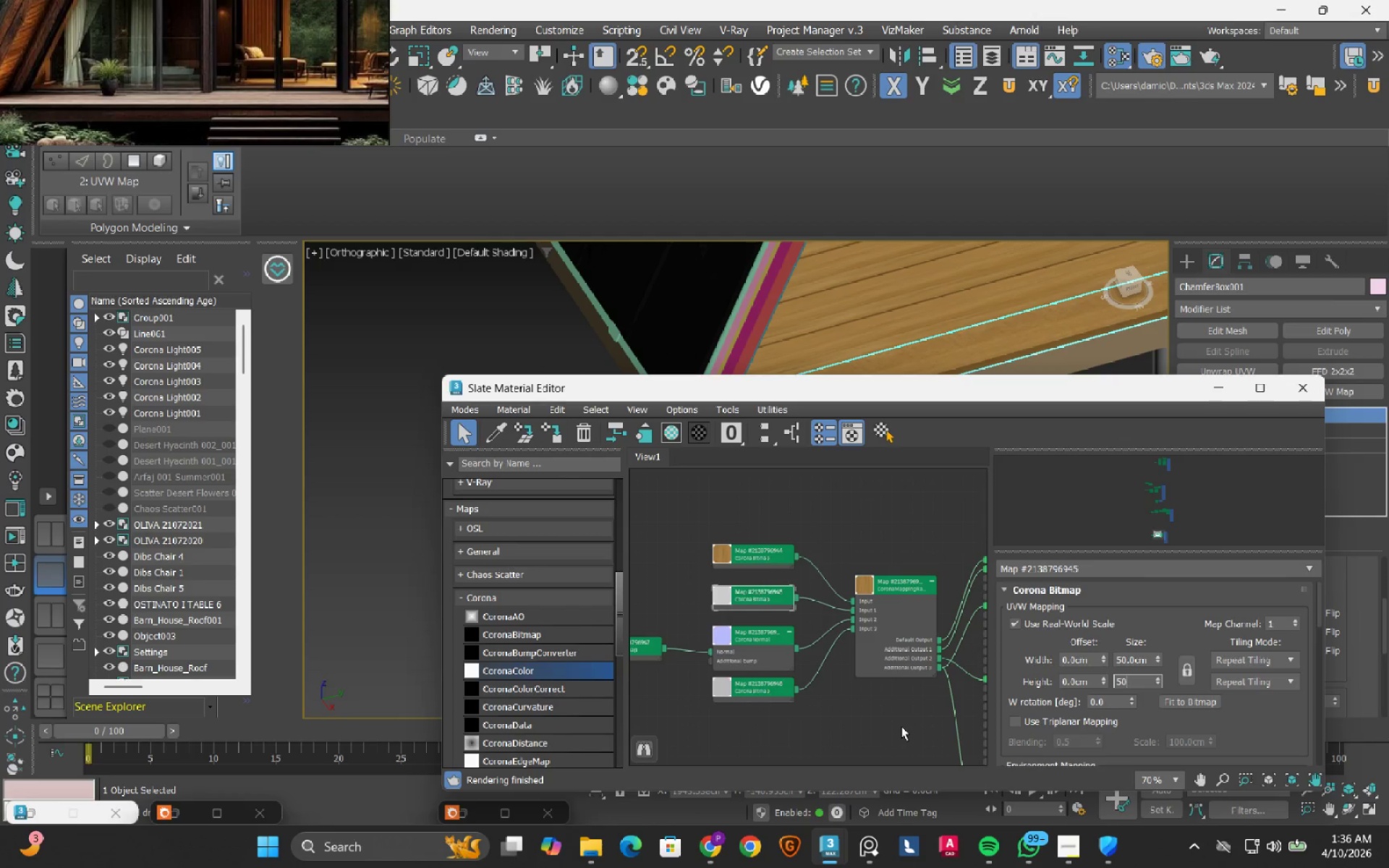 
left_click([901, 726])
 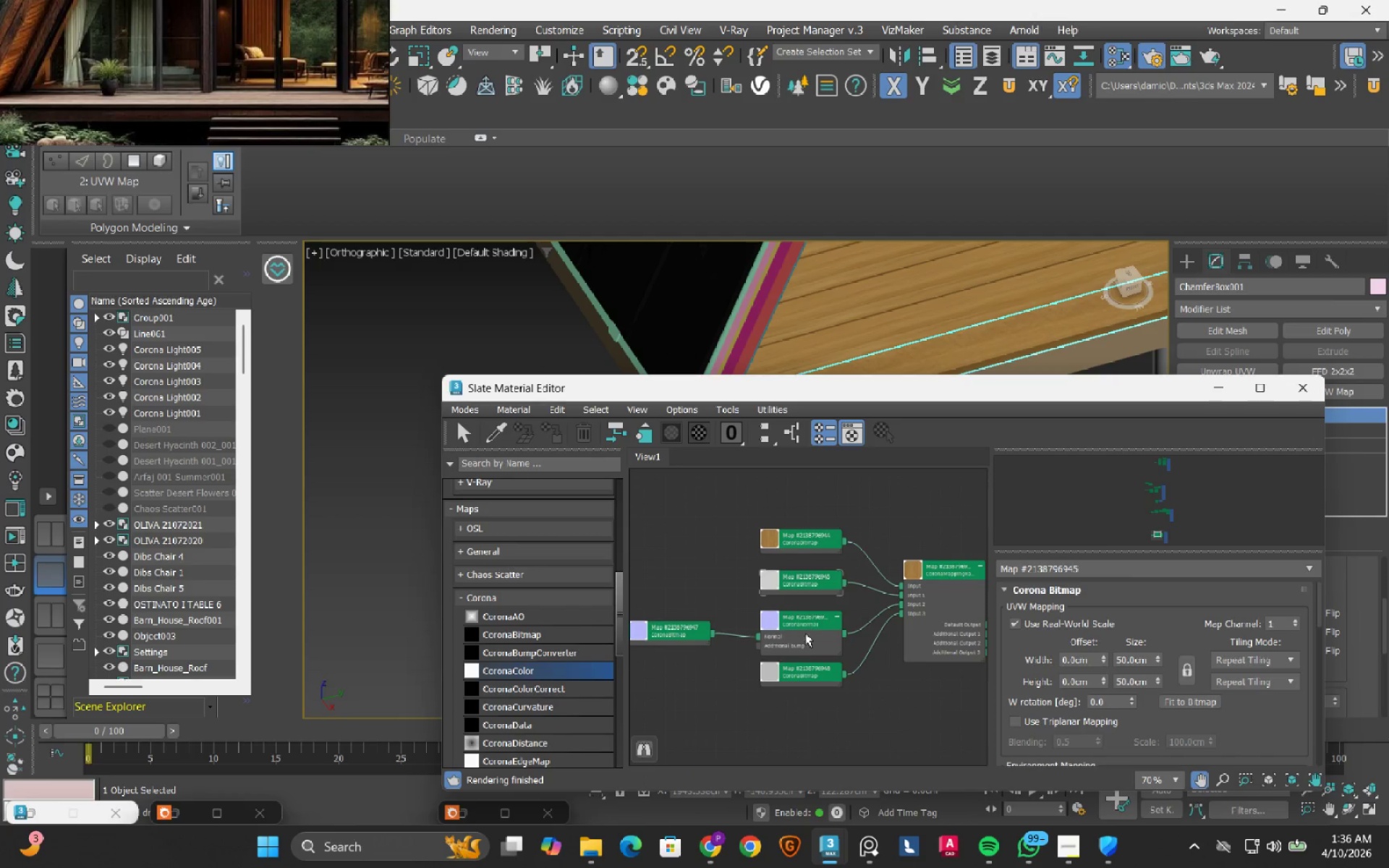 
scroll: coordinate [695, 607], scroll_direction: up, amount: 2.0
 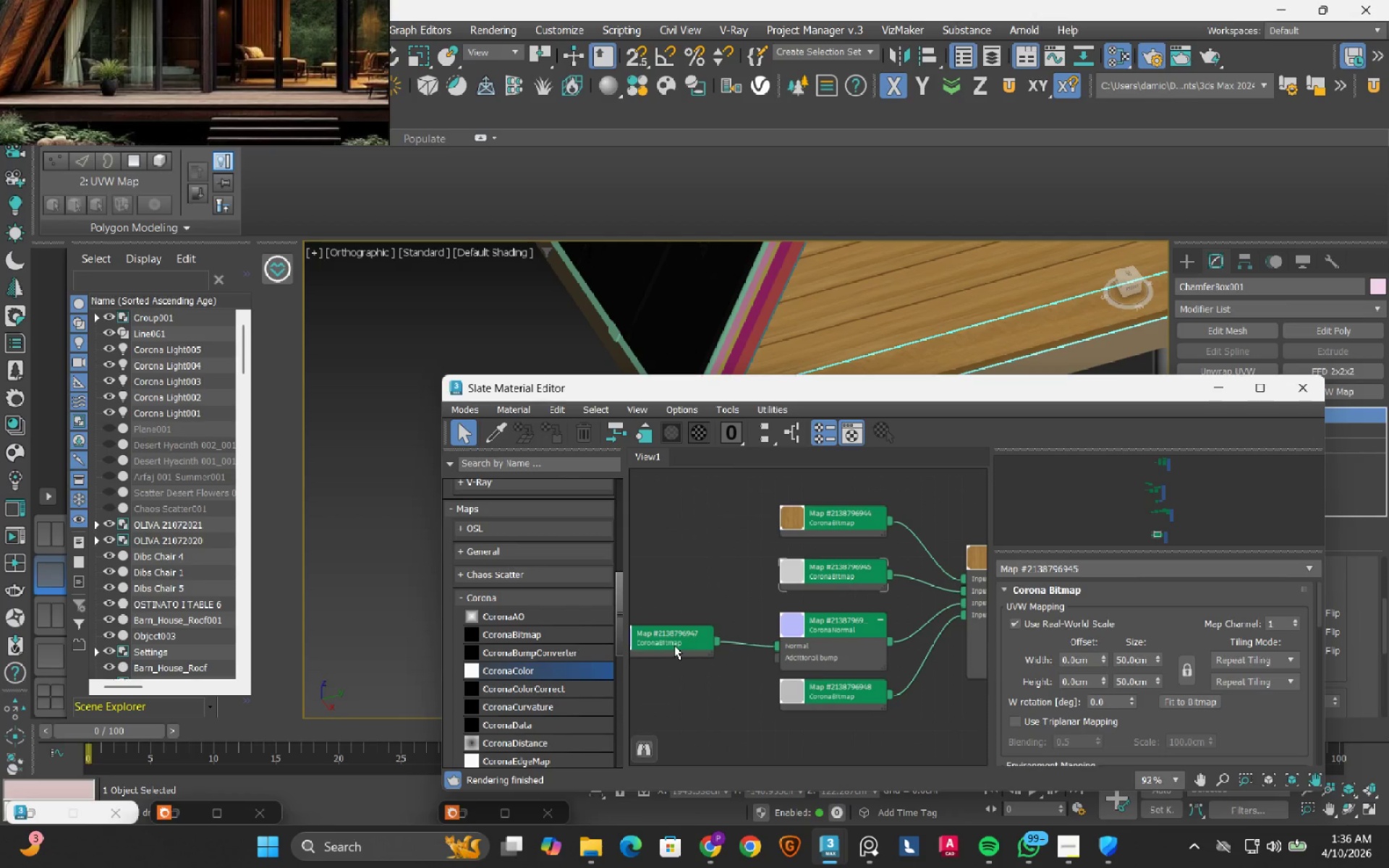 
left_click([674, 645])
 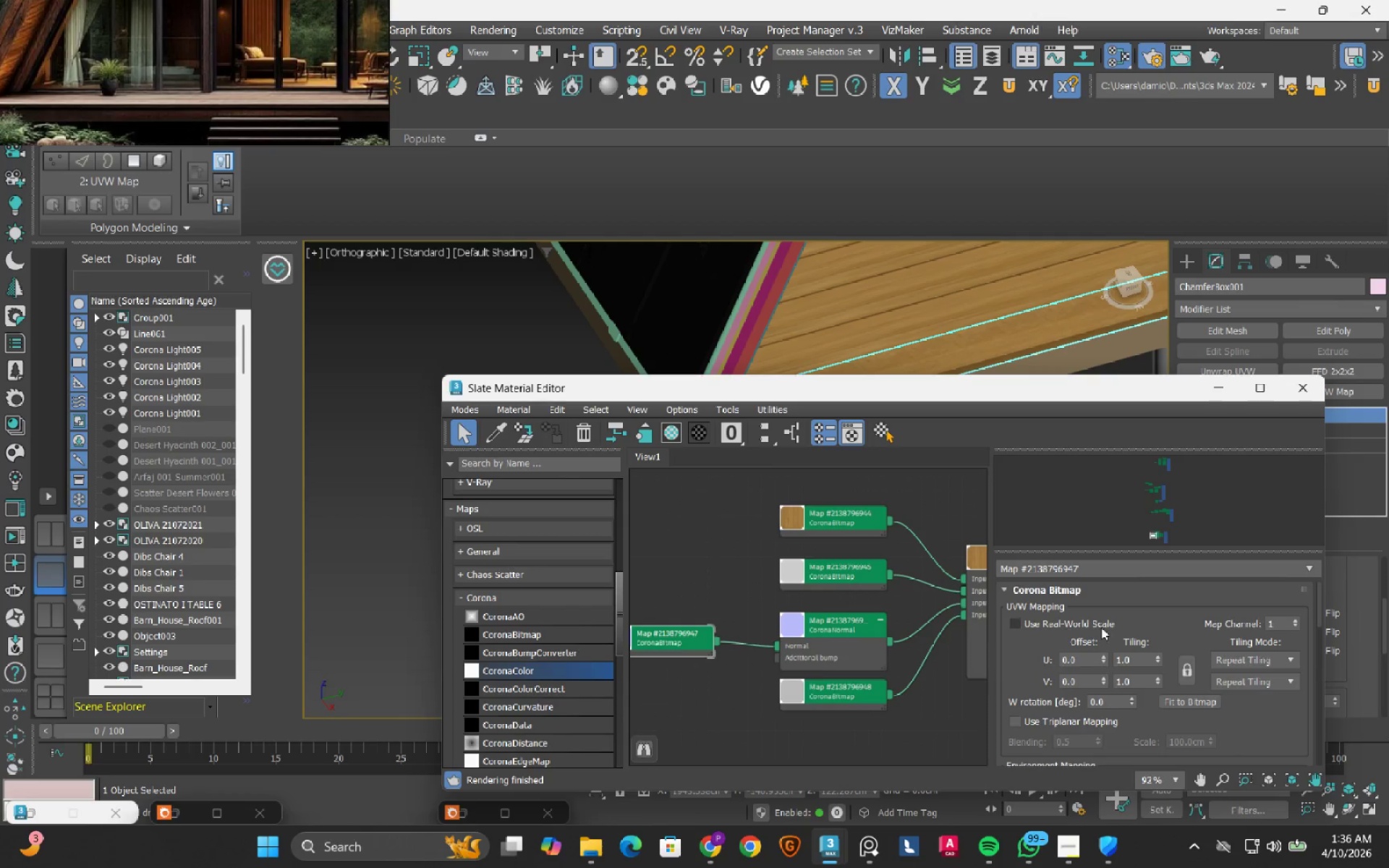 
left_click([1097, 627])
 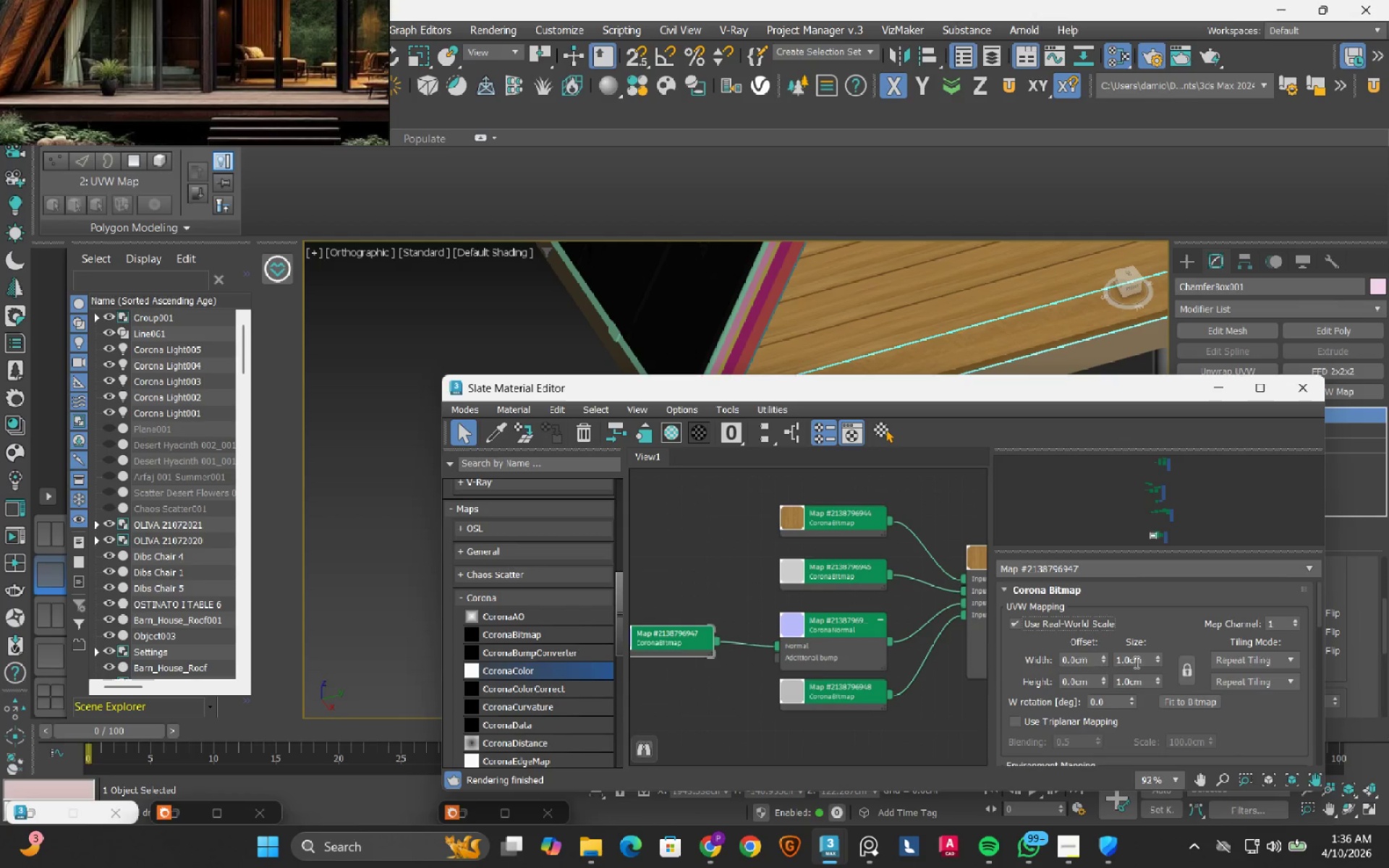 
double_click([1135, 662])
 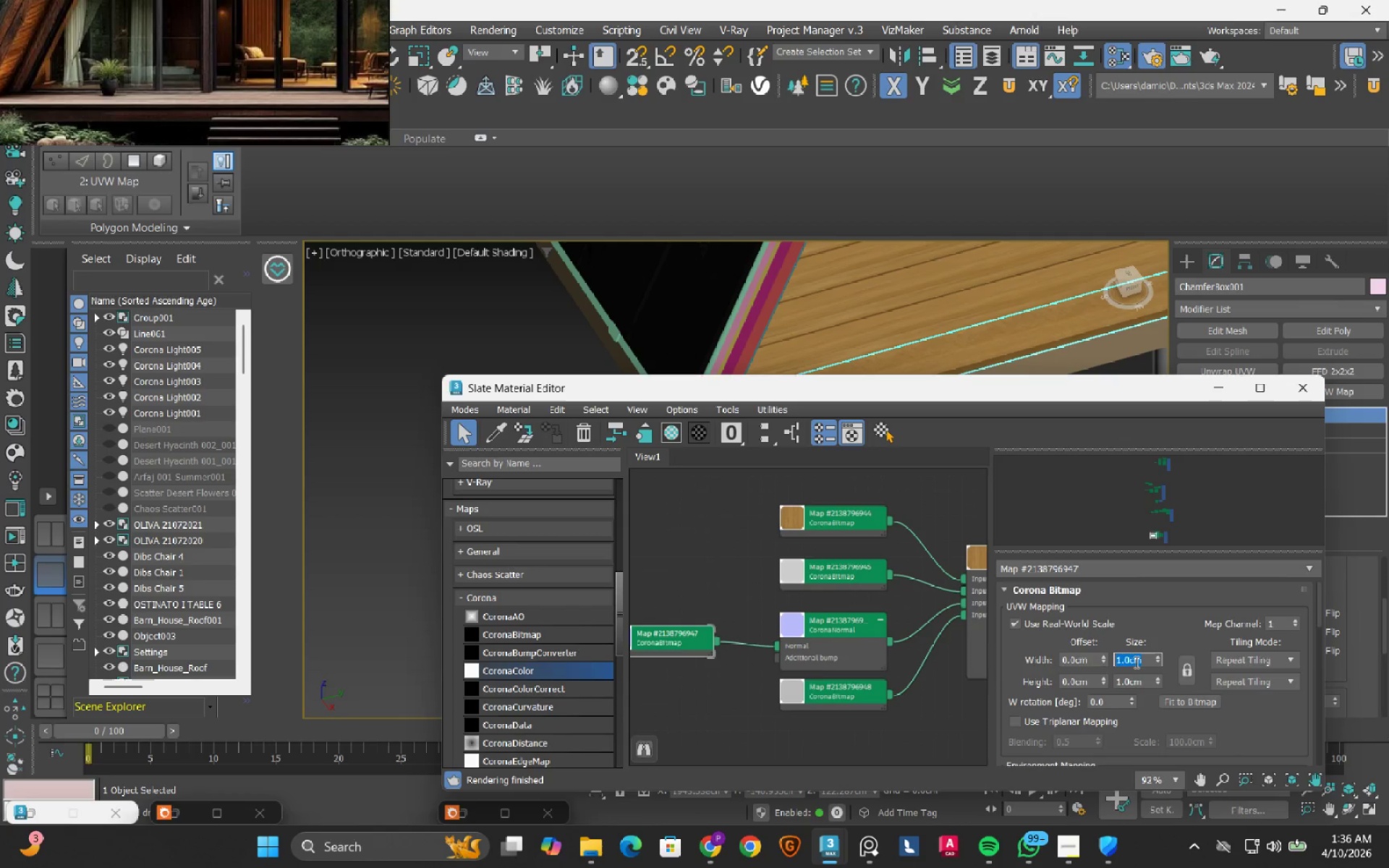 
type(50)
 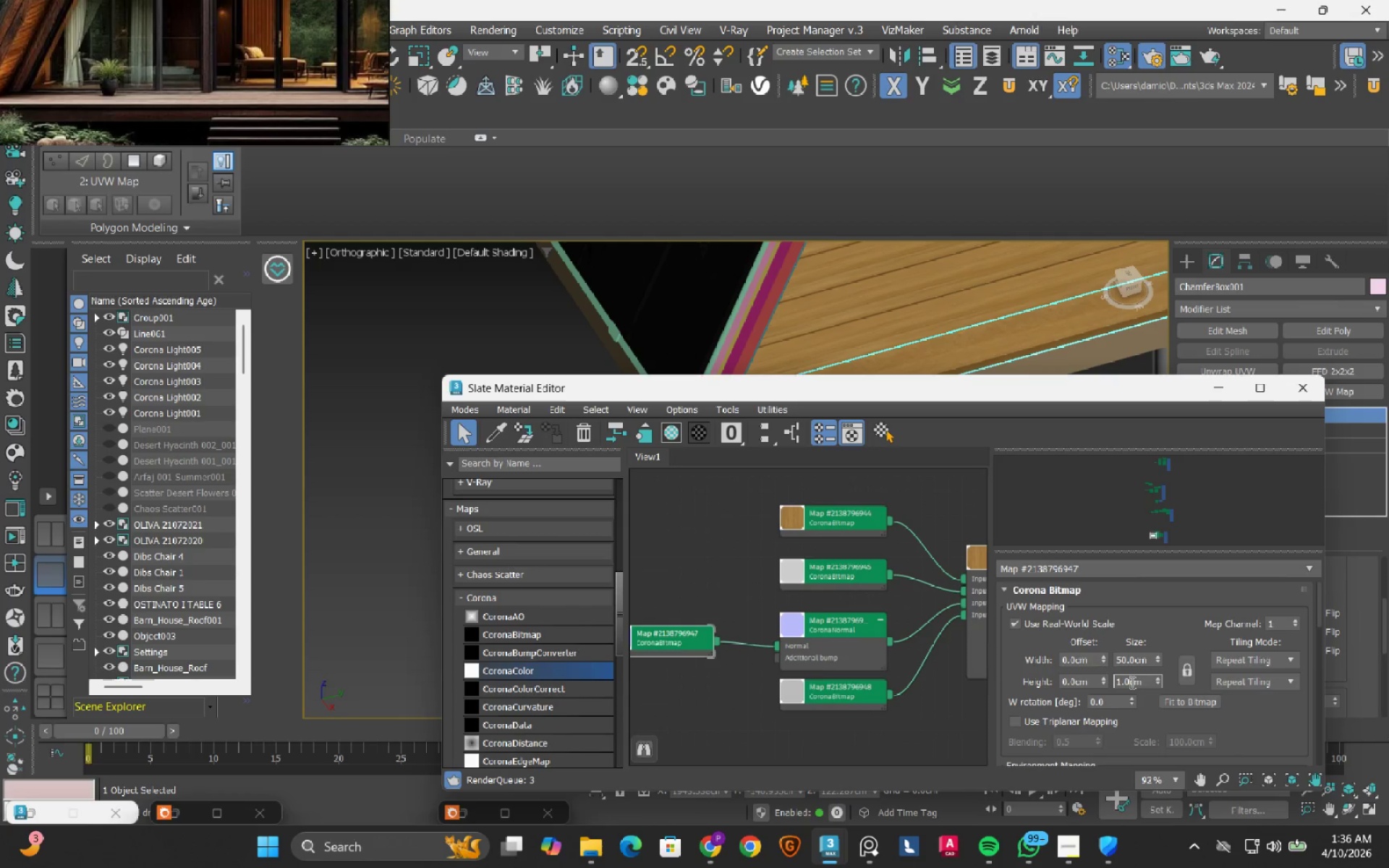 
double_click([1131, 682])
 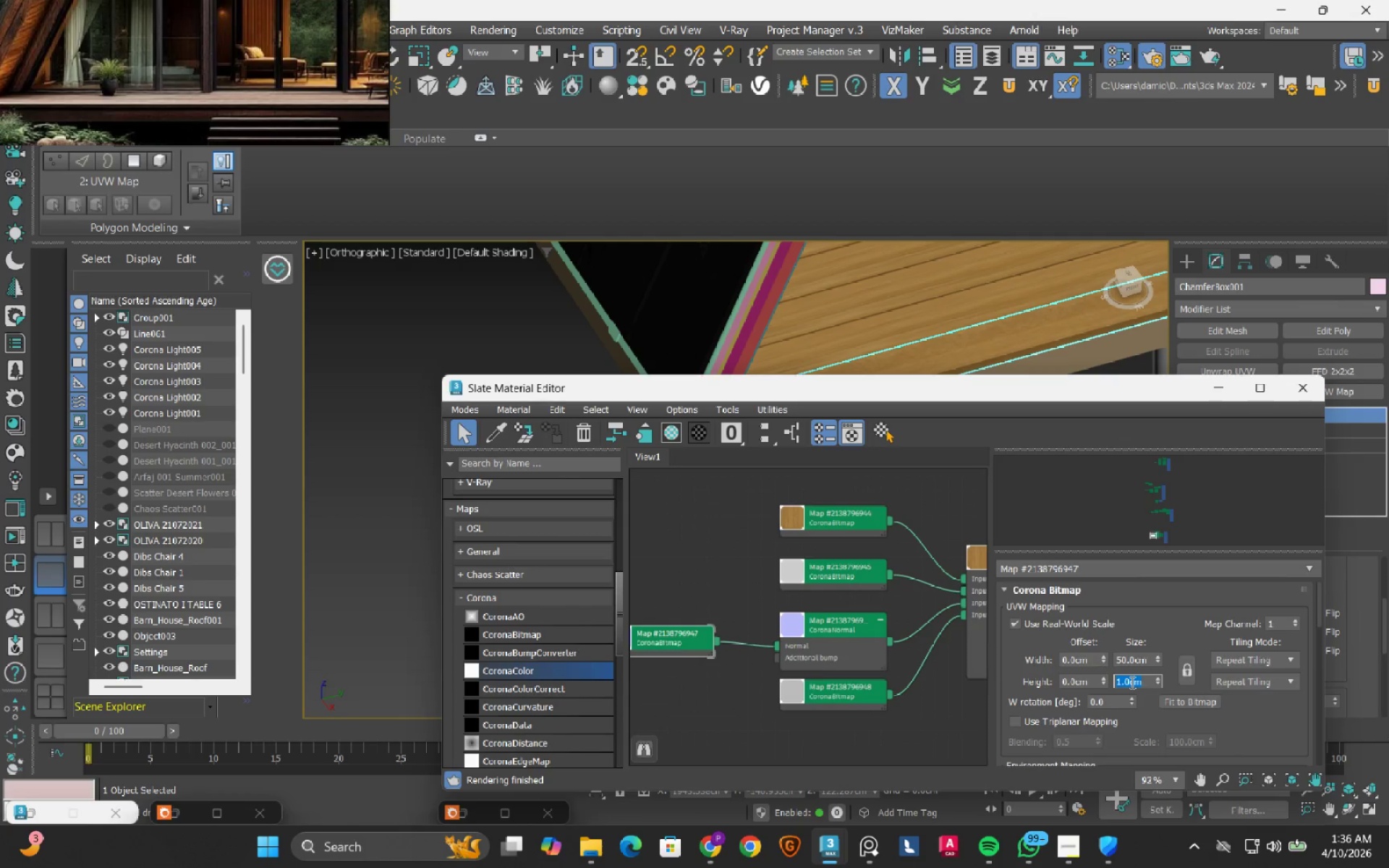 
type(50)
 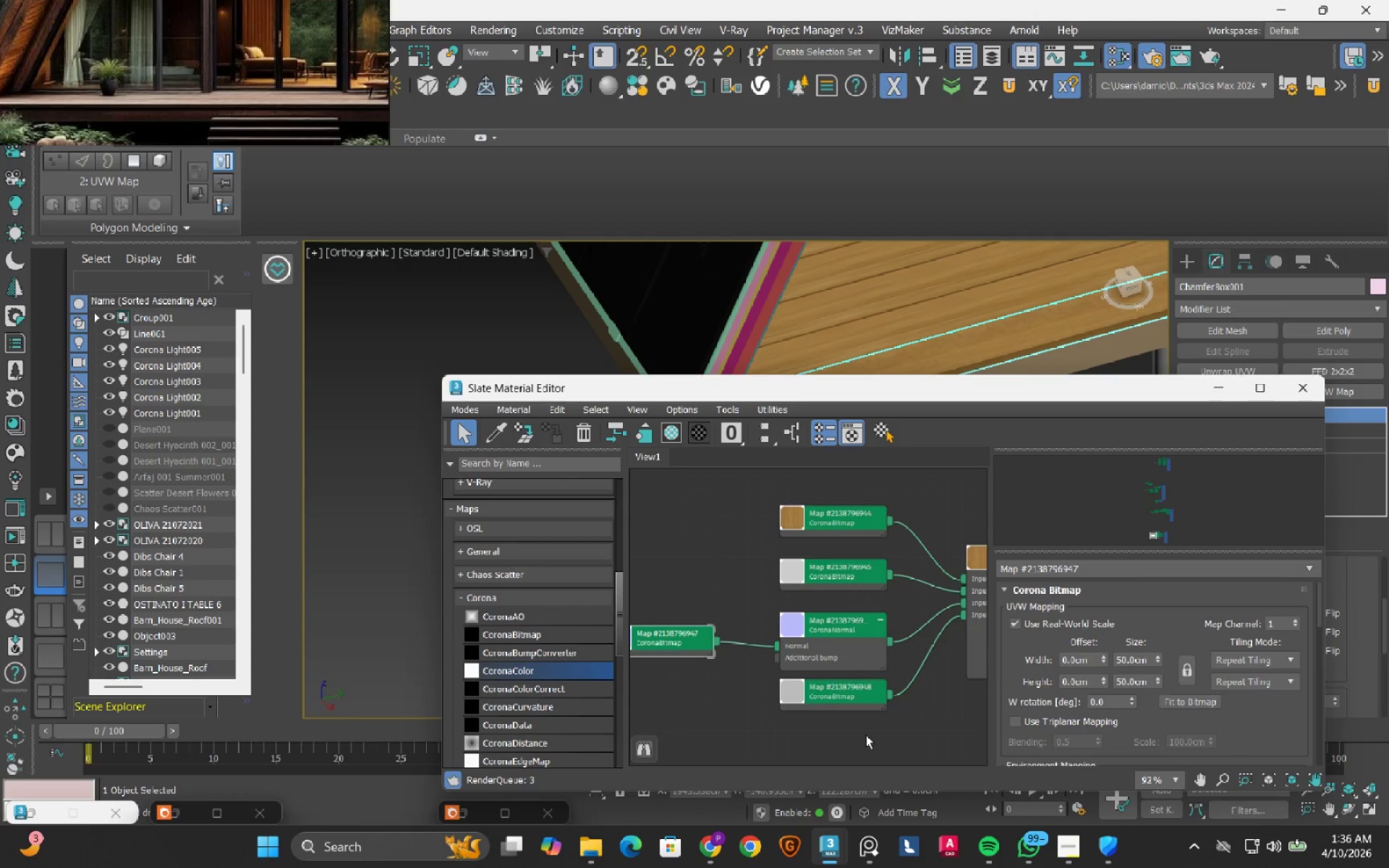 
double_click([848, 688])
 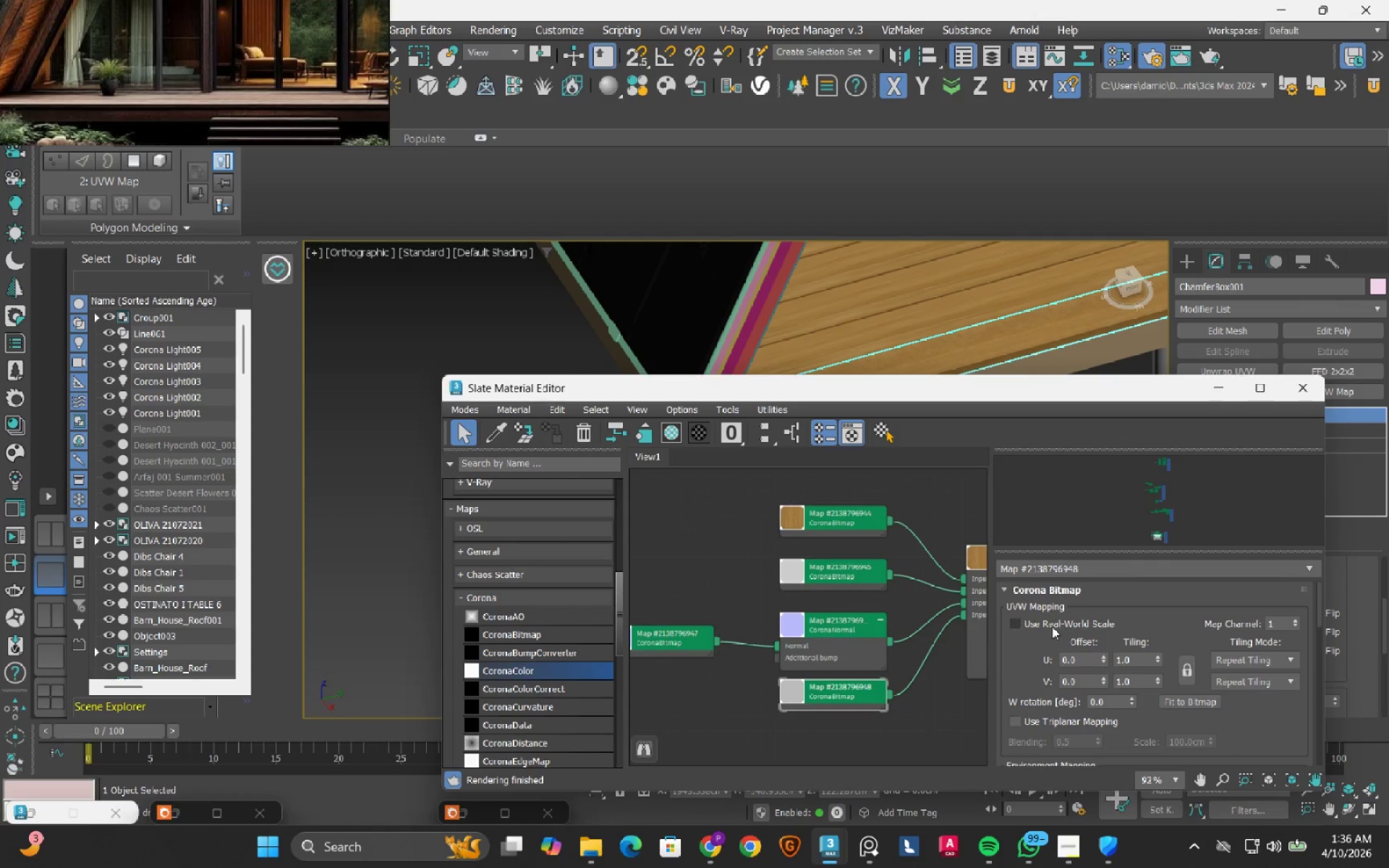 
left_click([1052, 626])
 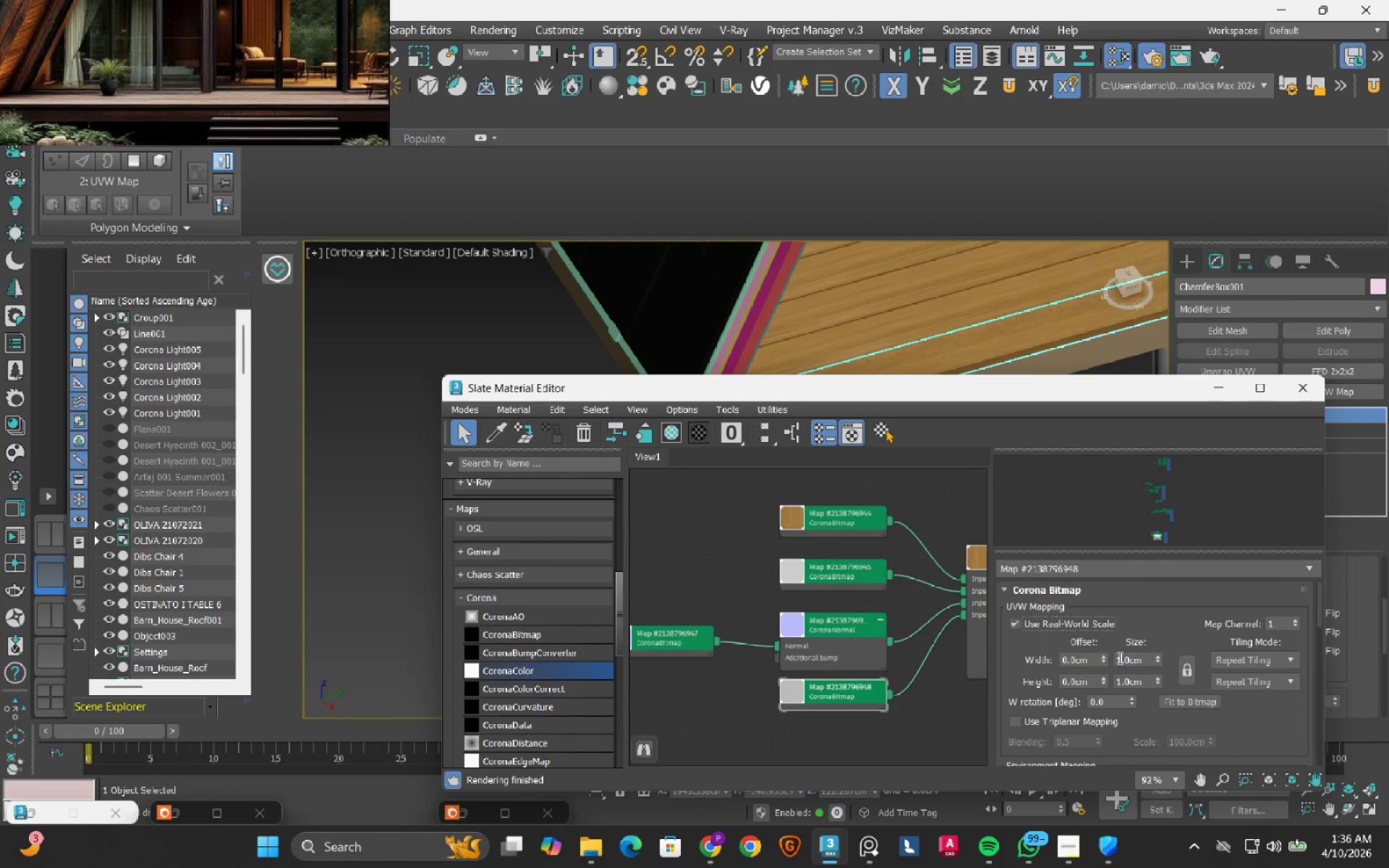 
double_click([1118, 658])
 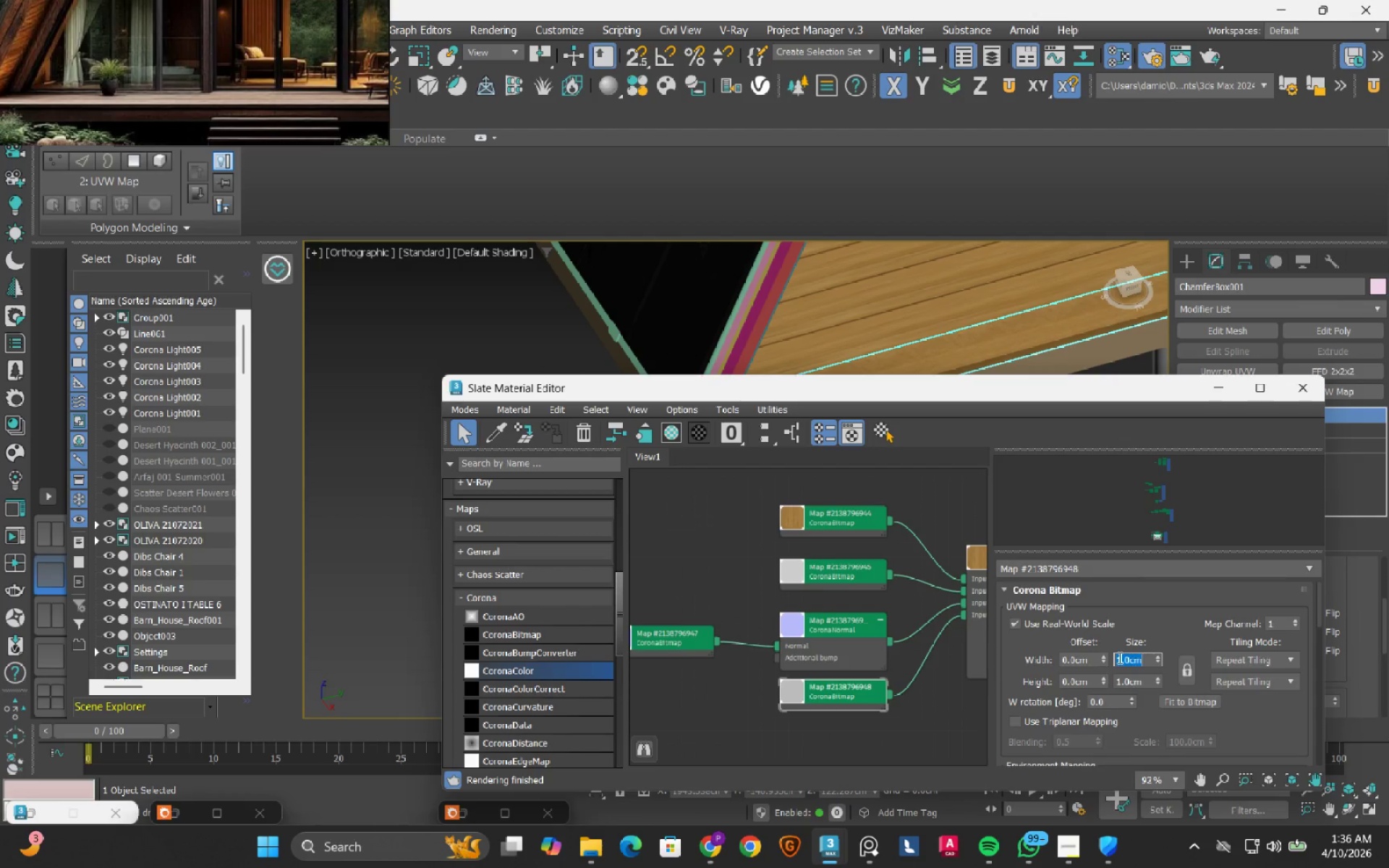 
type(50)
 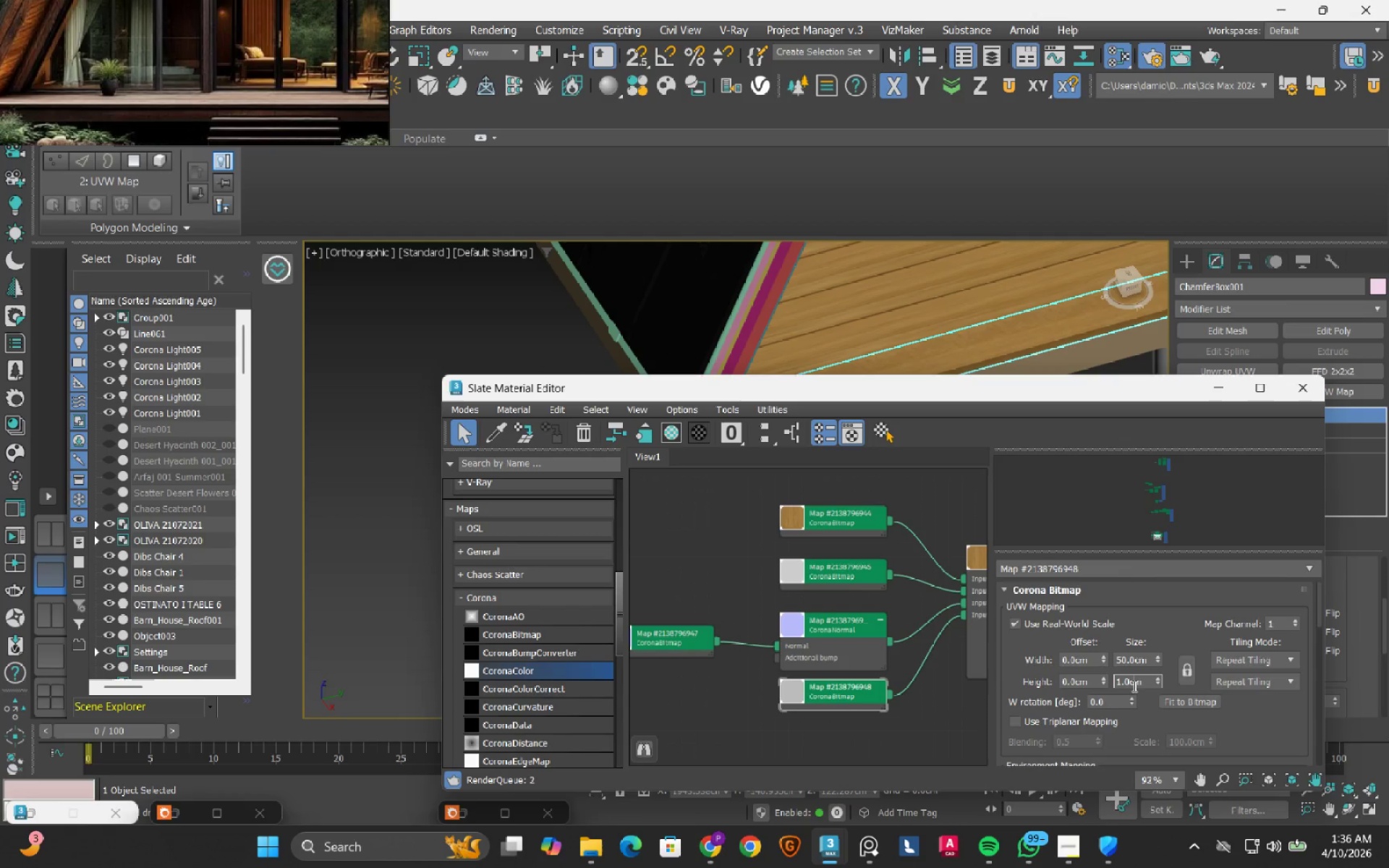 
double_click([1132, 686])
 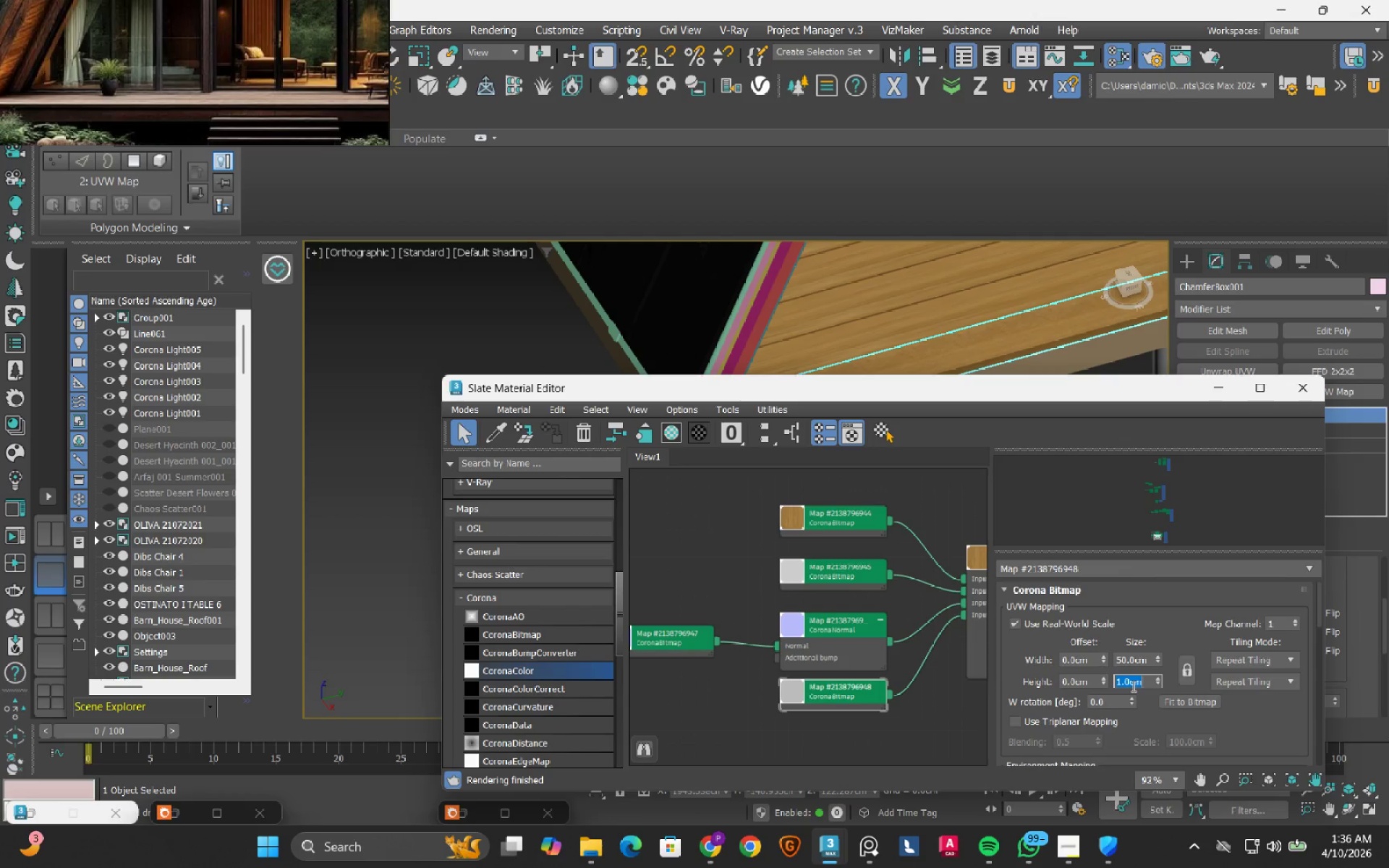 
type(50)
 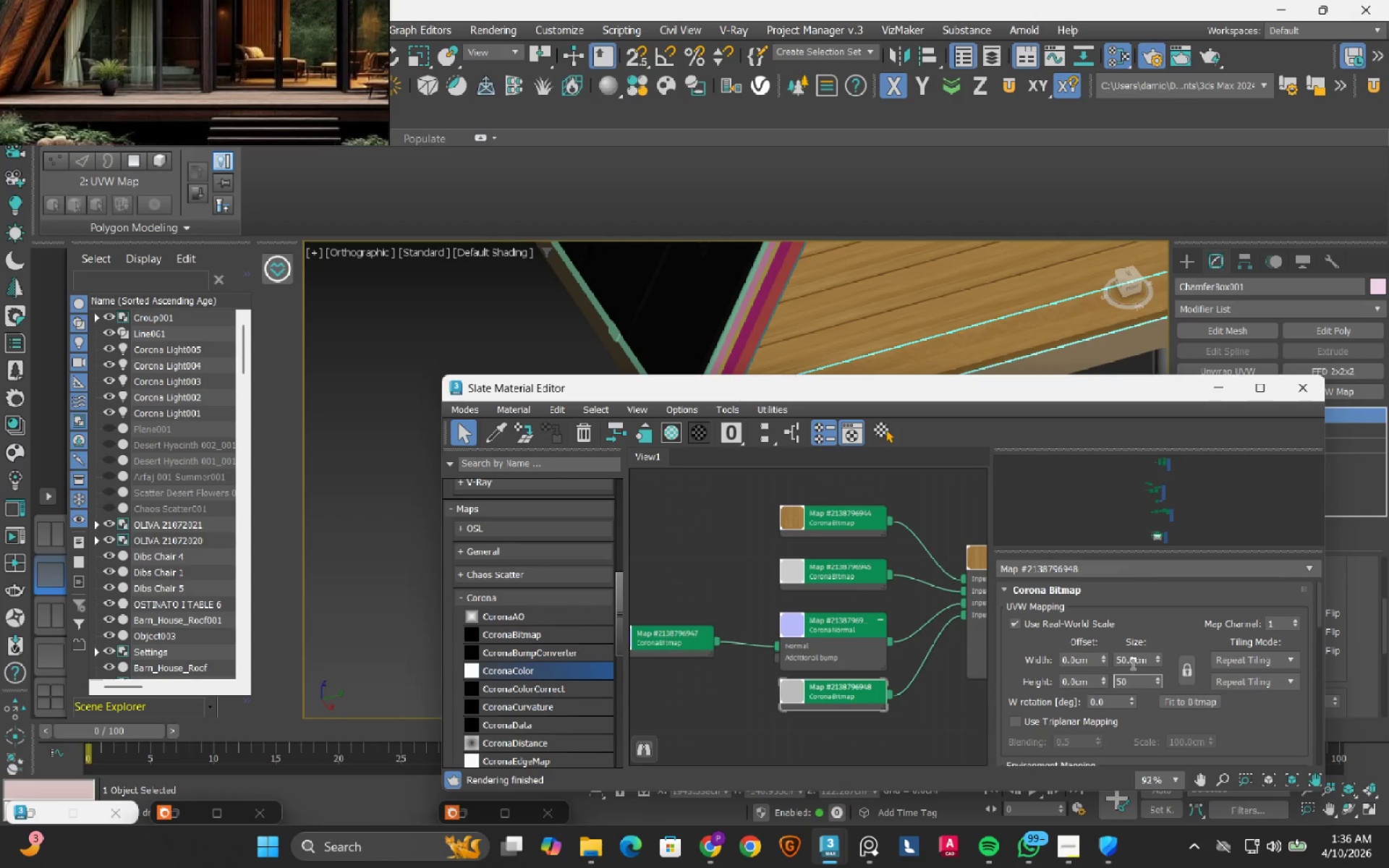 
left_click([1131, 663])
 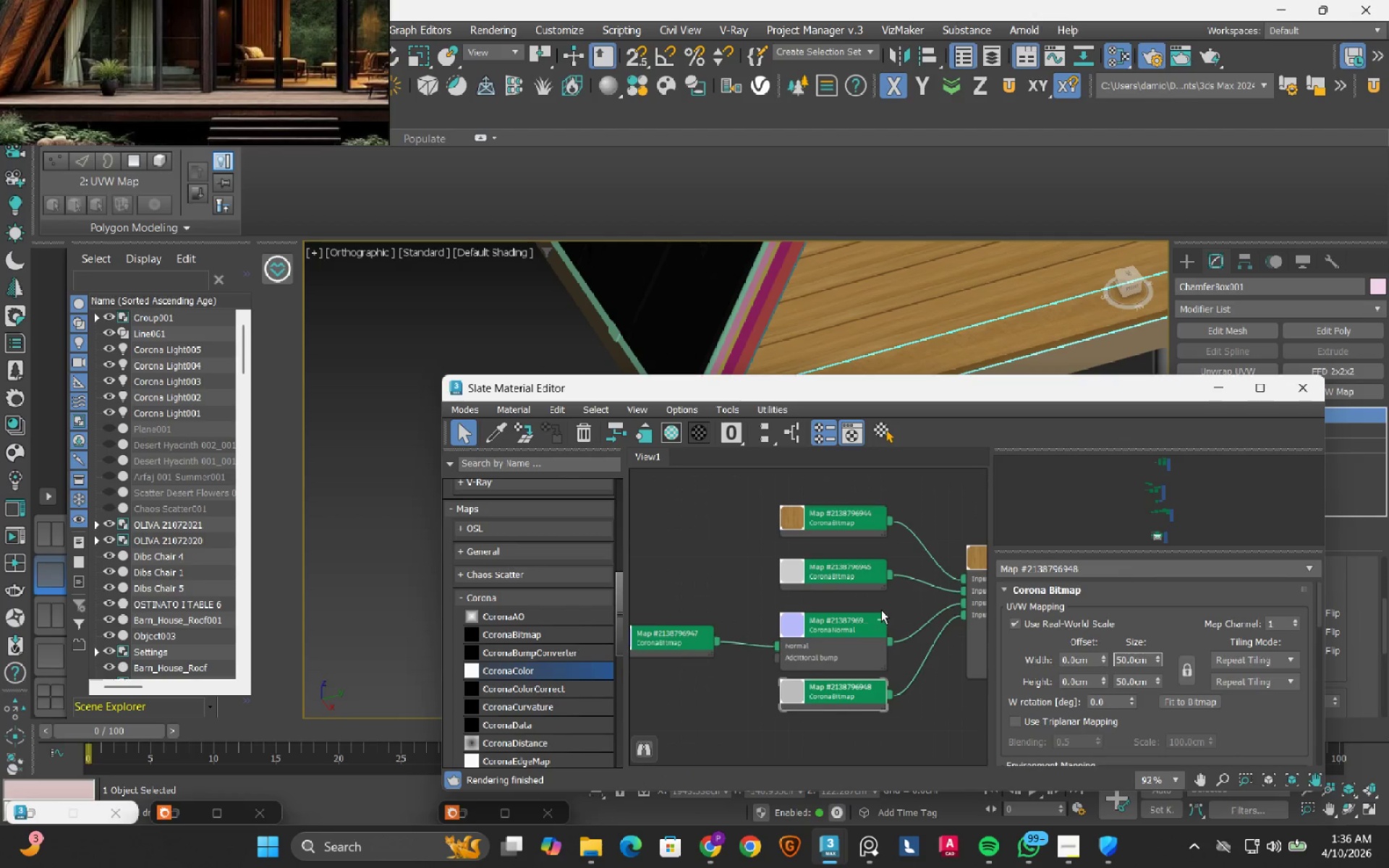 
scroll: coordinate [969, 312], scroll_direction: down, amount: 5.0
 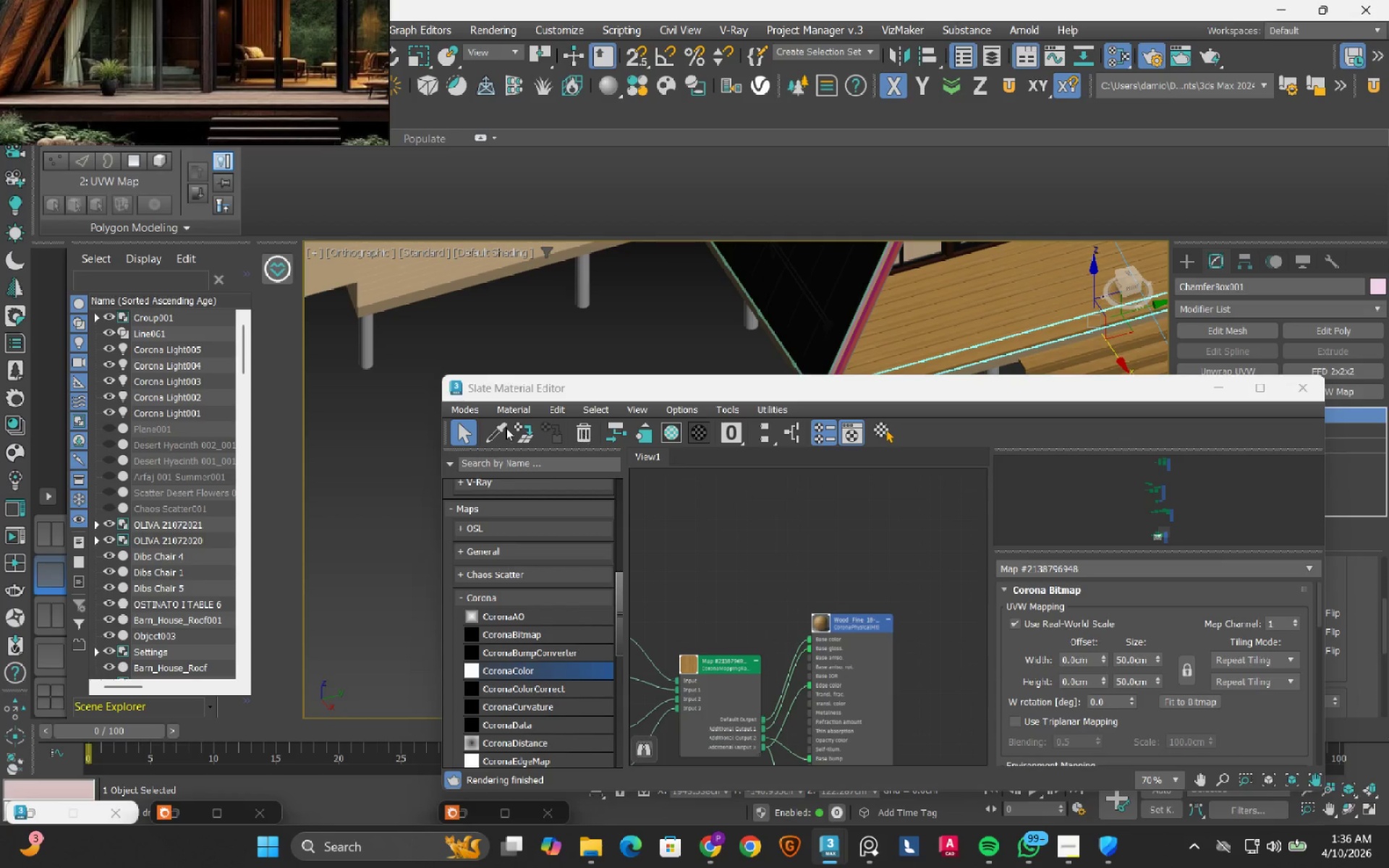 
left_click([475, 415])
 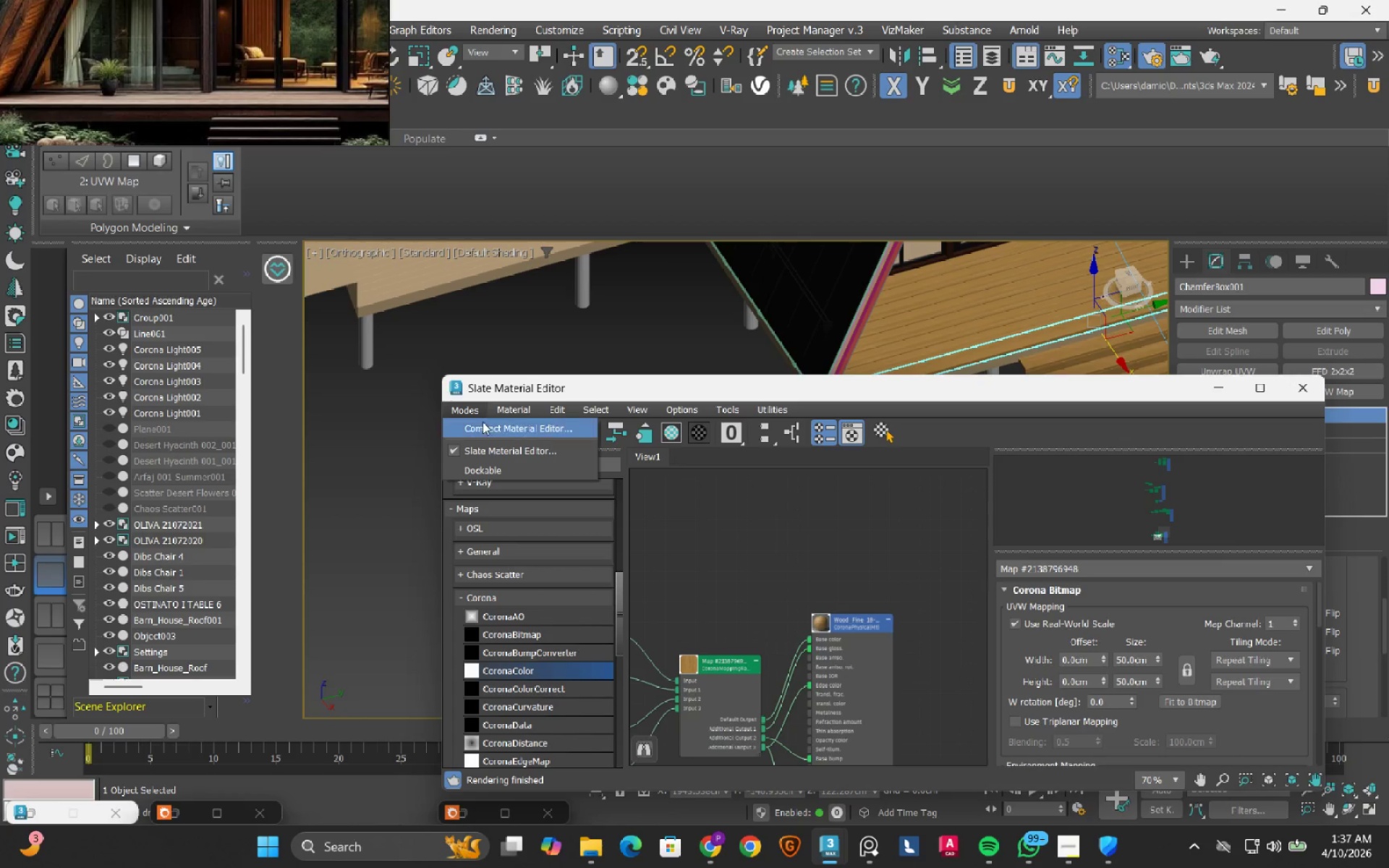 
left_click([484, 424])
 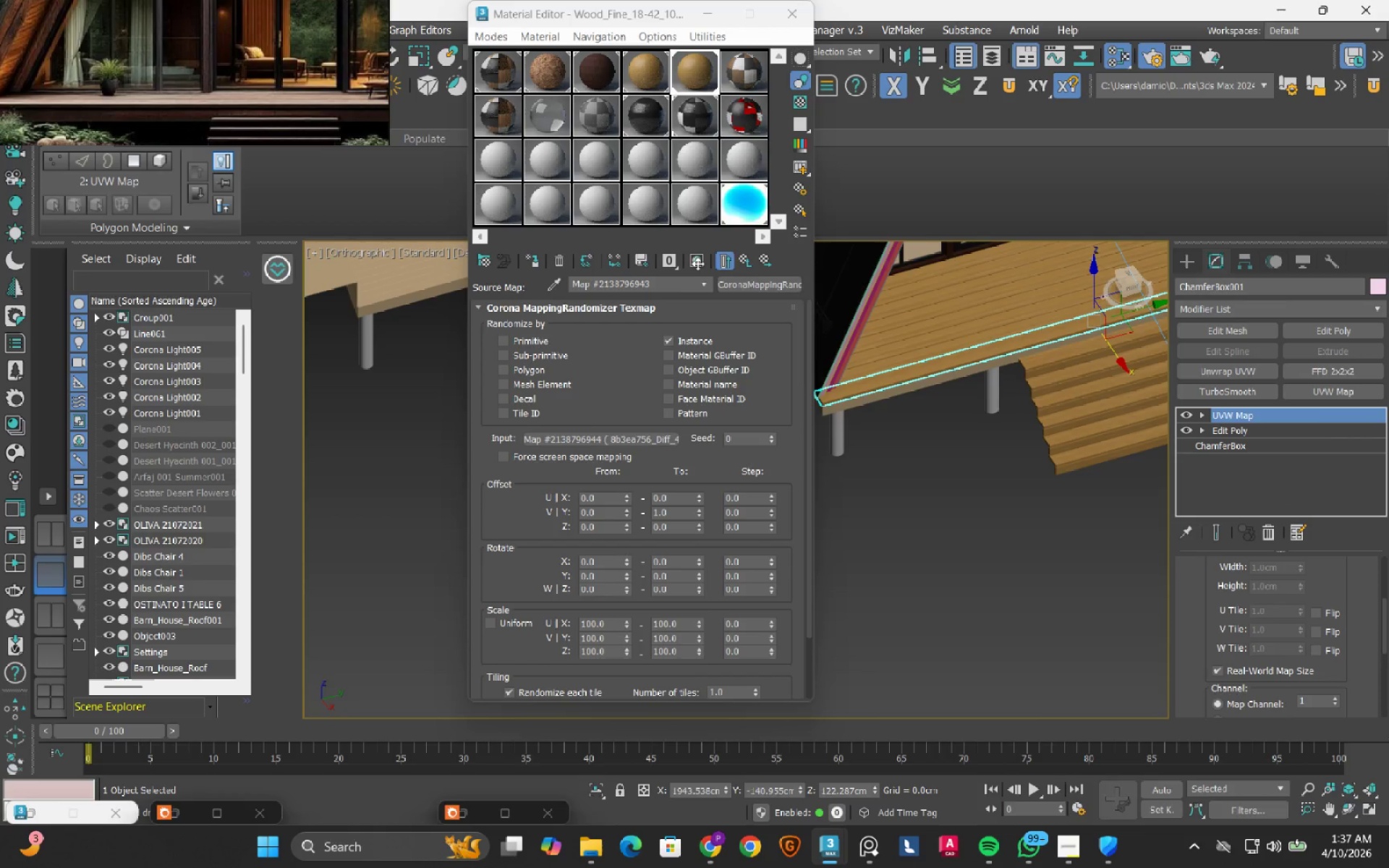 
left_click([748, 262])
 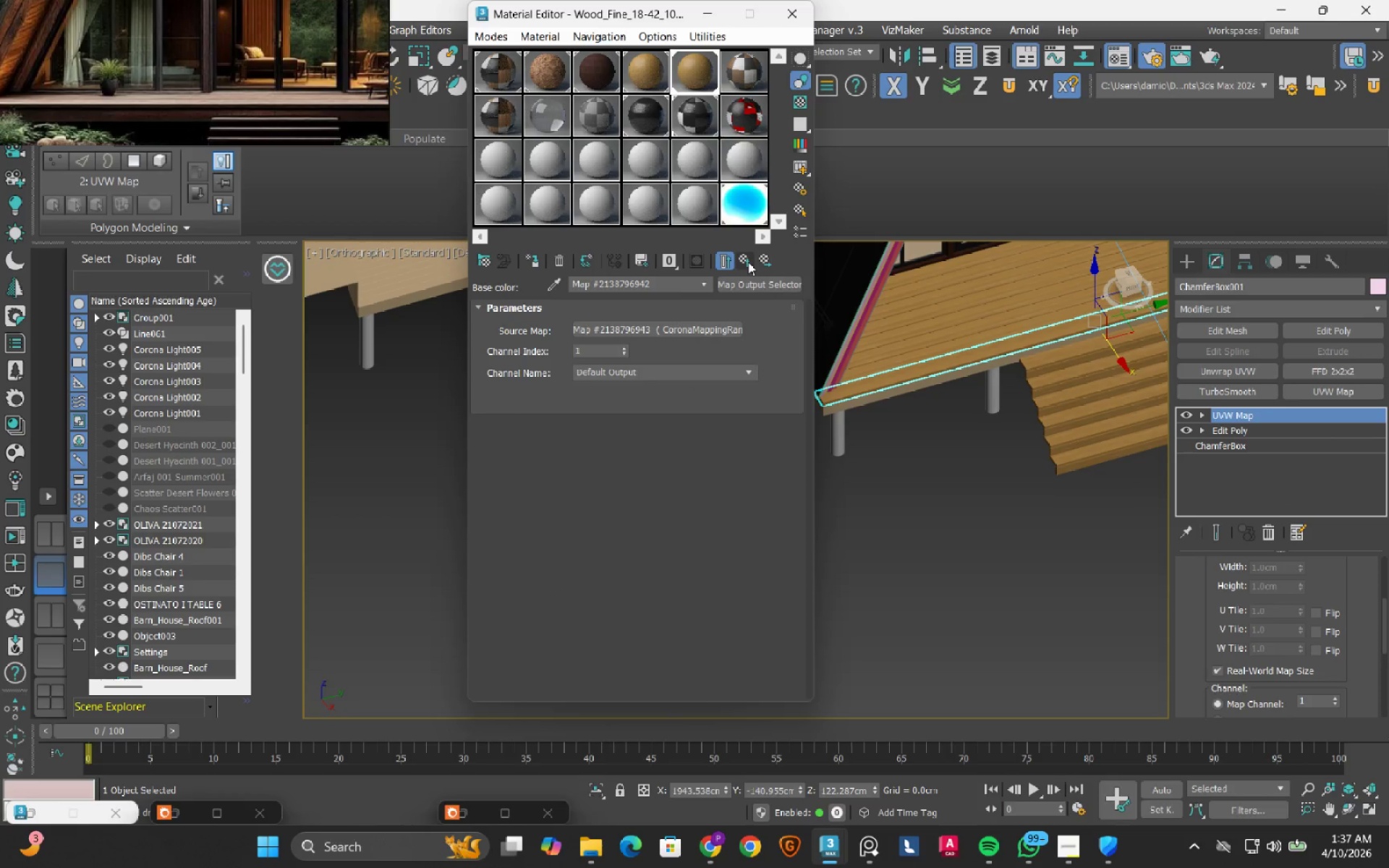 
left_click([748, 262])
 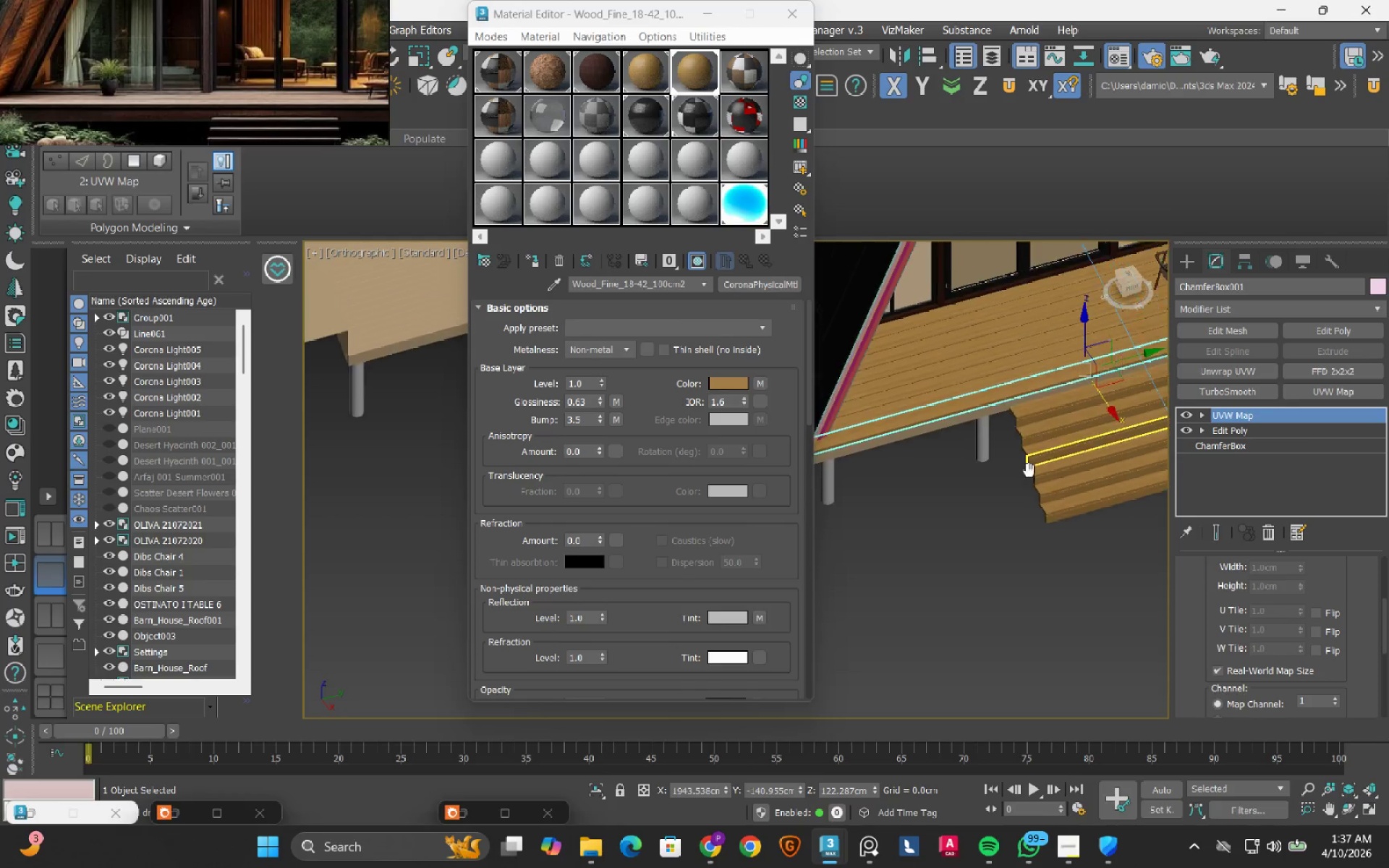 
scroll: coordinate [967, 433], scroll_direction: up, amount: 5.0
 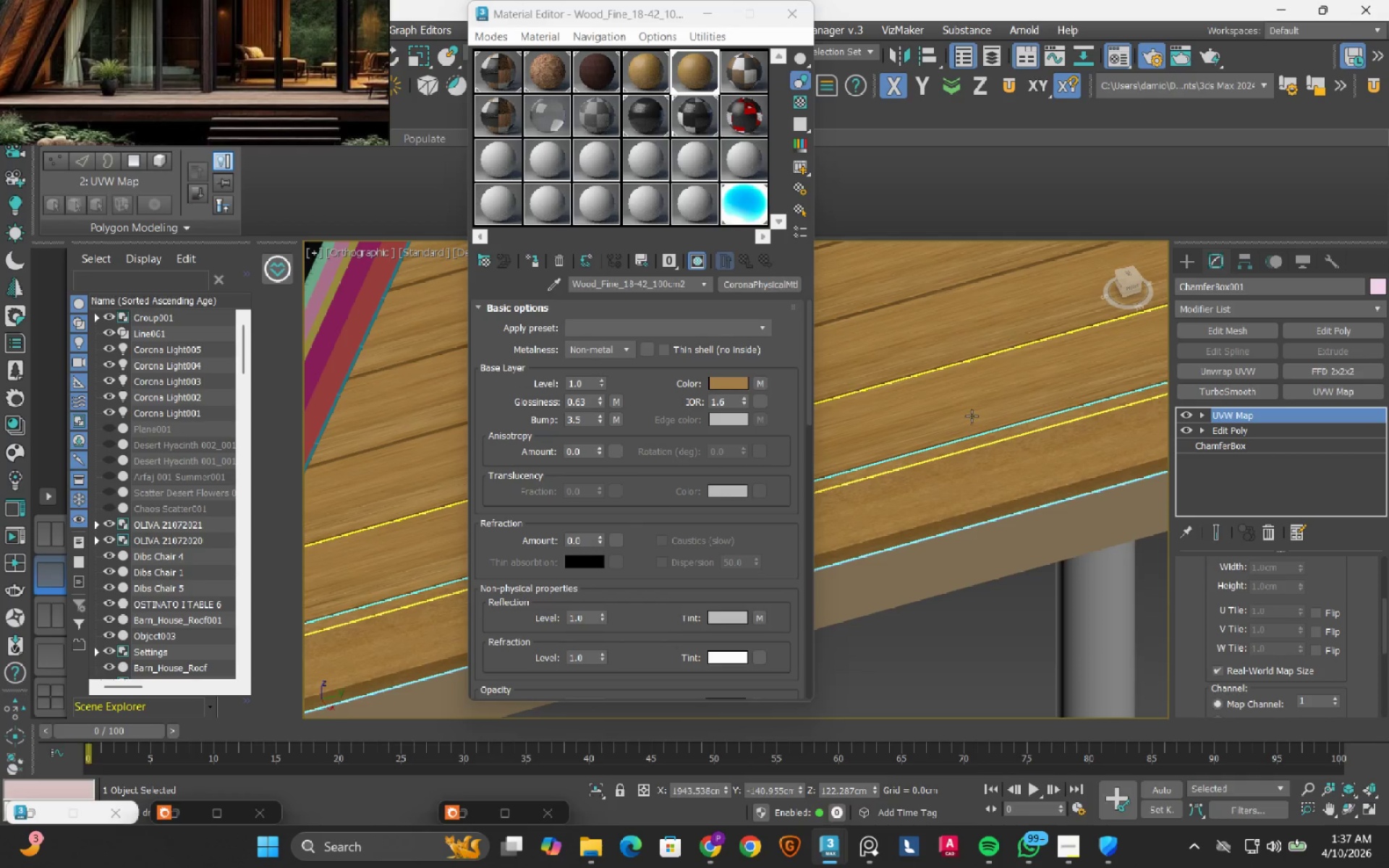 
left_click([972, 416])
 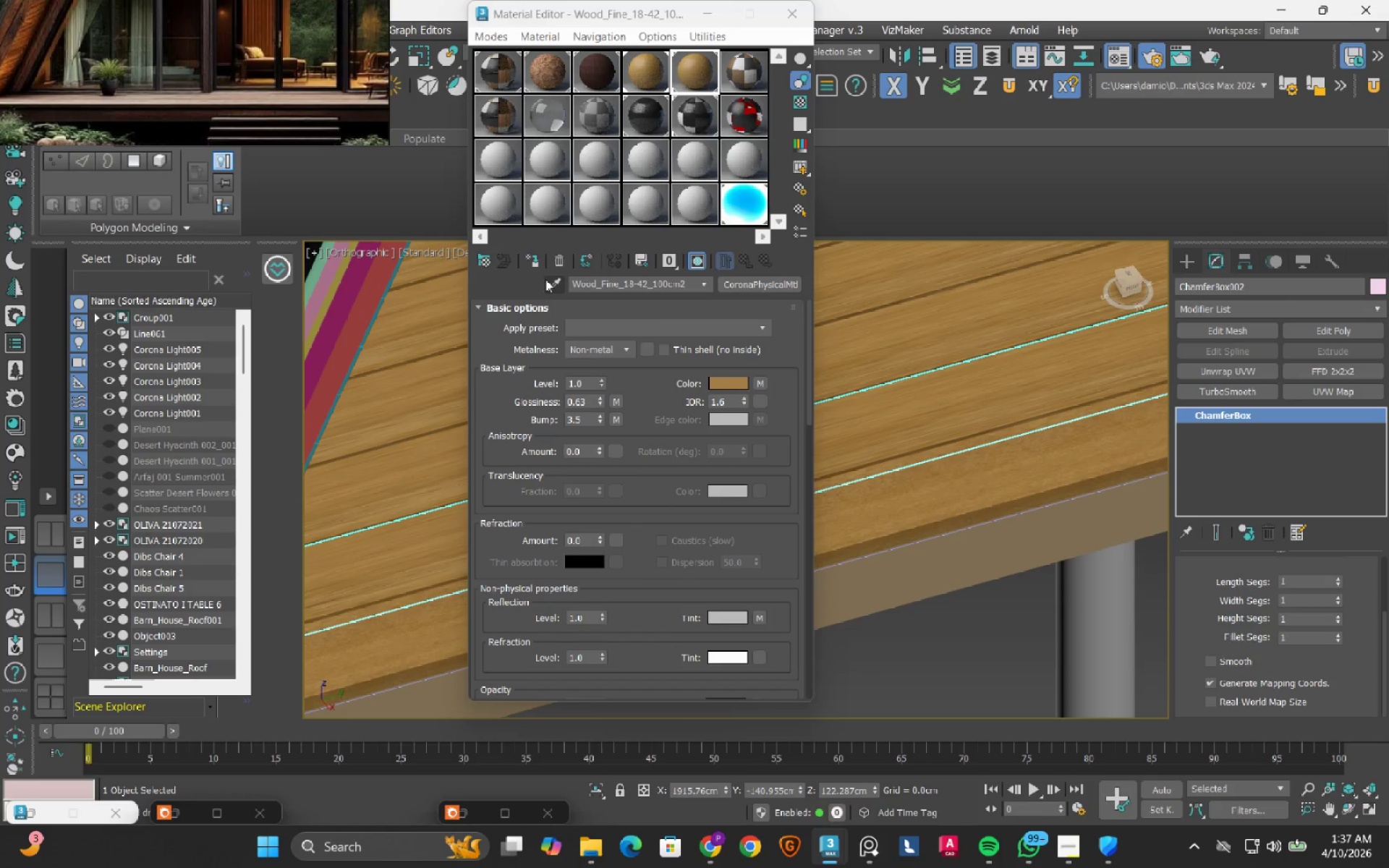 
left_click([536, 264])
 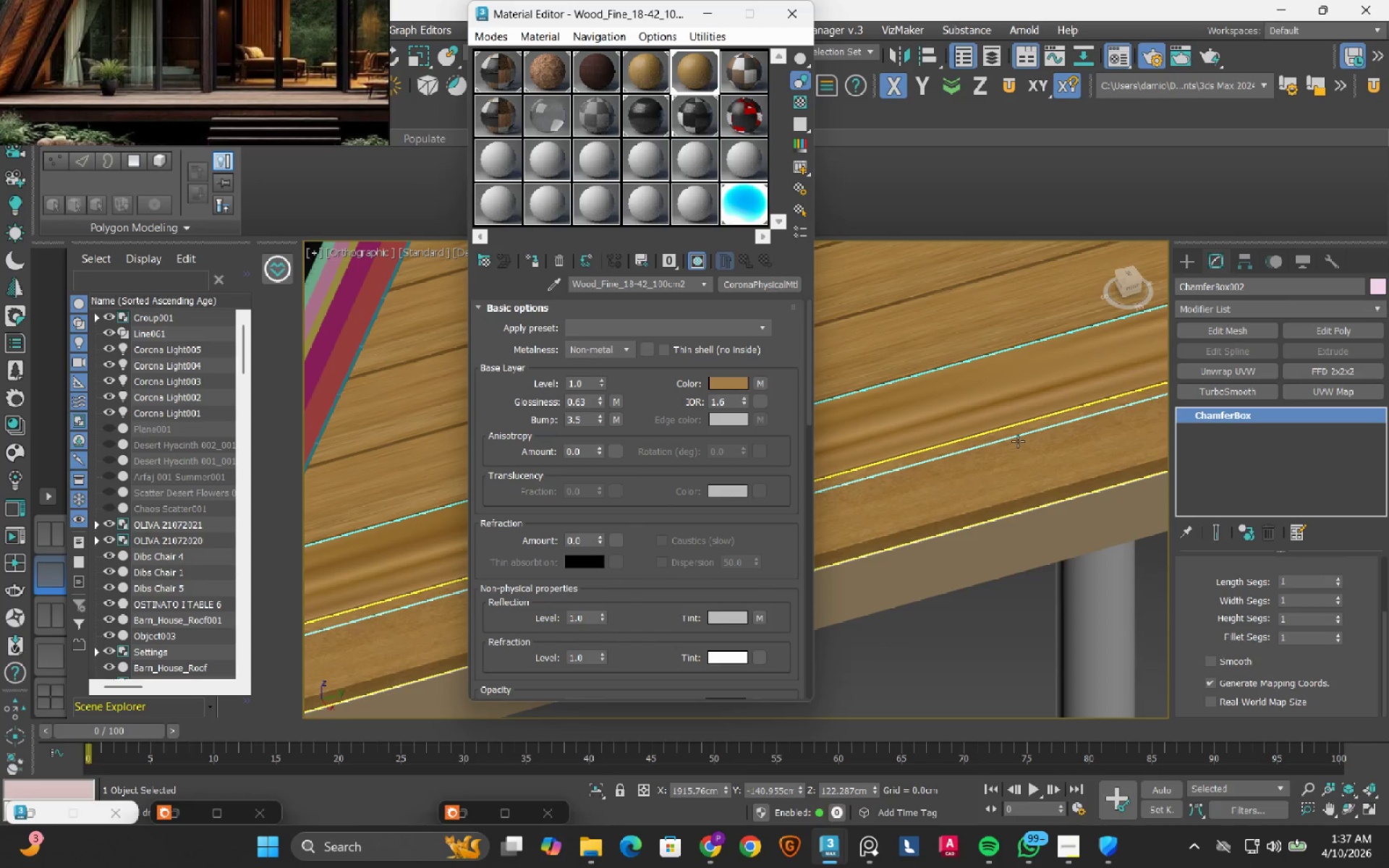 
scroll: coordinate [1041, 400], scroll_direction: down, amount: 4.0
 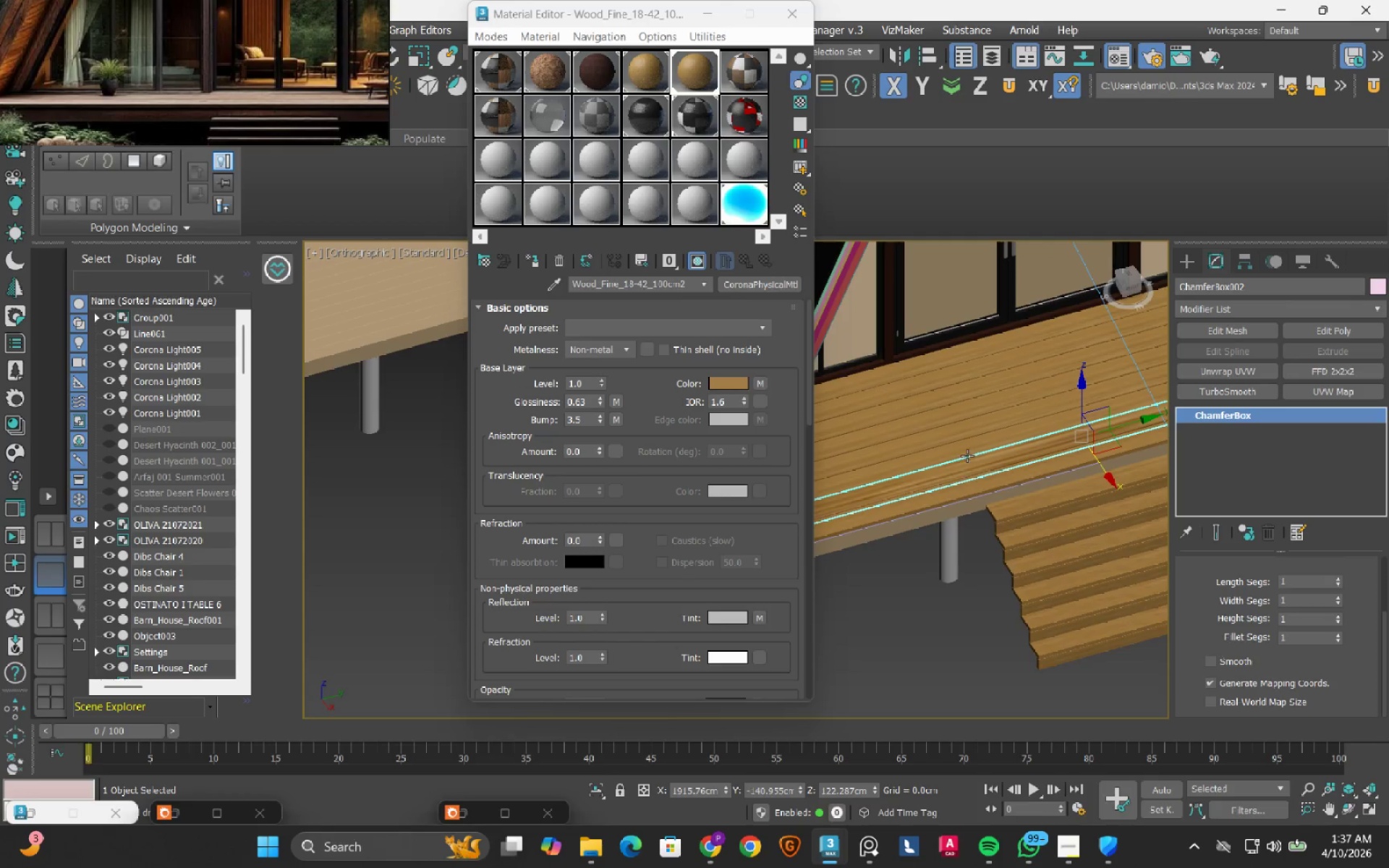 
scroll: coordinate [970, 477], scroll_direction: up, amount: 4.0
 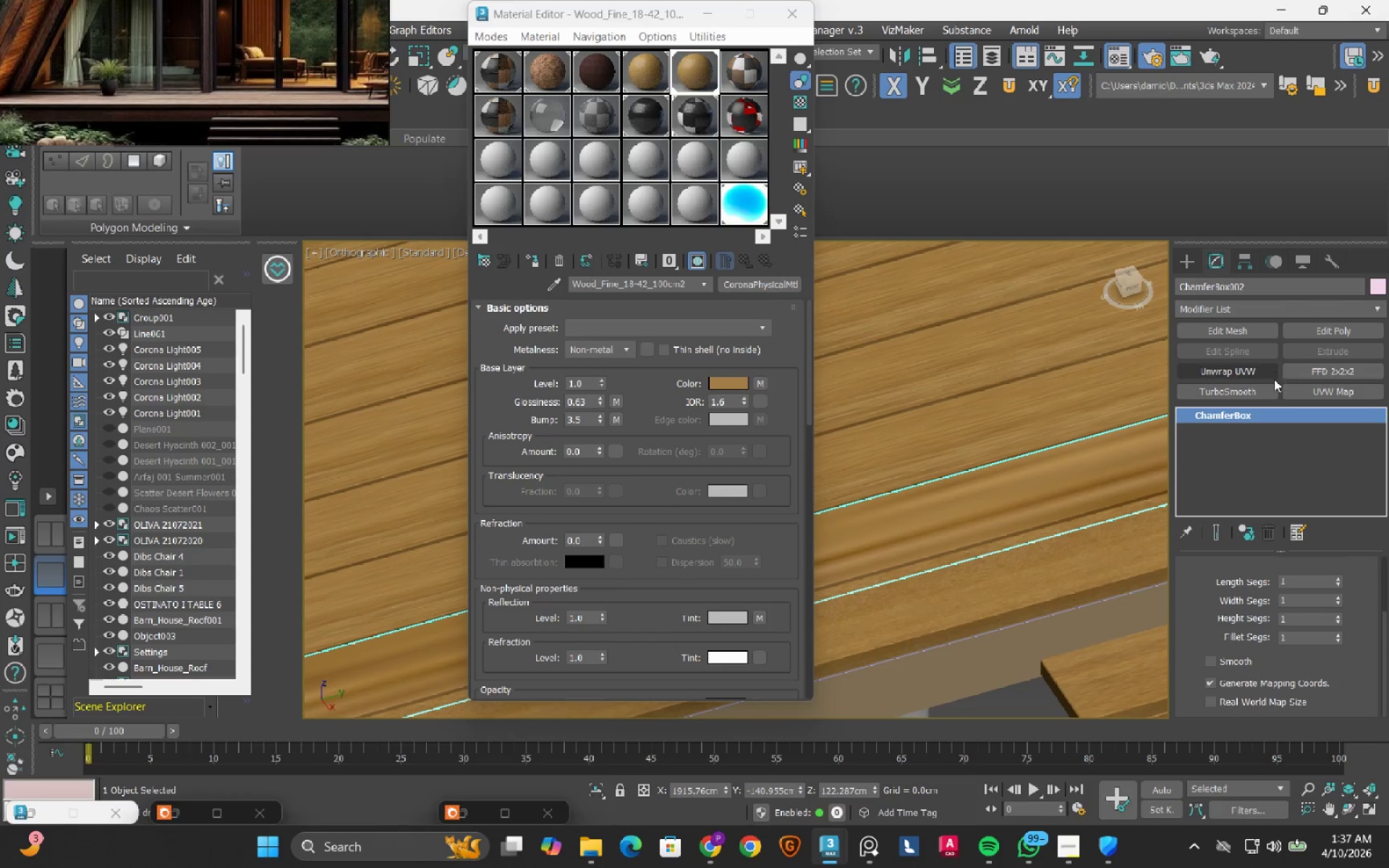 
left_click([1079, 548])
 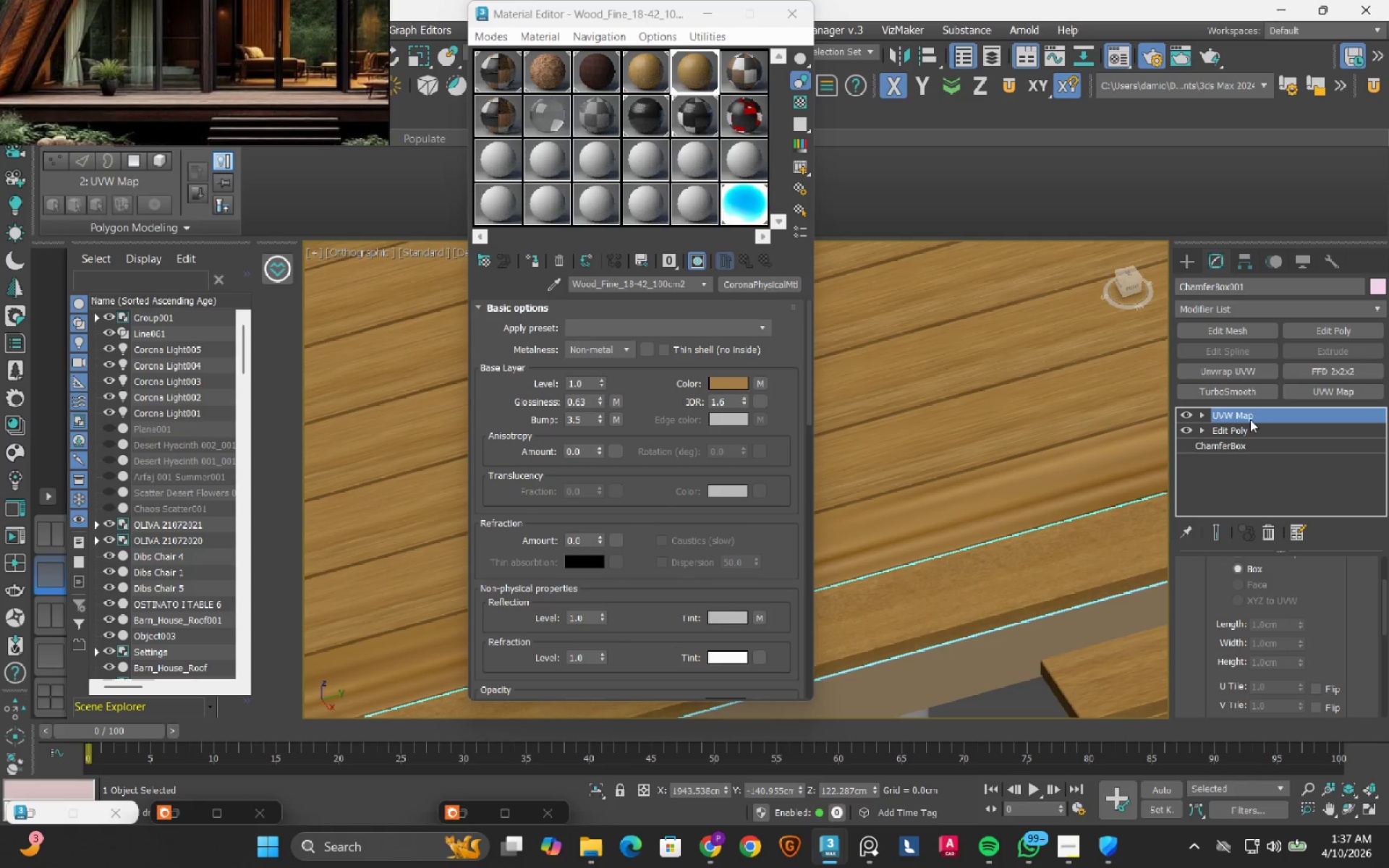 
right_click([1253, 415])
 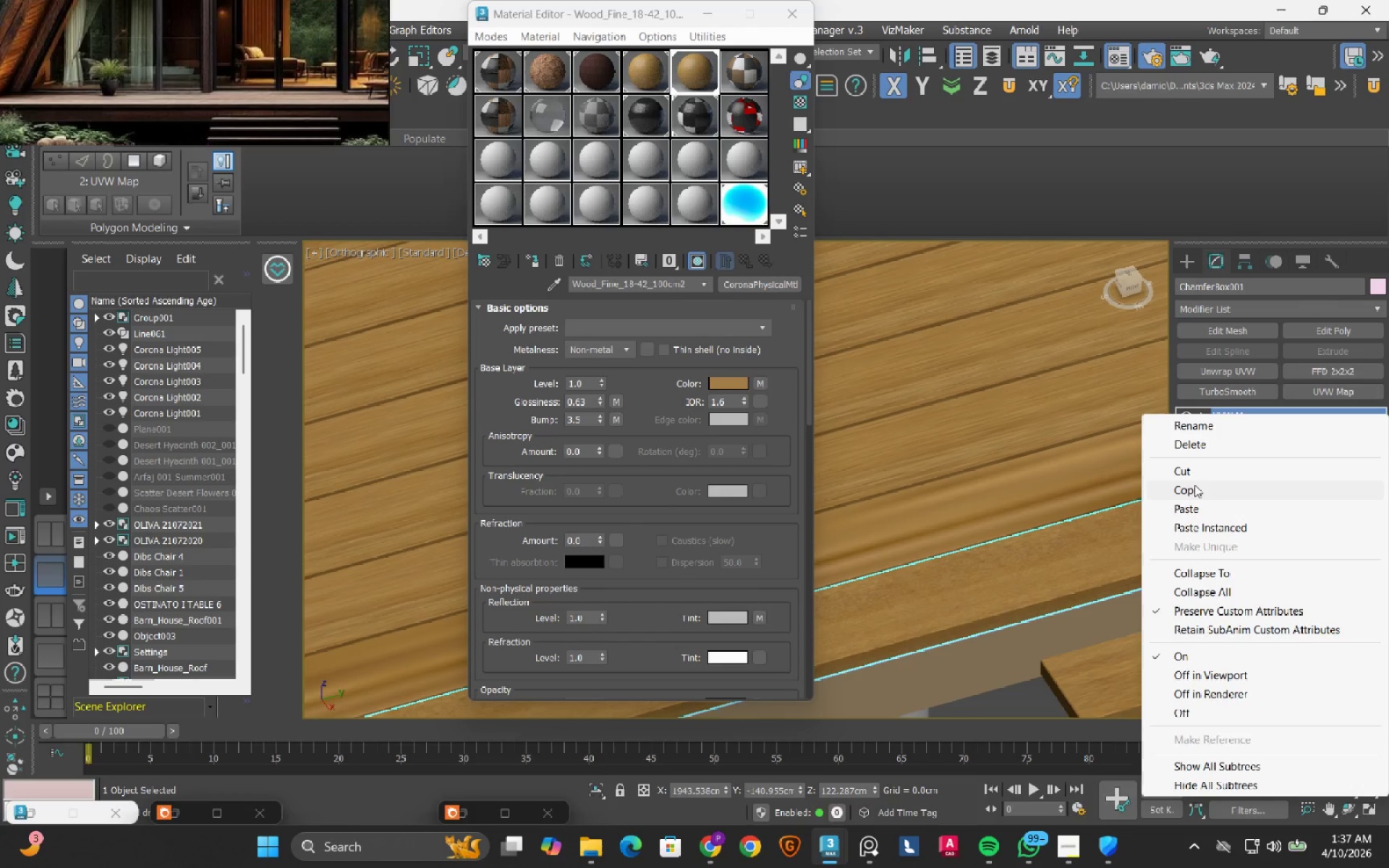 
left_click([1192, 492])
 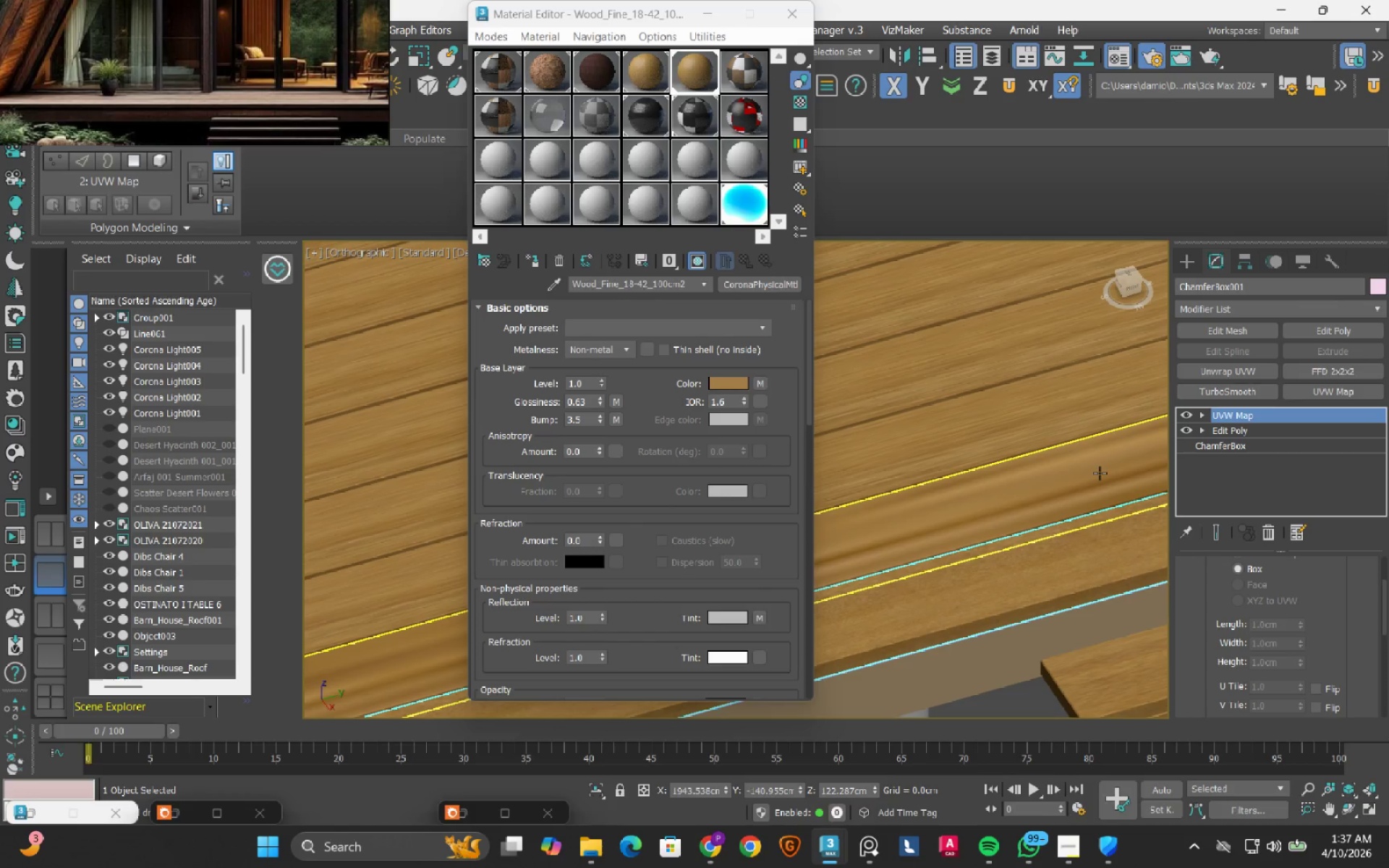 
left_click([1100, 473])
 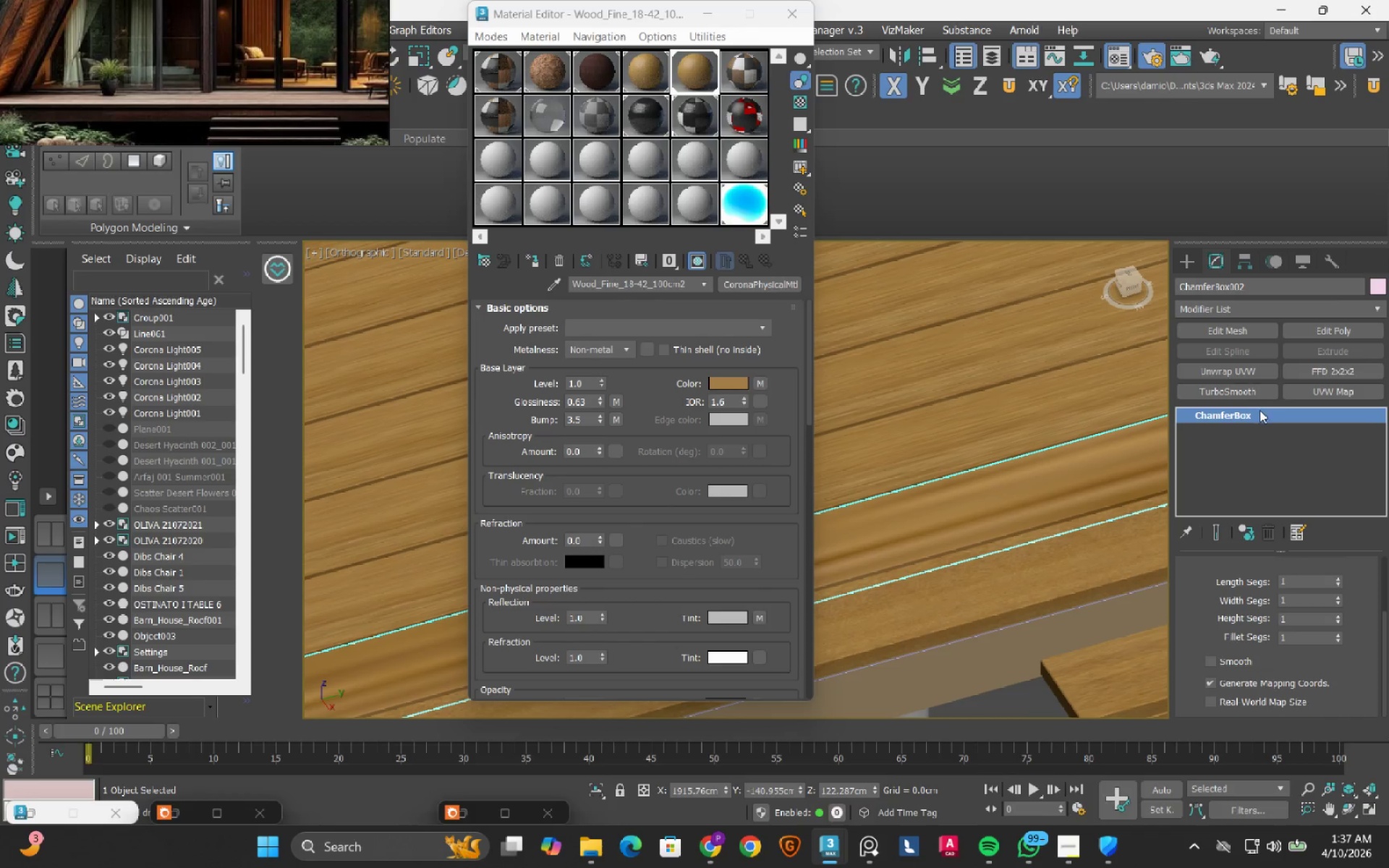 
right_click([1252, 414])
 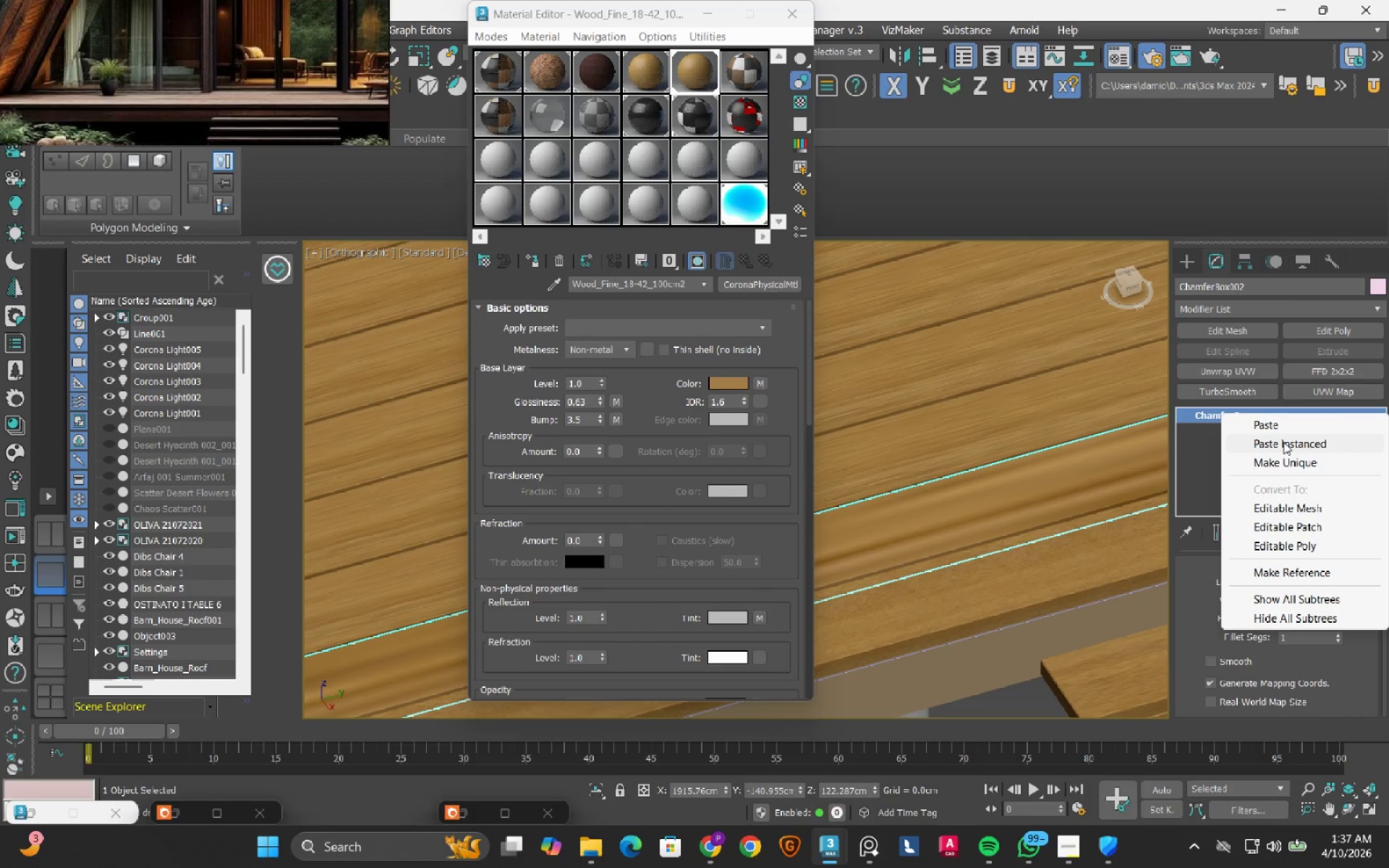 
left_click([1283, 442])
 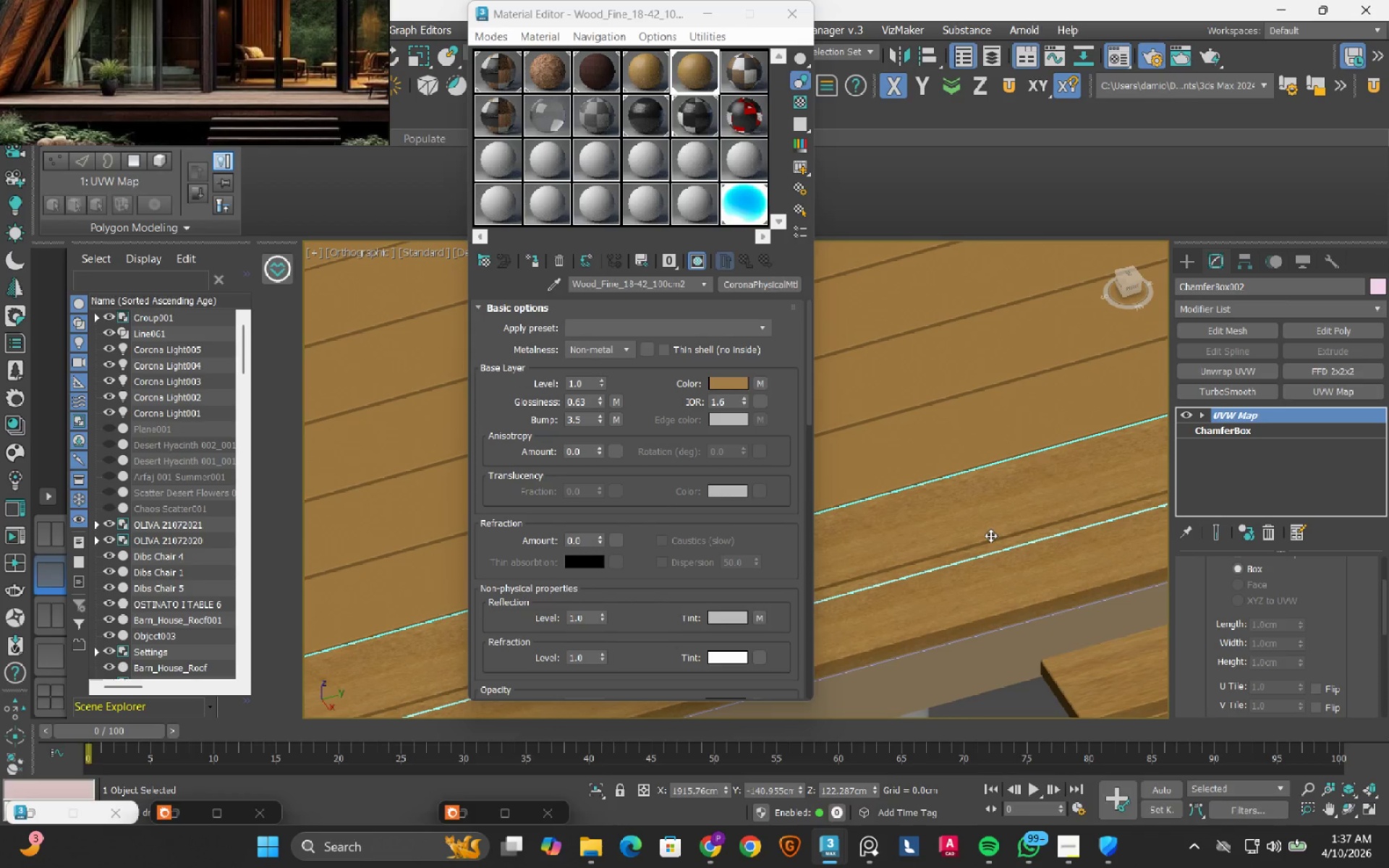 
scroll: coordinate [919, 564], scroll_direction: up, amount: 2.0
 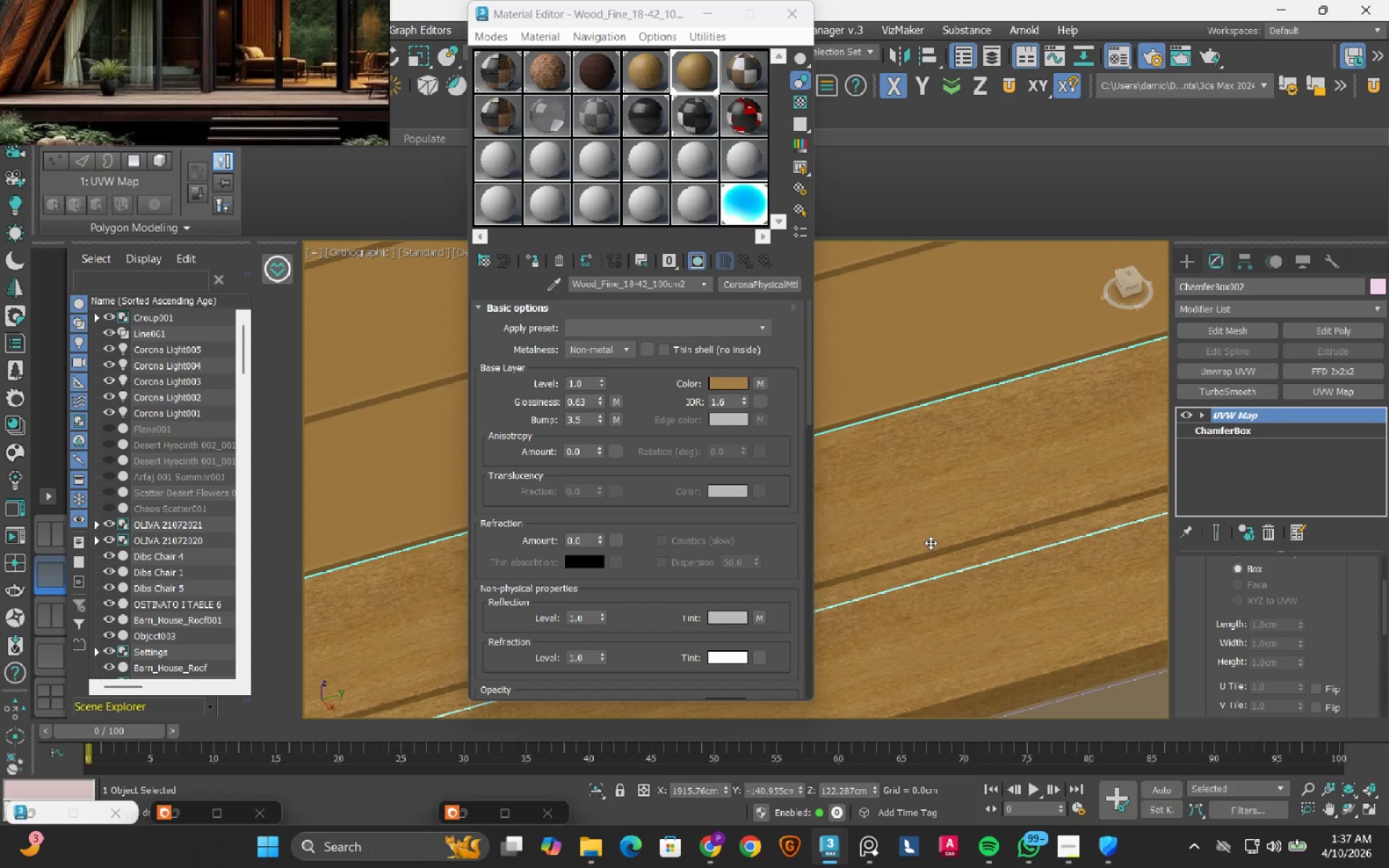 
scroll: coordinate [979, 509], scroll_direction: down, amount: 6.0
 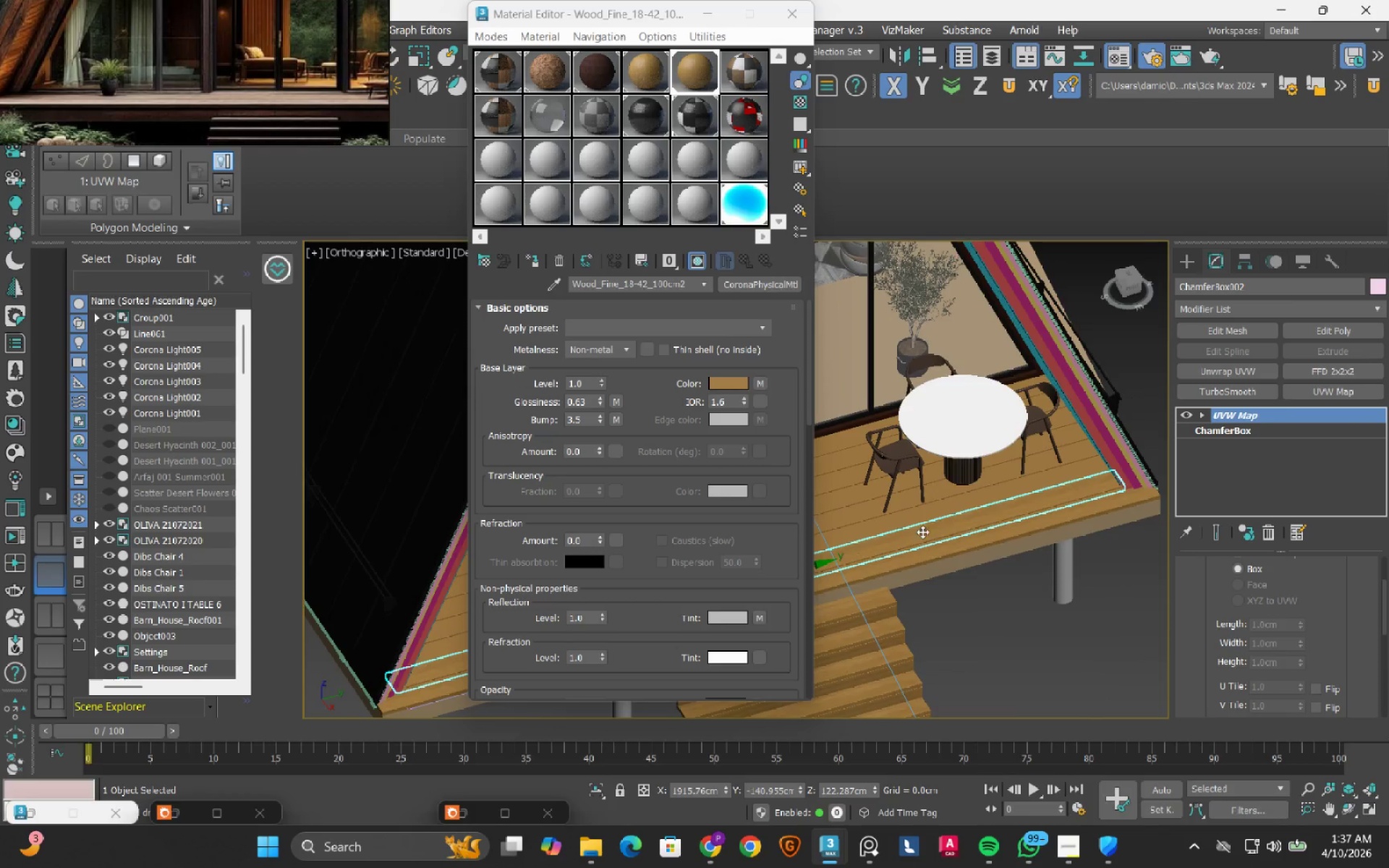 
scroll: coordinate [1084, 495], scroll_direction: up, amount: 3.0
 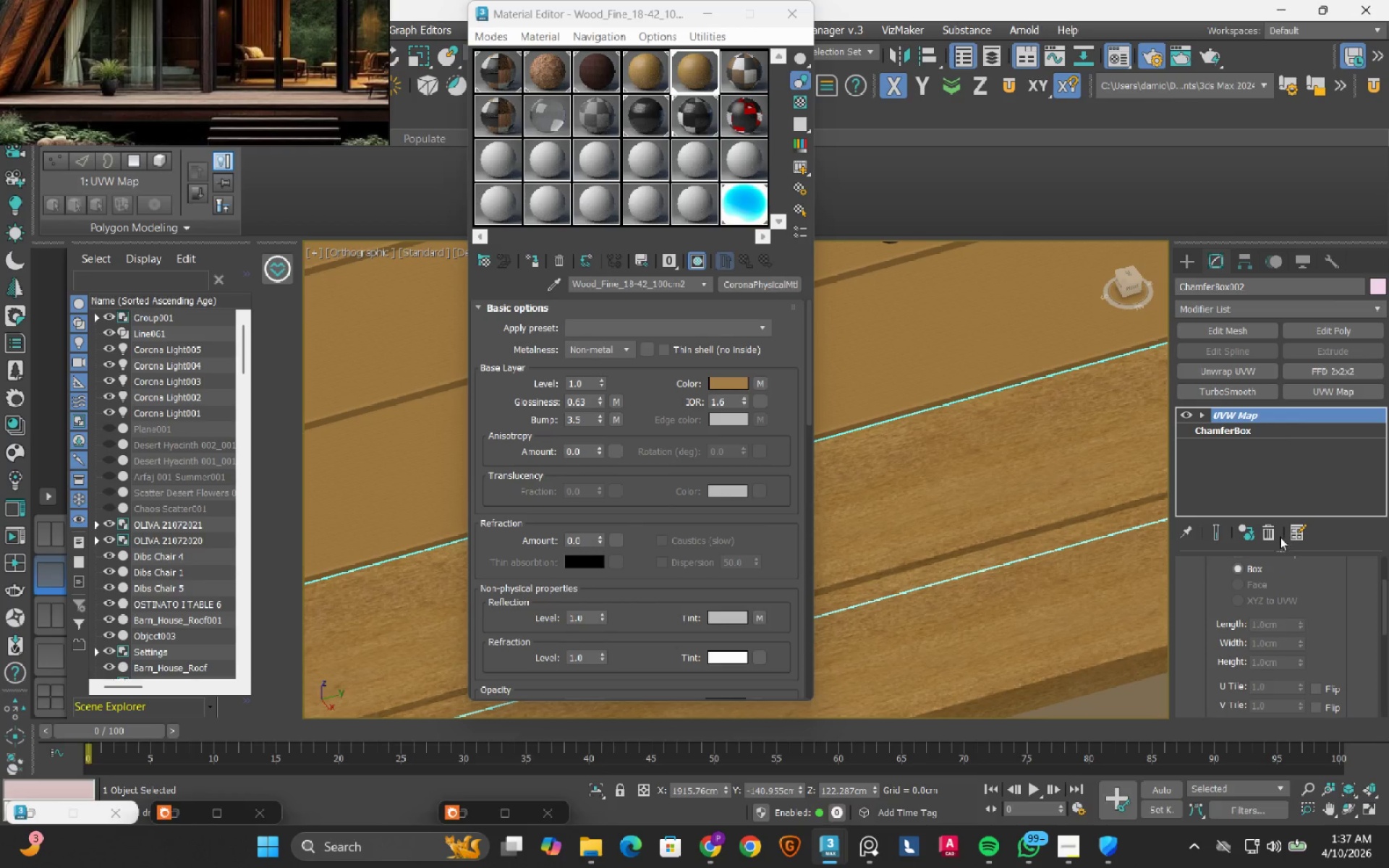 
left_click([1269, 534])
 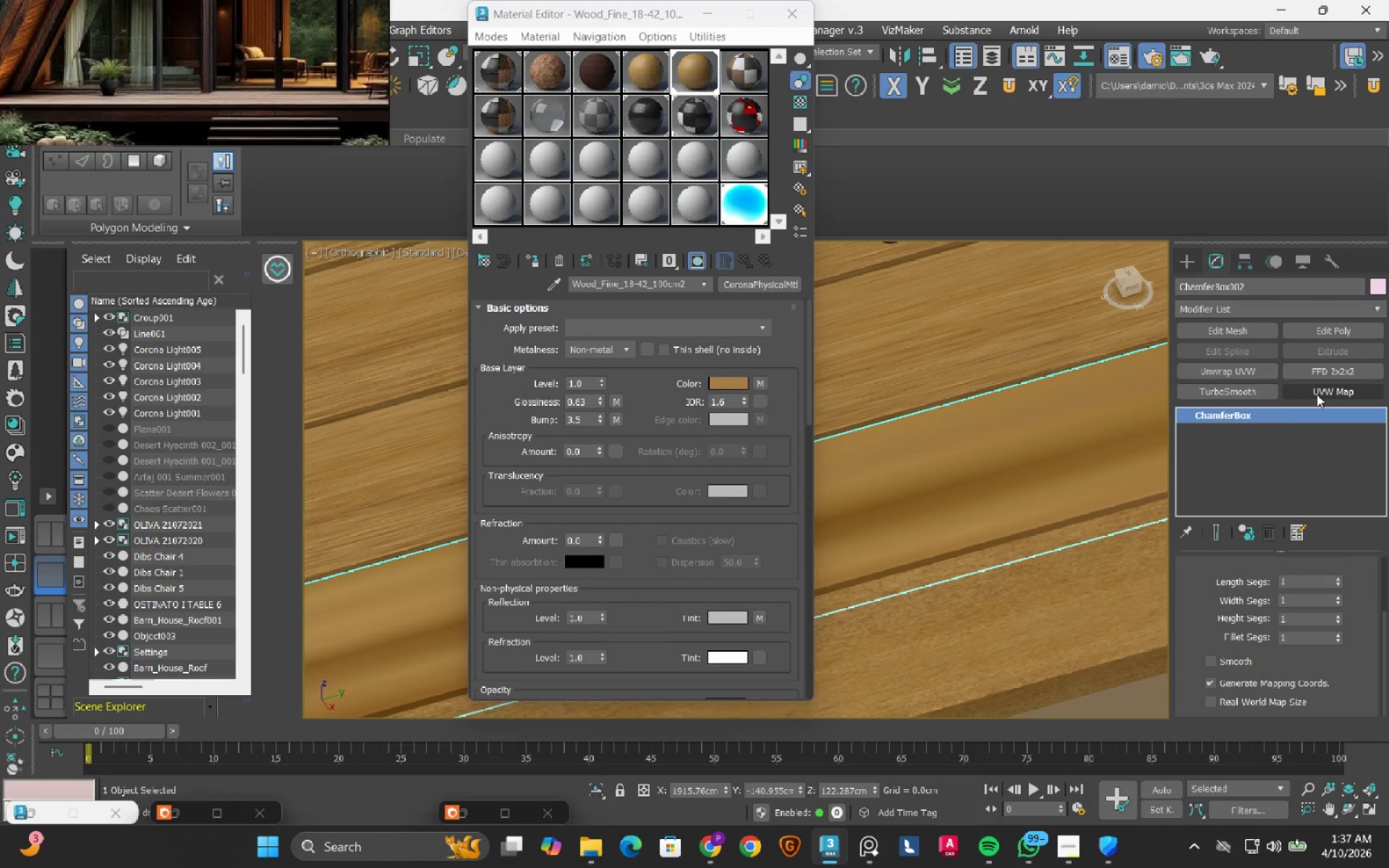 
left_click([1317, 394])
 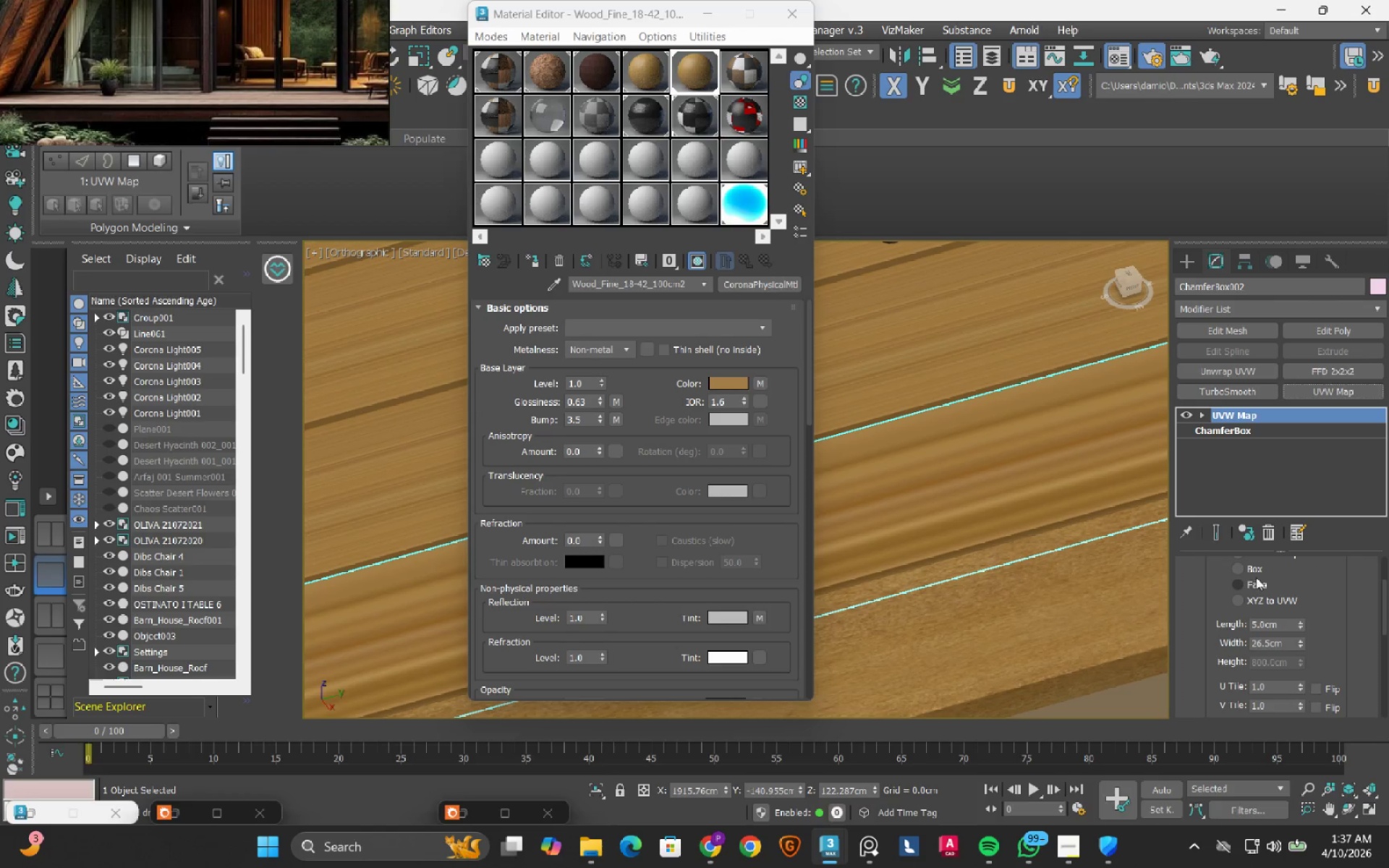 
left_click([1257, 565])
 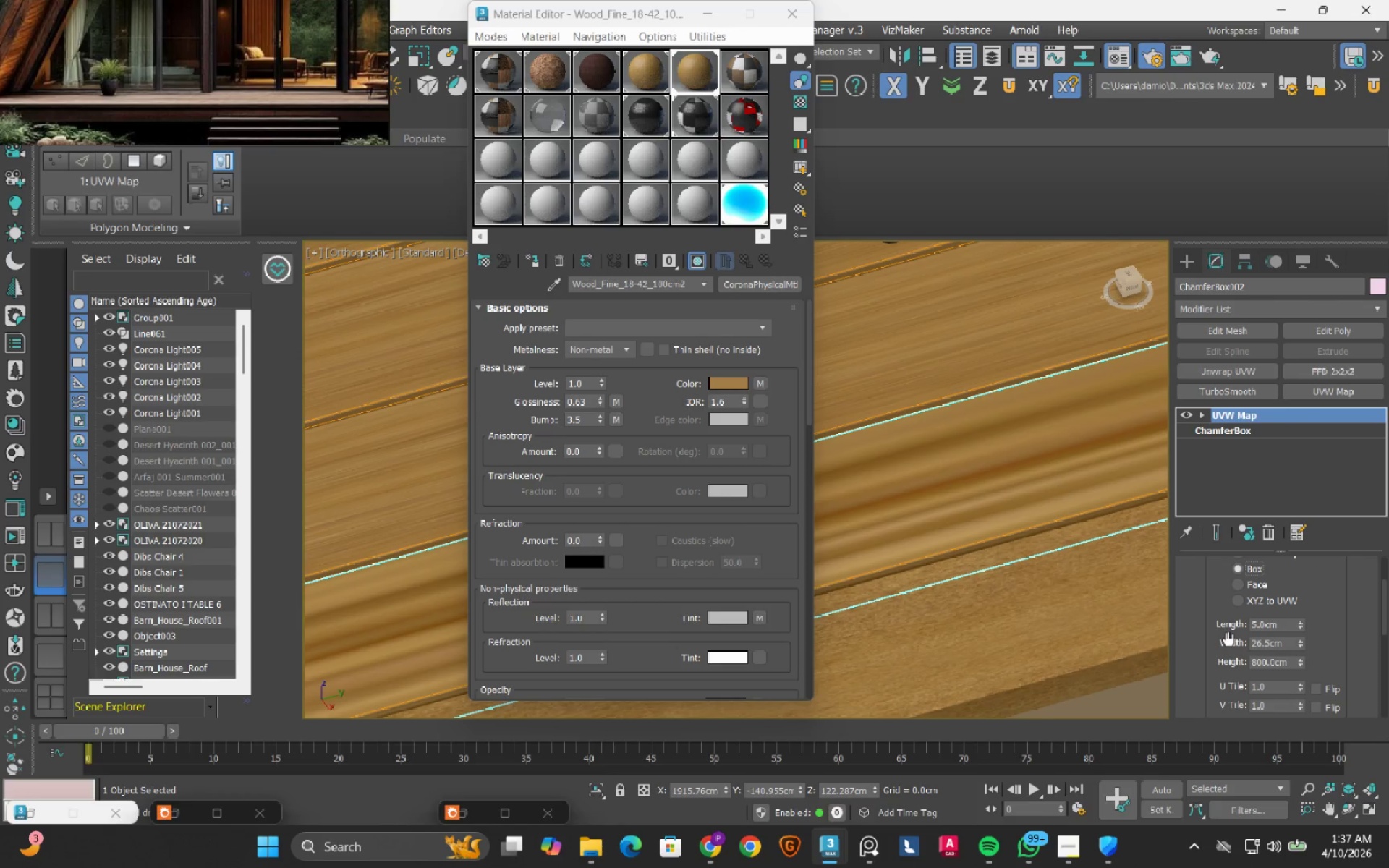 
scroll: coordinate [1218, 653], scroll_direction: down, amount: 4.0
 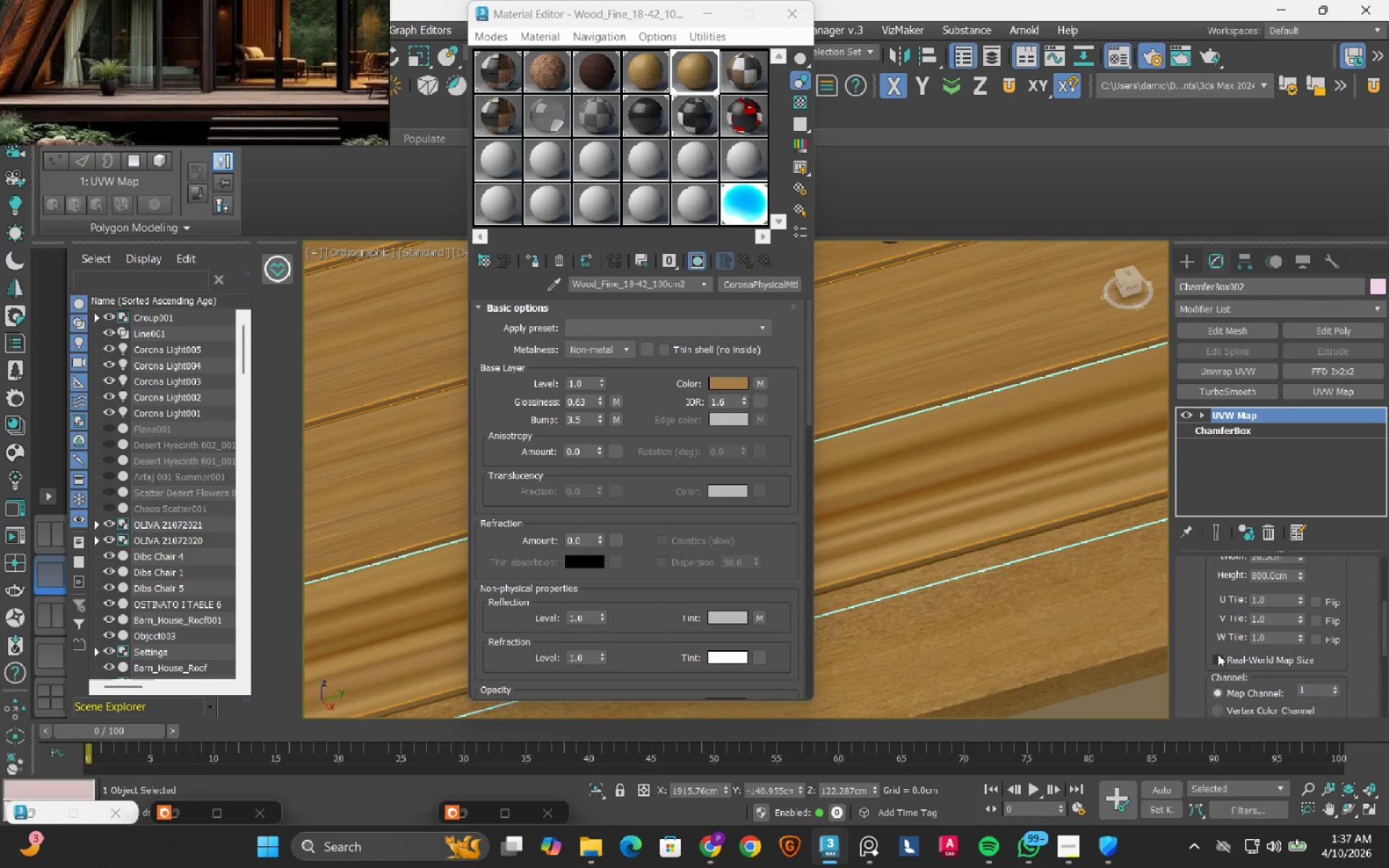 
left_click([1218, 654])
 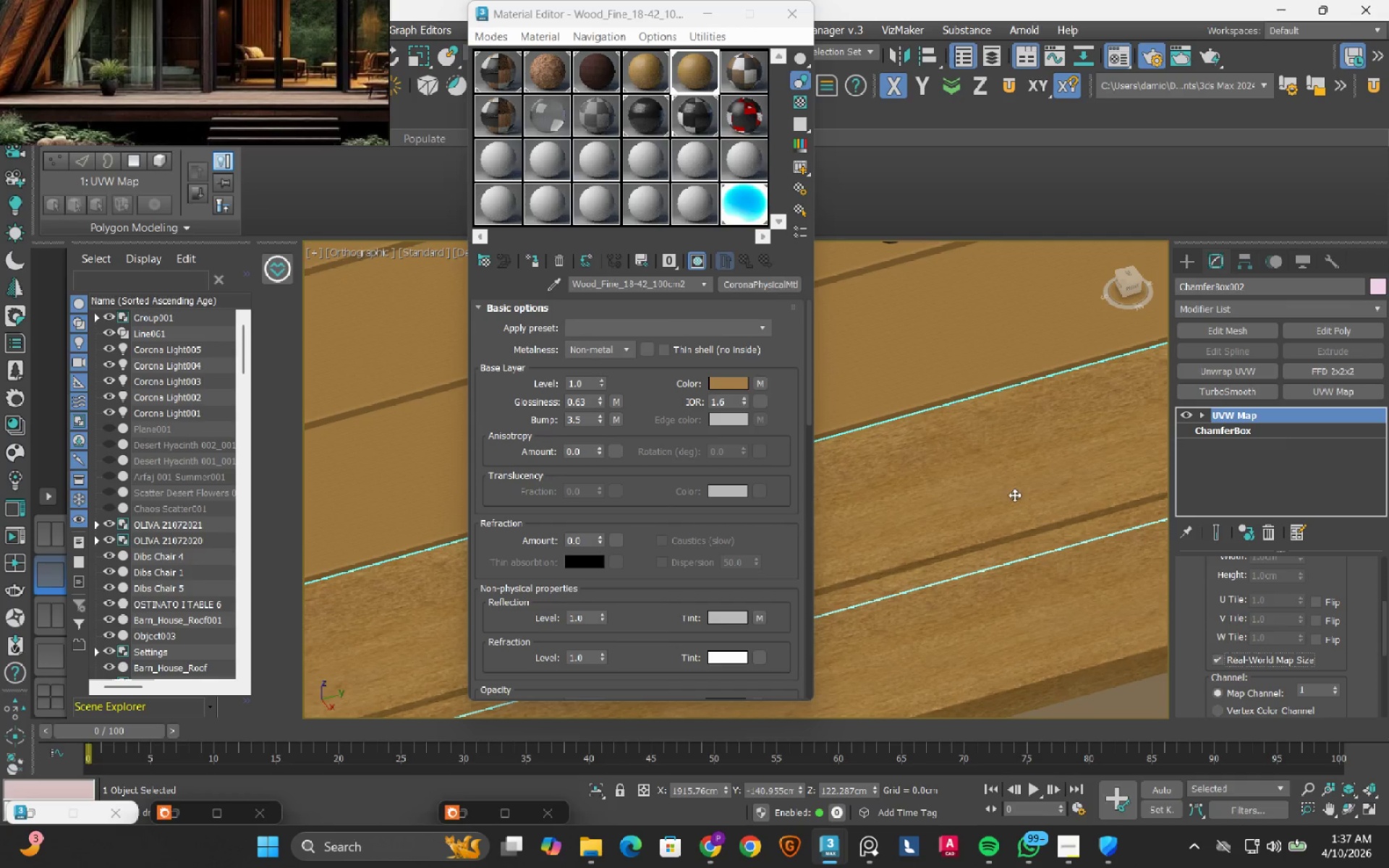 
mouse_move([1248, 509])
 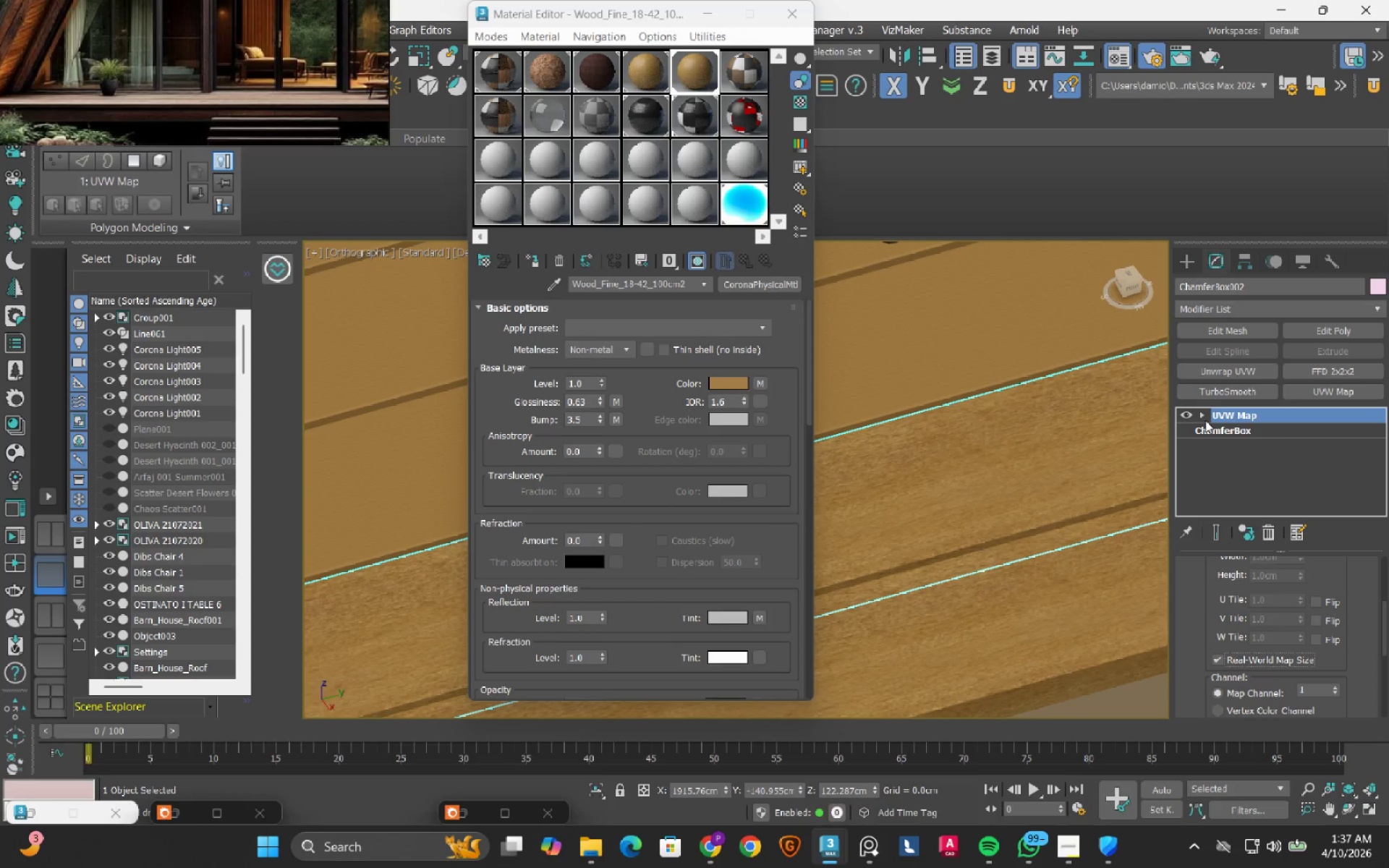 
left_click([1202, 412])
 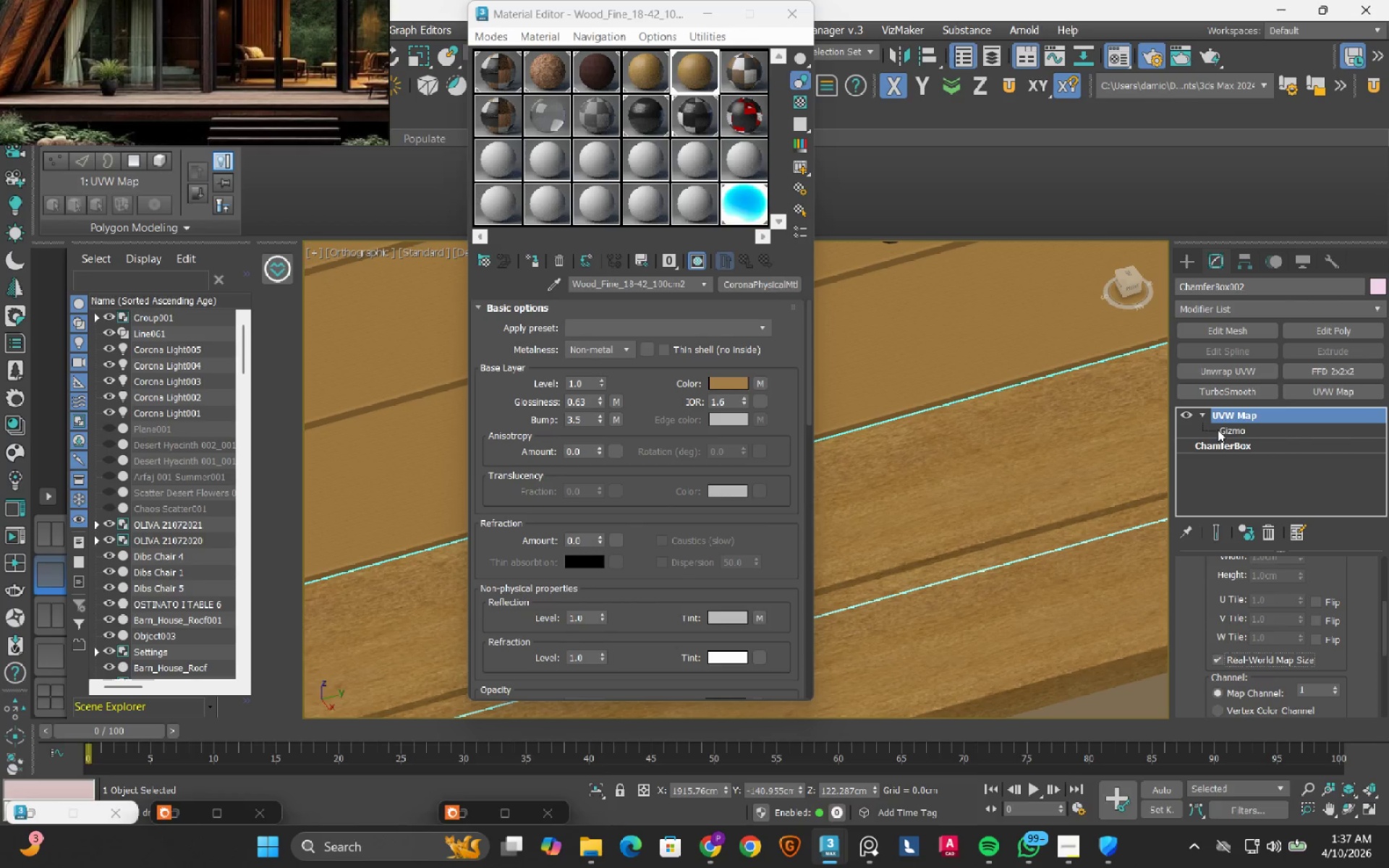 
left_click([1220, 430])
 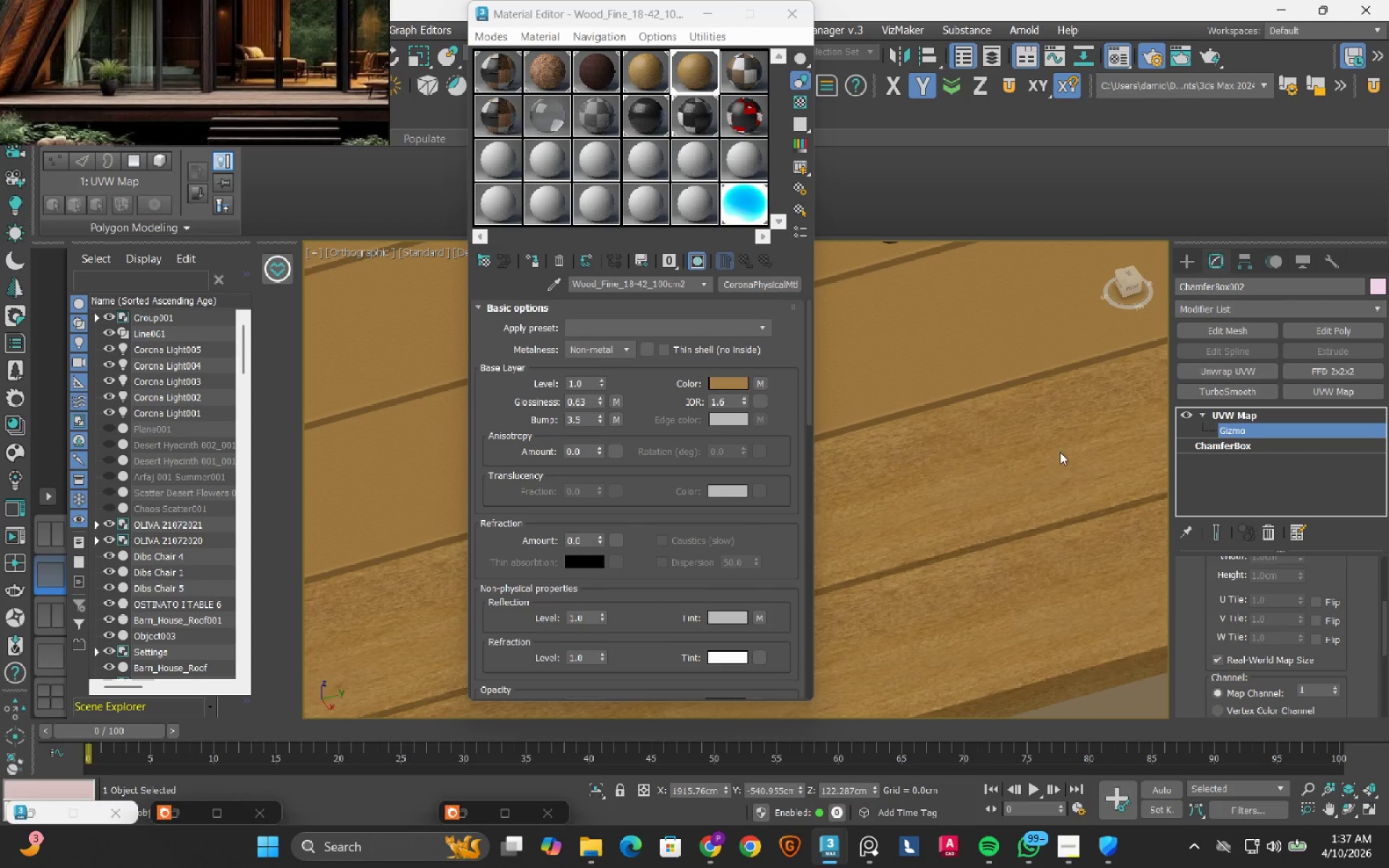 
scroll: coordinate [1014, 507], scroll_direction: down, amount: 7.0
 